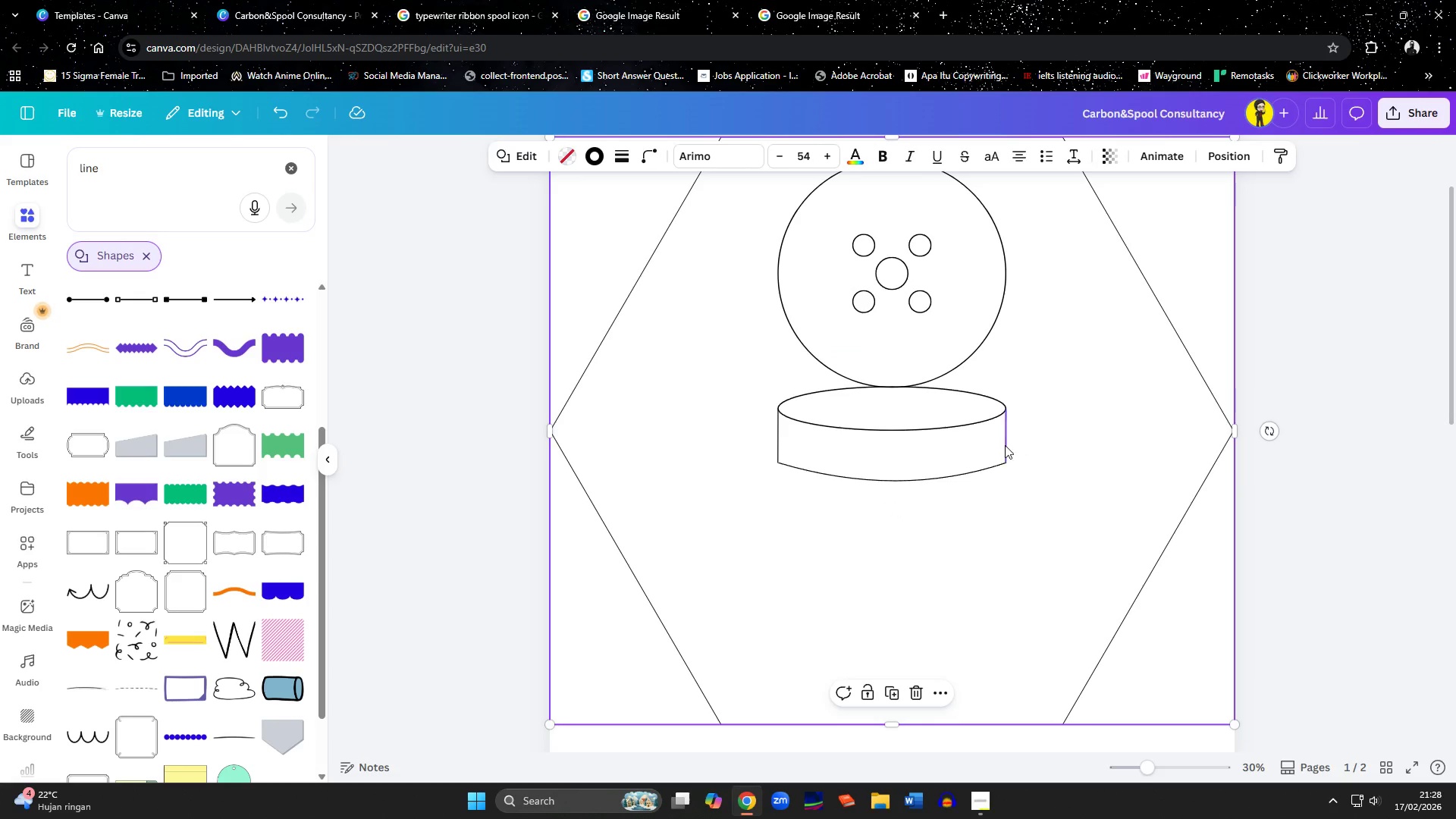 
hold_key(key=ShiftLeft, duration=1.55)
left_click([1033, 452])
 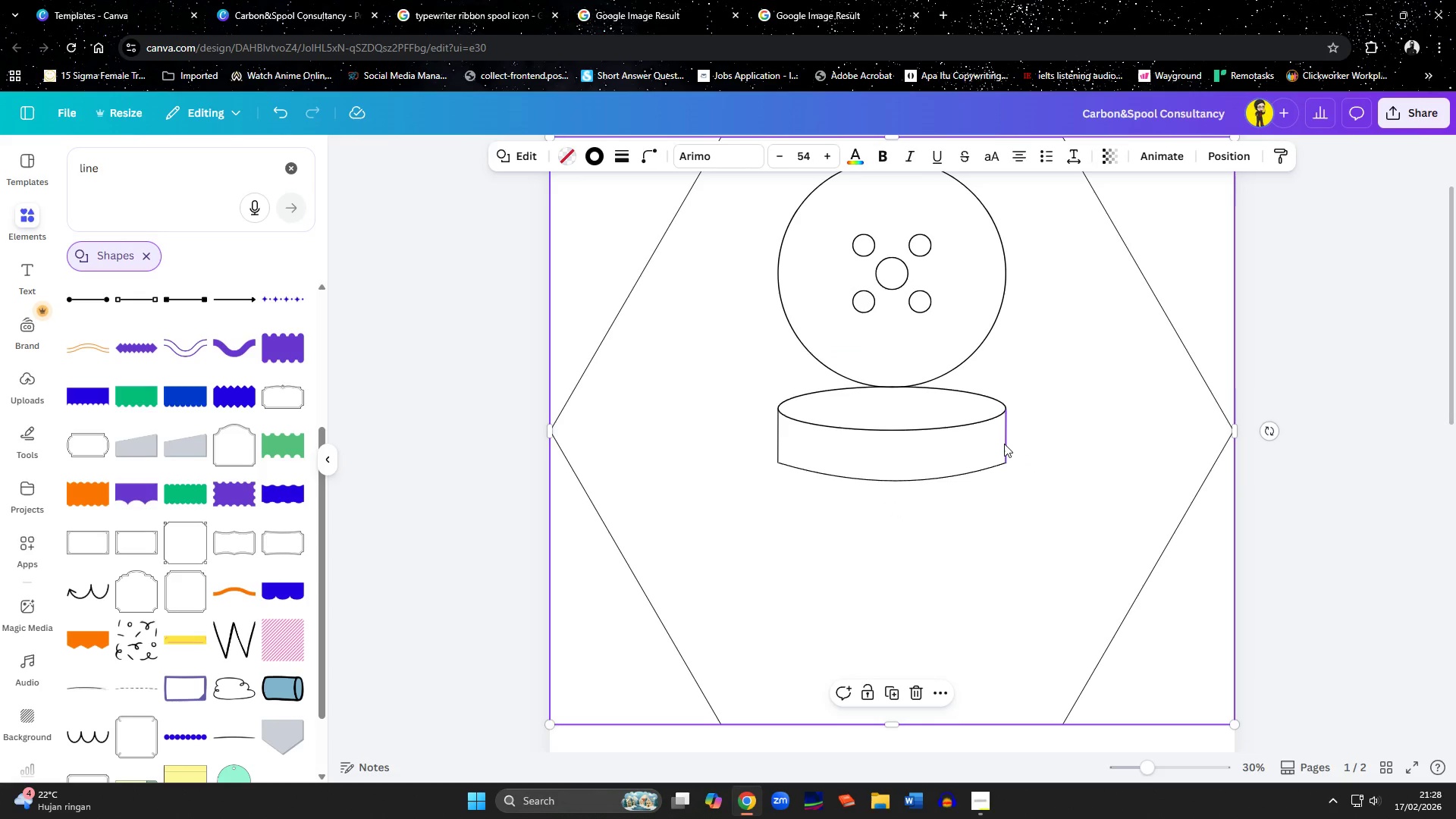 
left_click([1004, 444])
 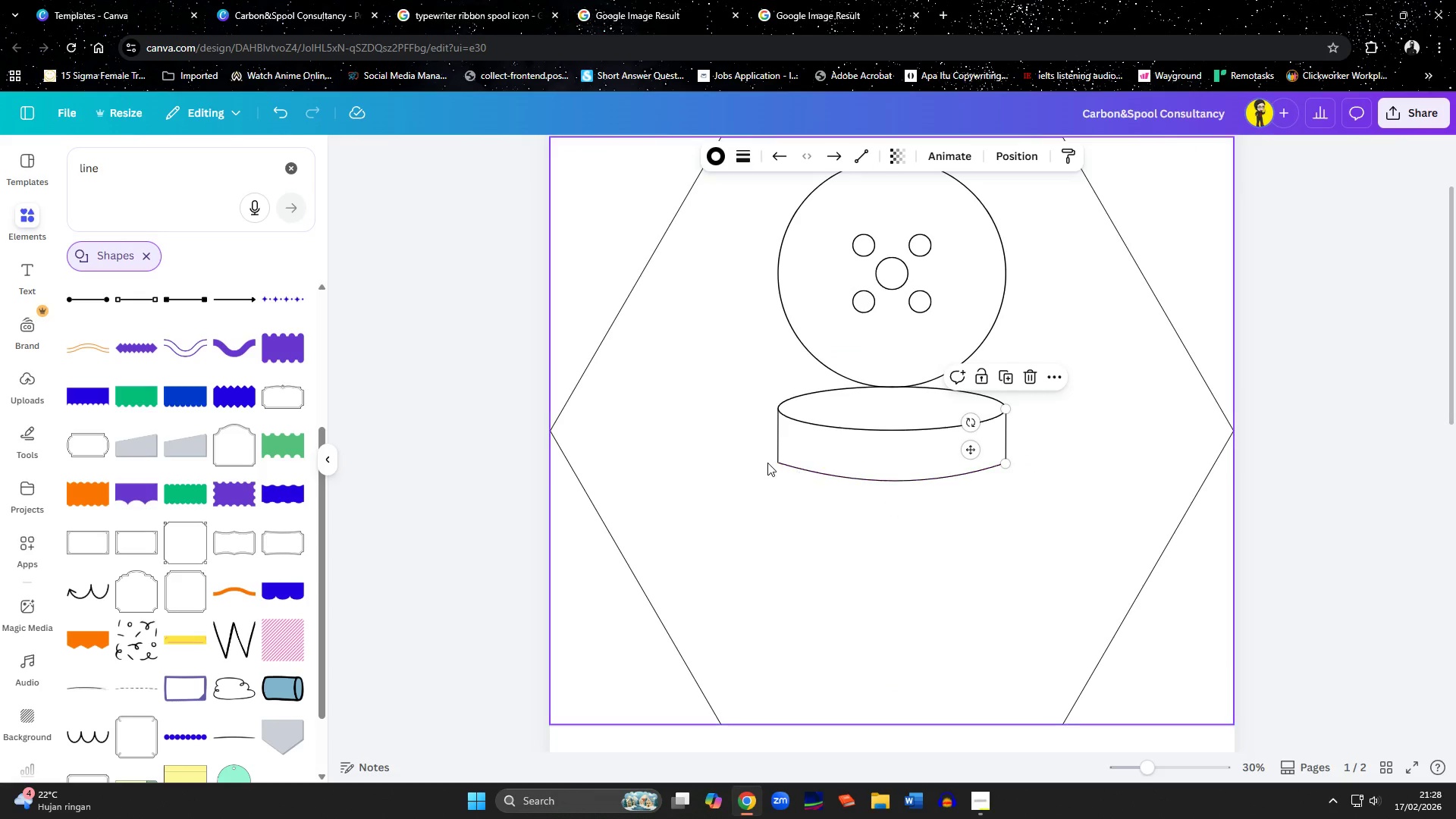 
hold_key(key=ShiftLeft, duration=1.52)
left_click([780, 440])
 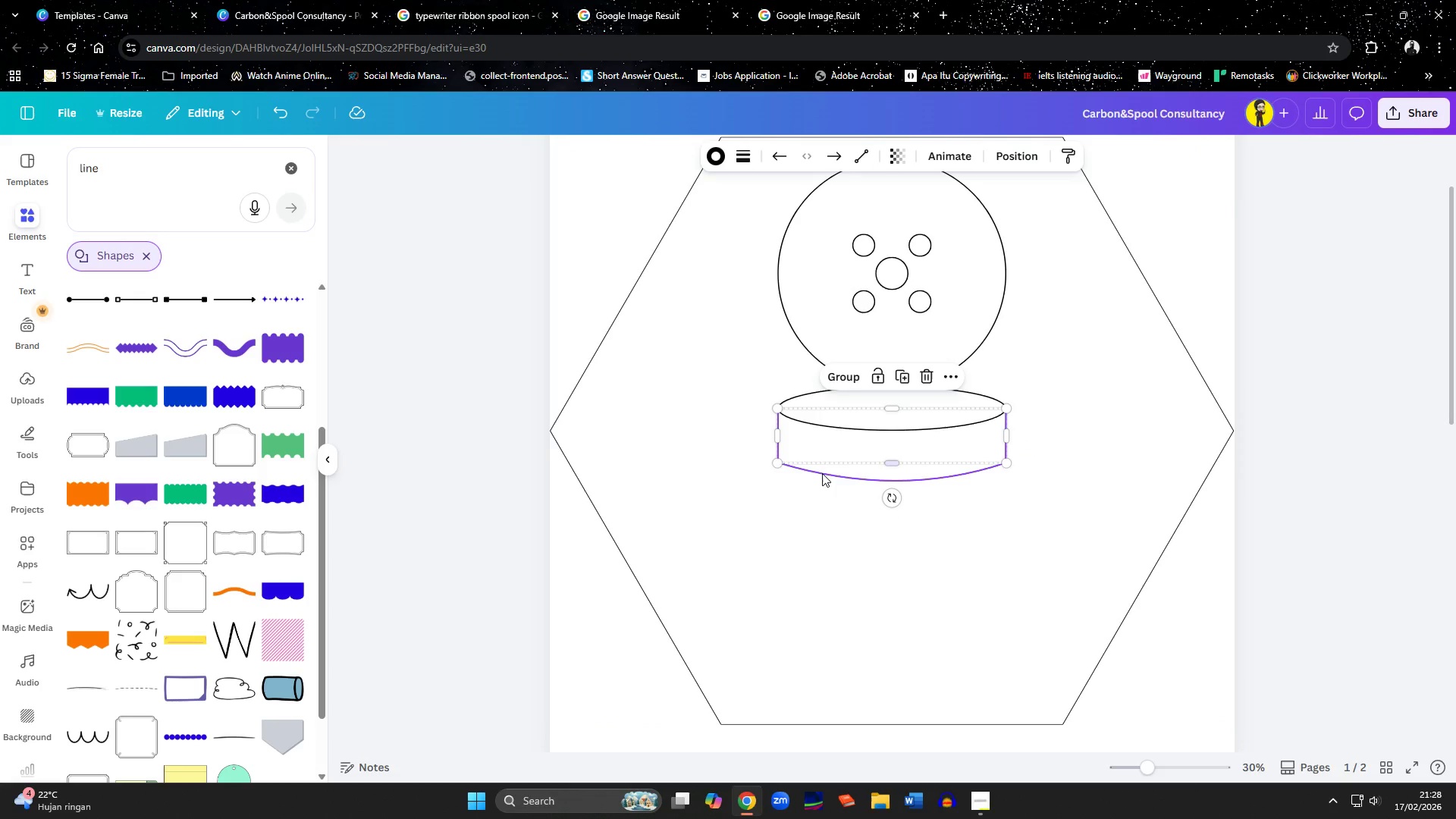 
hold_key(key=ShiftLeft, duration=1.47)
left_click([822, 473])
 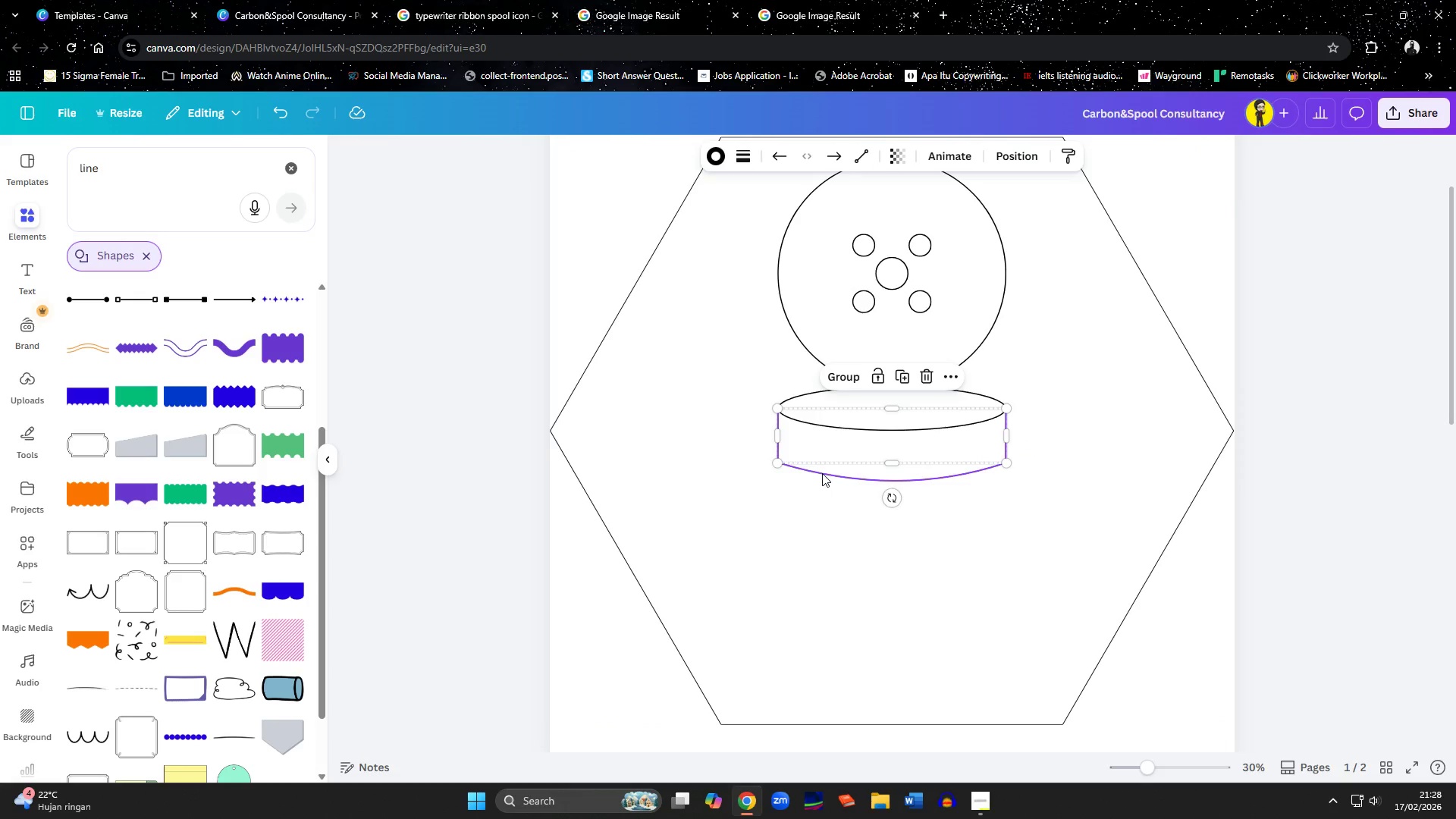 
left_click([815, 400])
 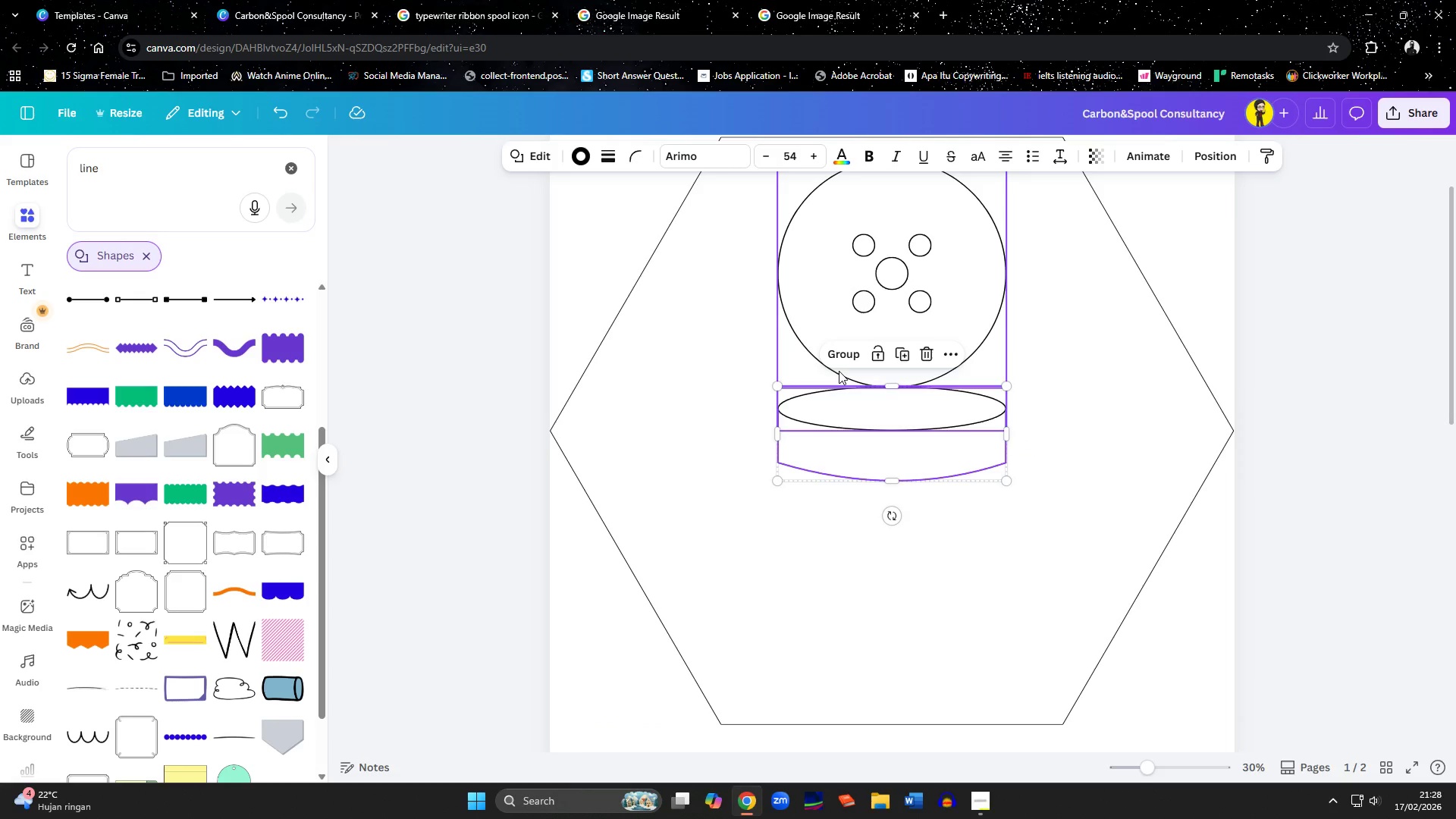 
left_click([844, 360])
 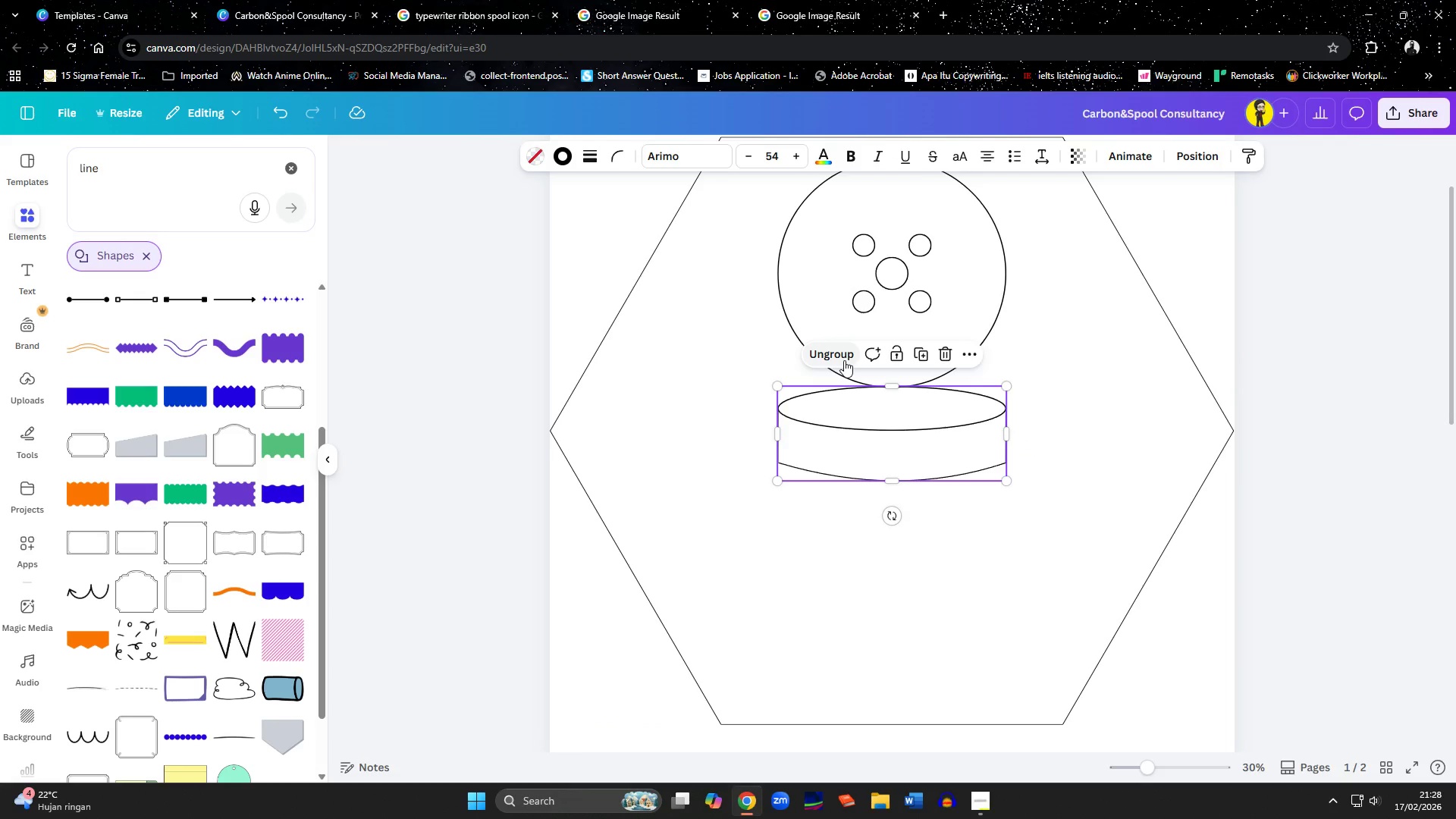 
hold_key(key=ShiftLeft, duration=0.77)
left_click([838, 249])
 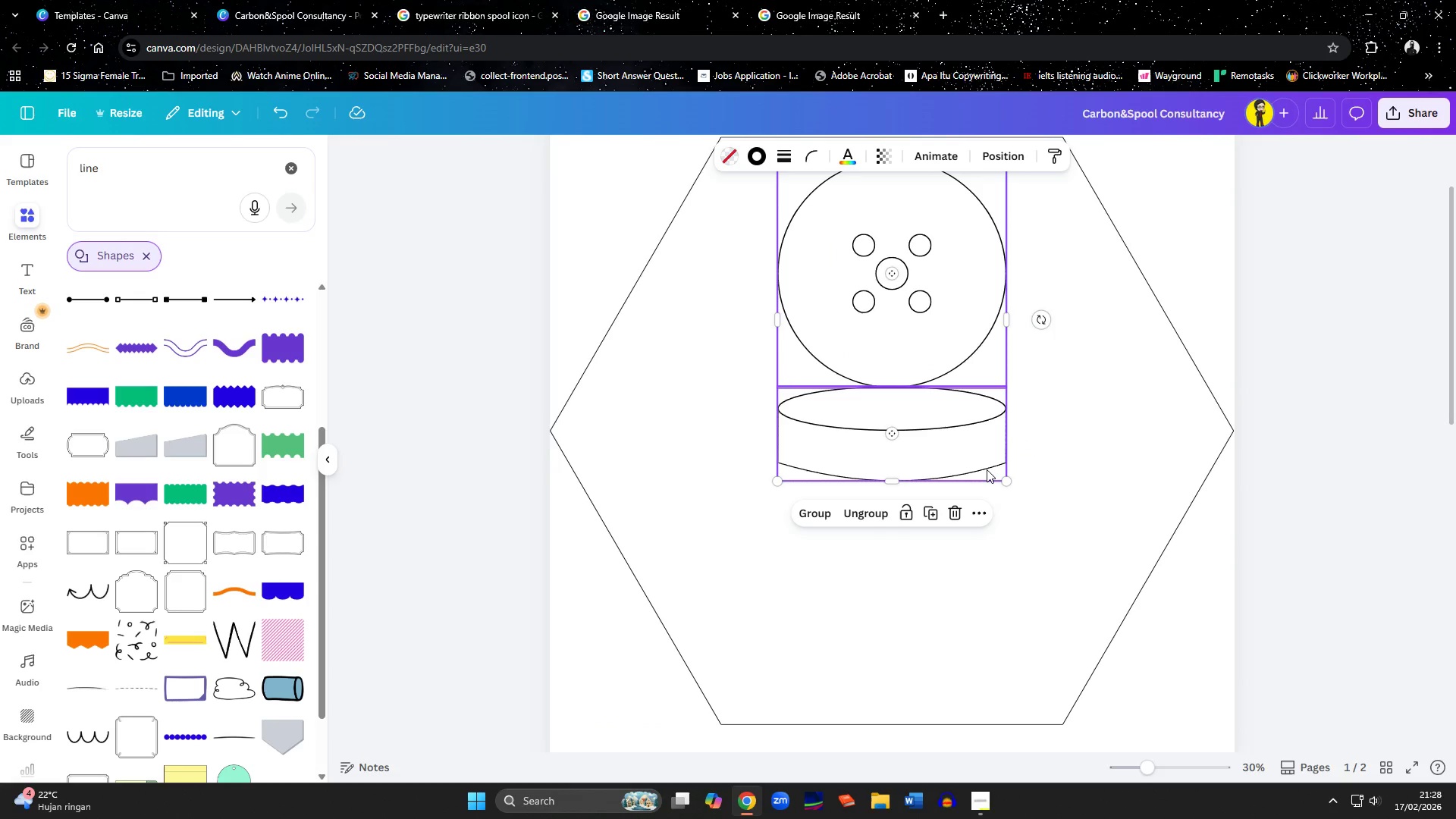 
left_click_drag(start_coordinate=[1007, 476], to_coordinate=[1097, 612])
 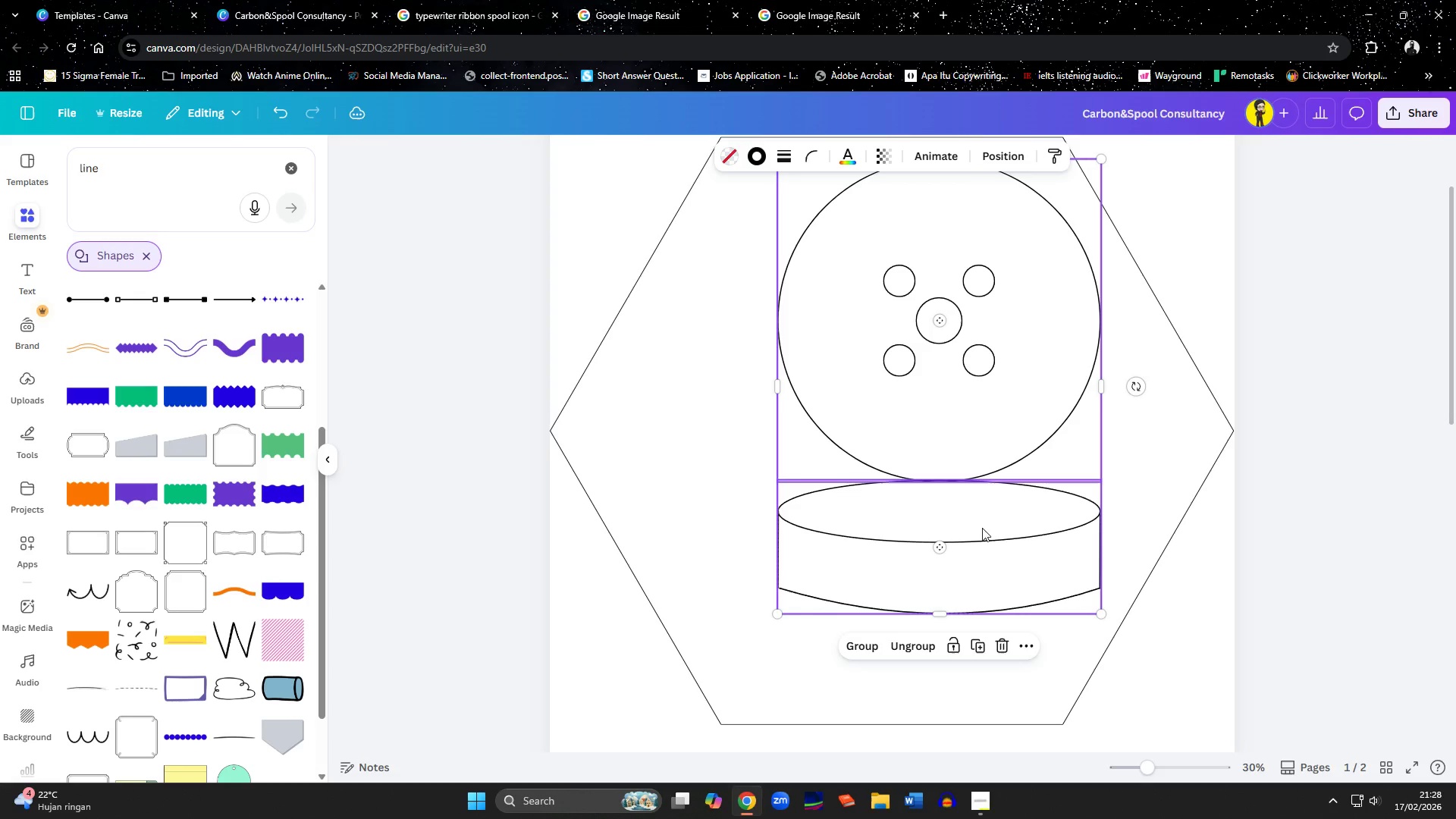 
left_click_drag(start_coordinate=[977, 521], to_coordinate=[930, 561])
 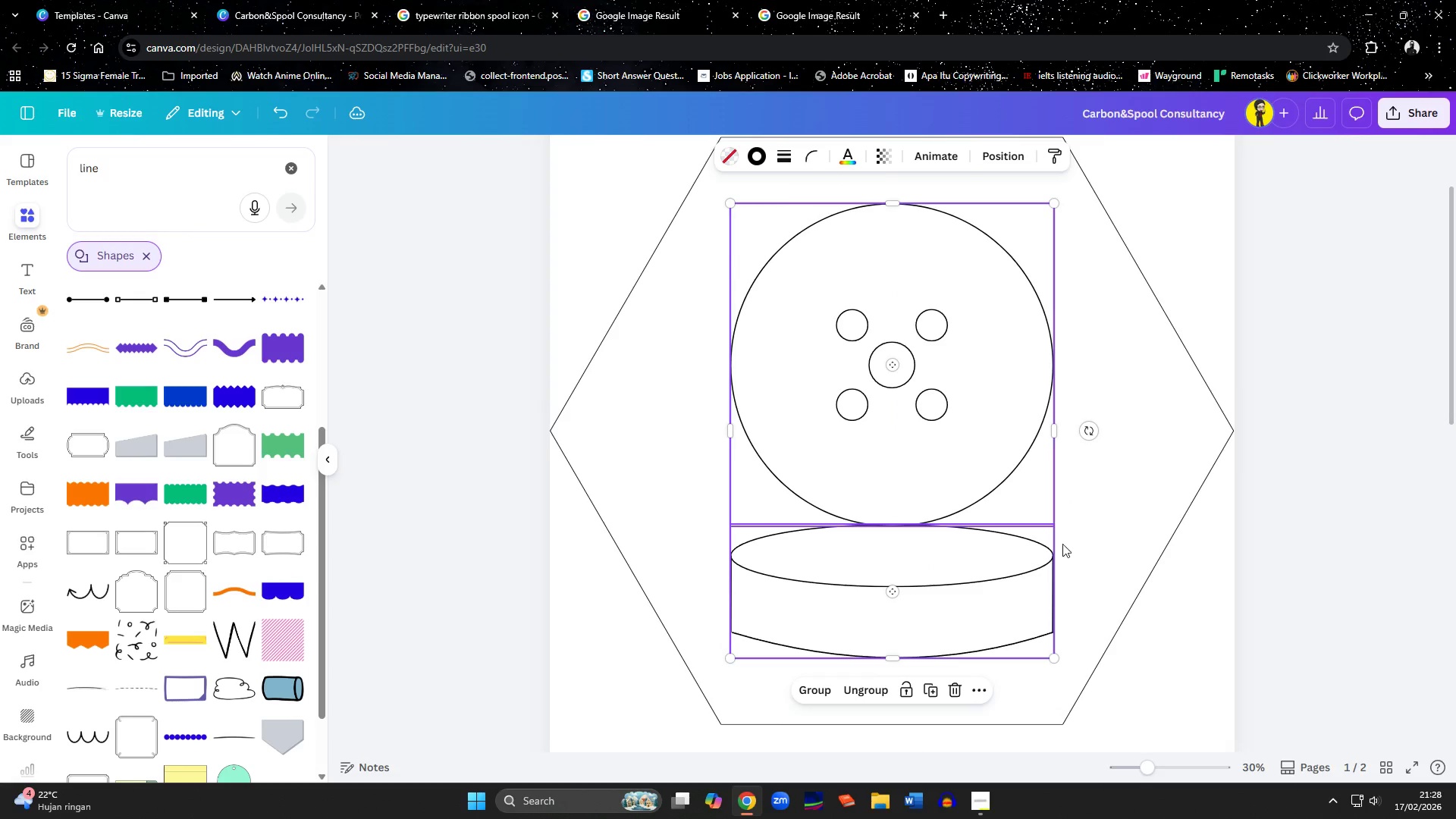 
left_click([1101, 538])
 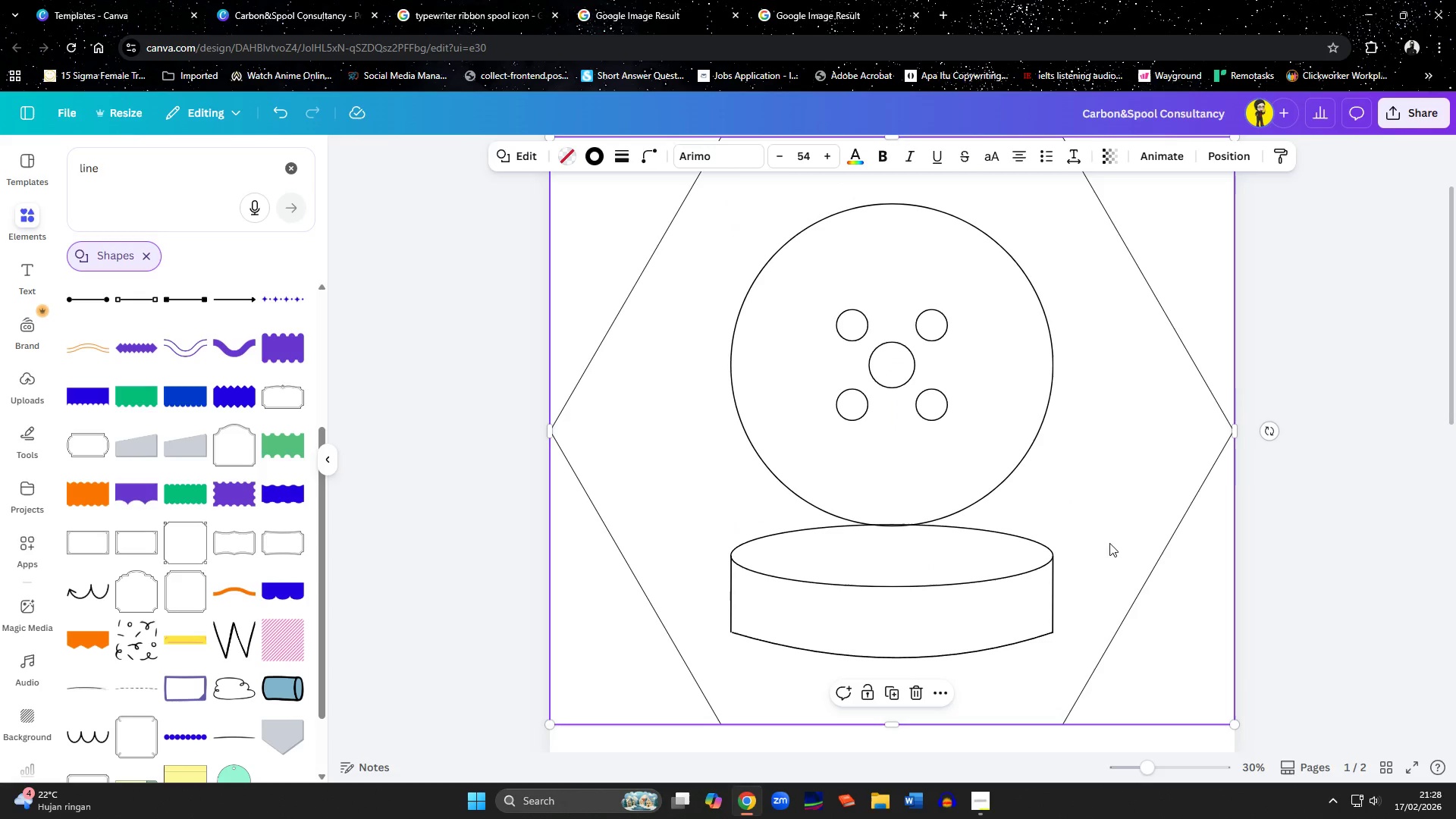 
hold_key(key=ControlLeft, duration=0.86)
scroll: coordinate [1091, 515], scroll_direction: down, amount: 3.0
 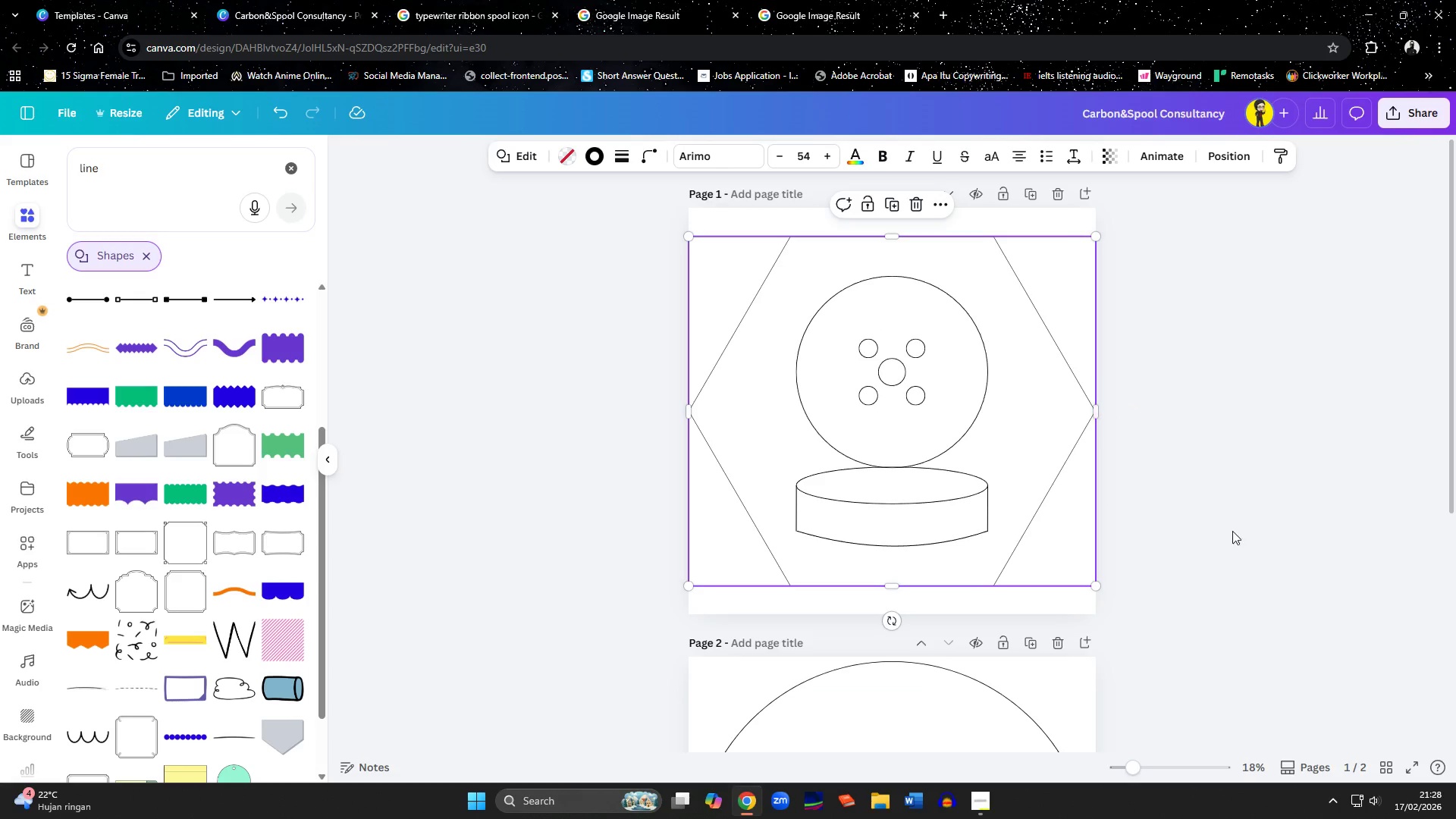 
left_click([1235, 532])
 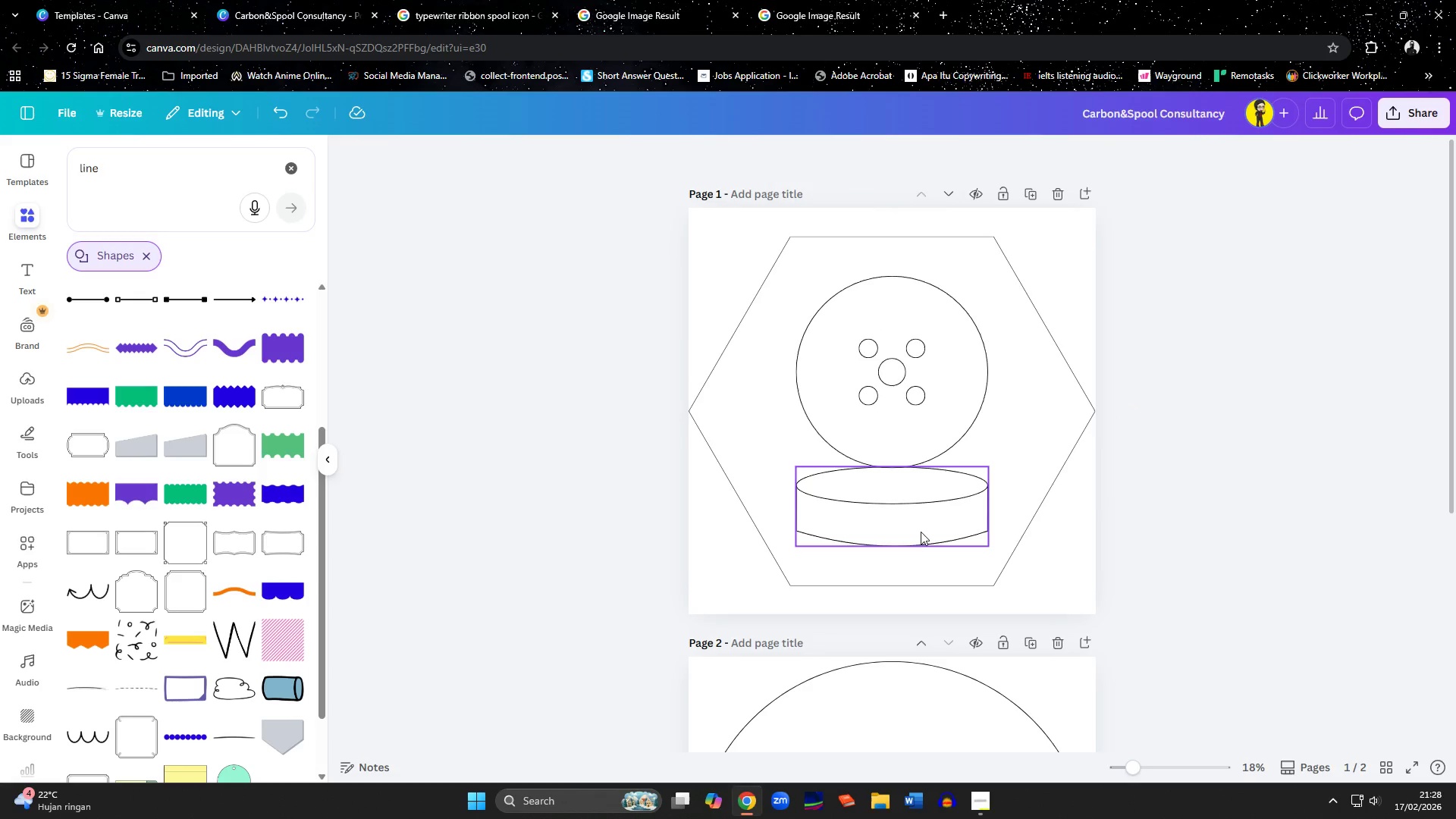 
left_click([914, 540])
 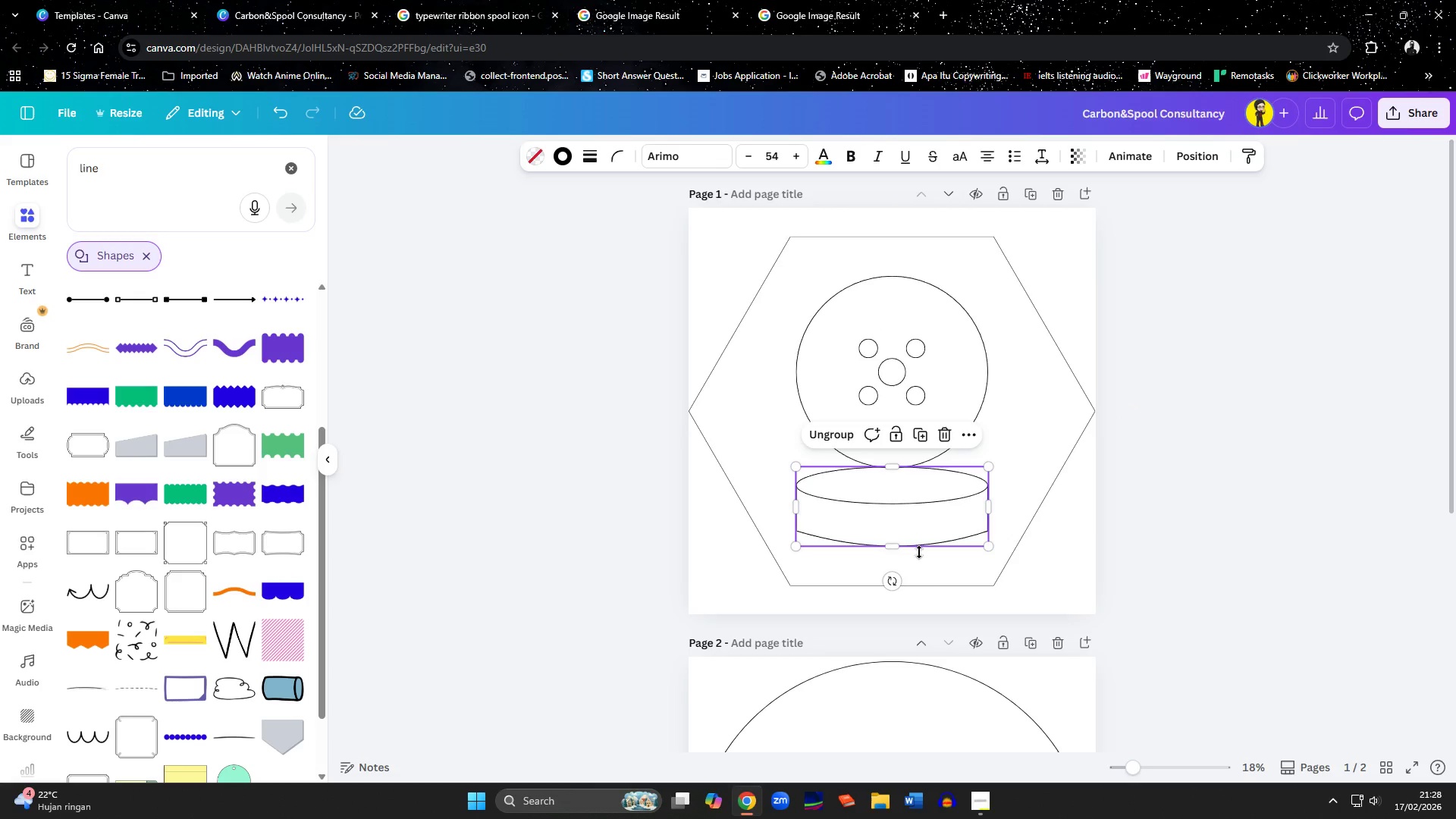 
left_click([934, 578])
 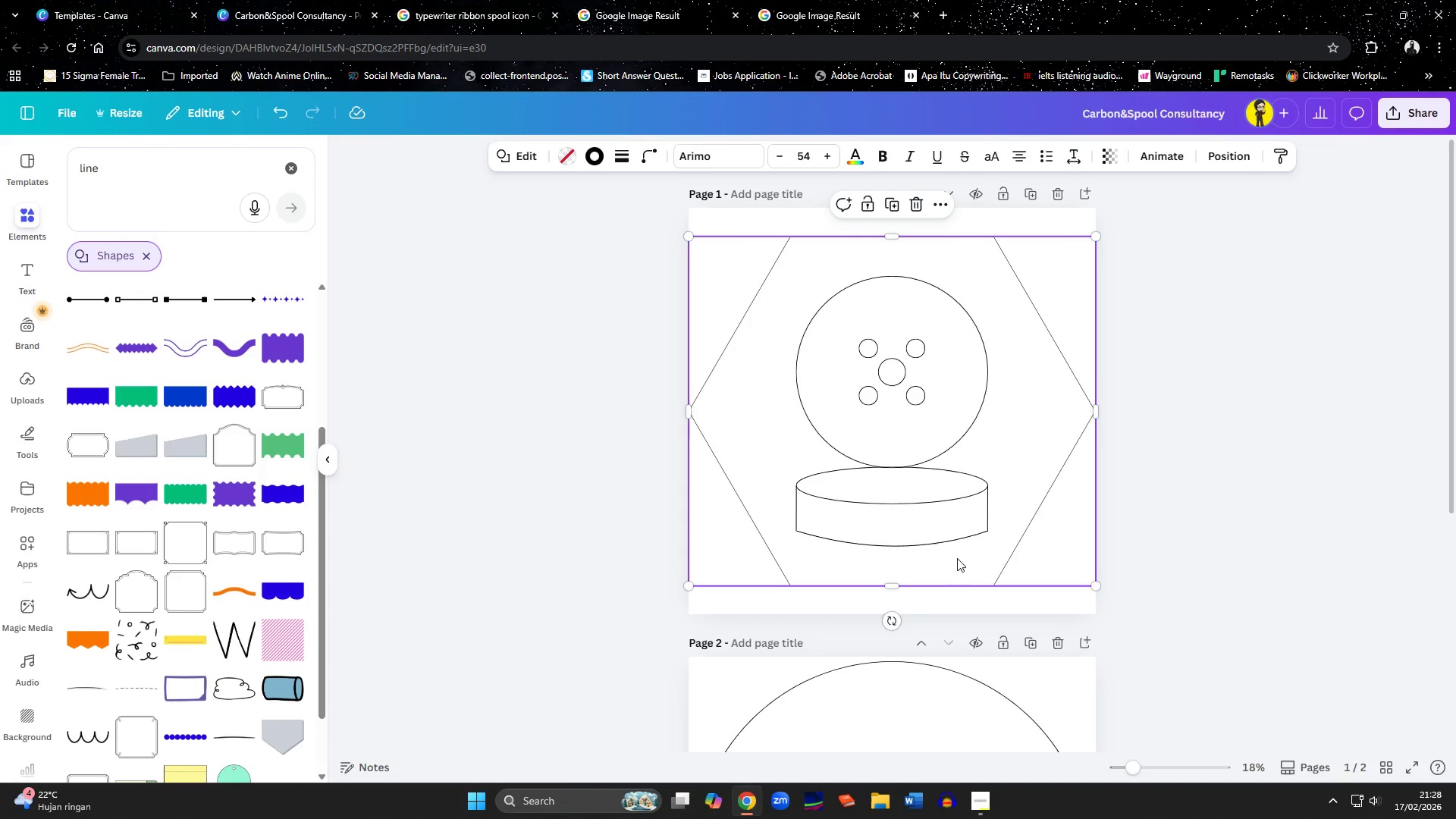 
wait(9.58)
 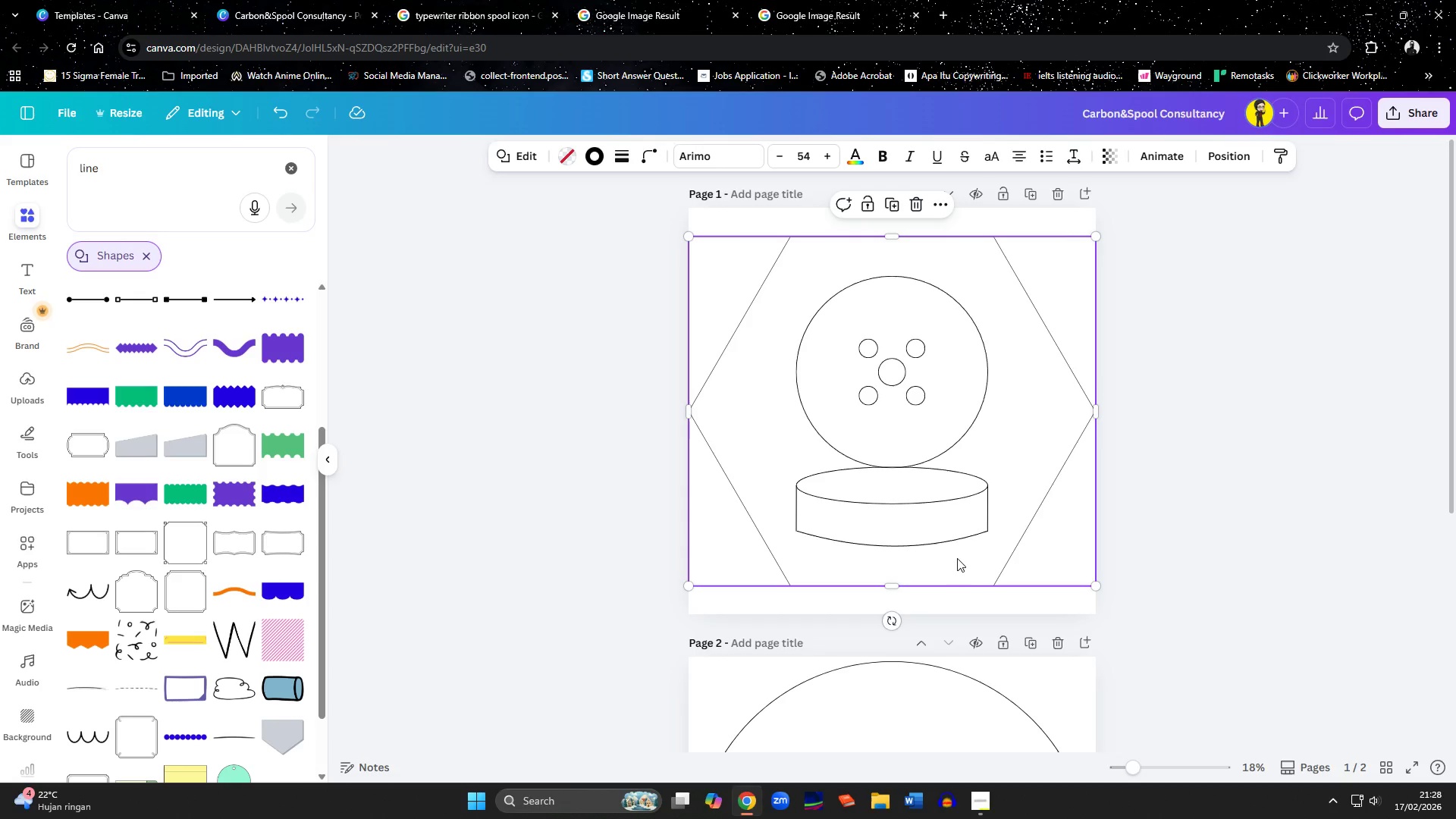 
left_click([926, 491])
 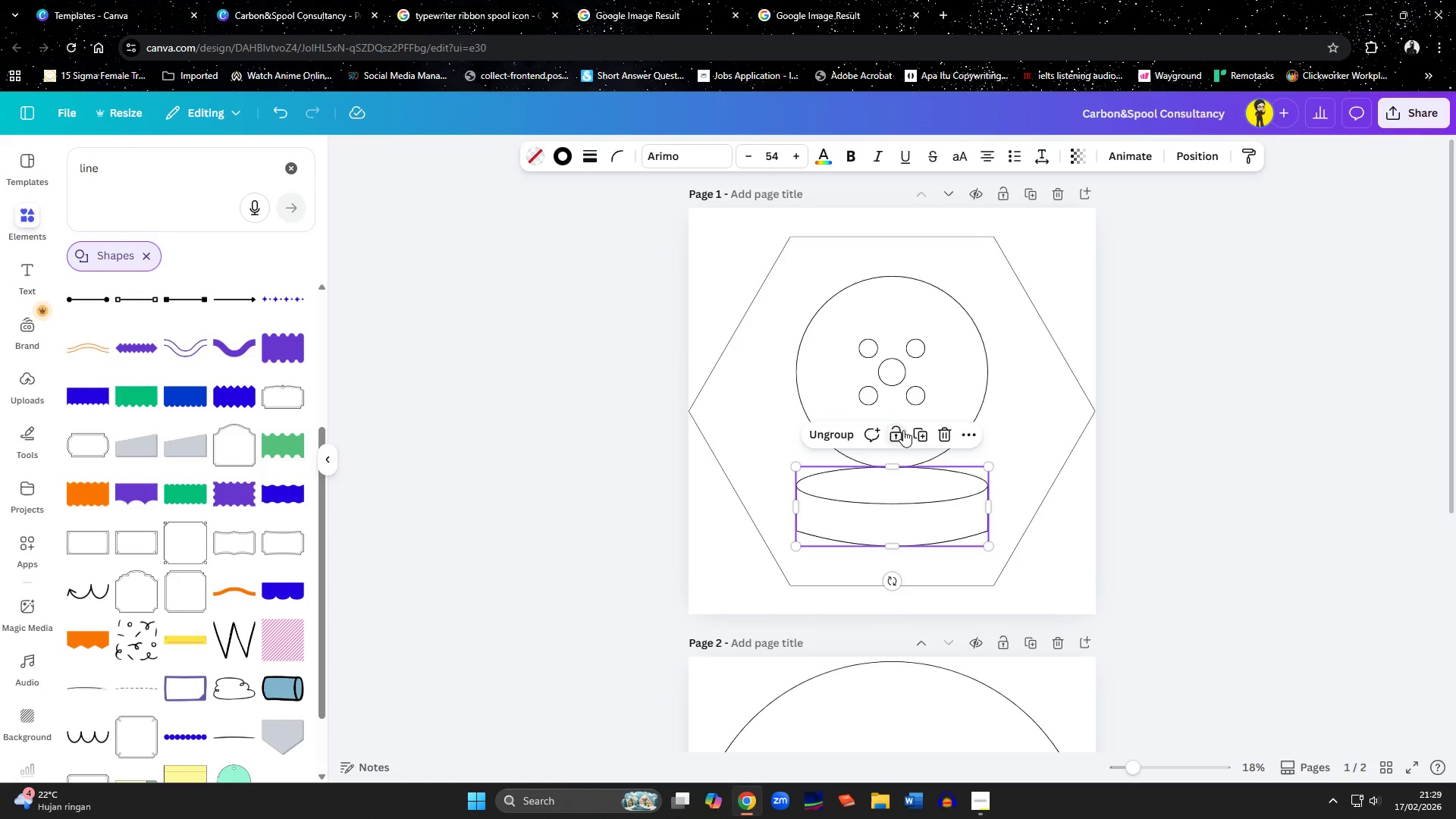 
left_click([839, 435])
 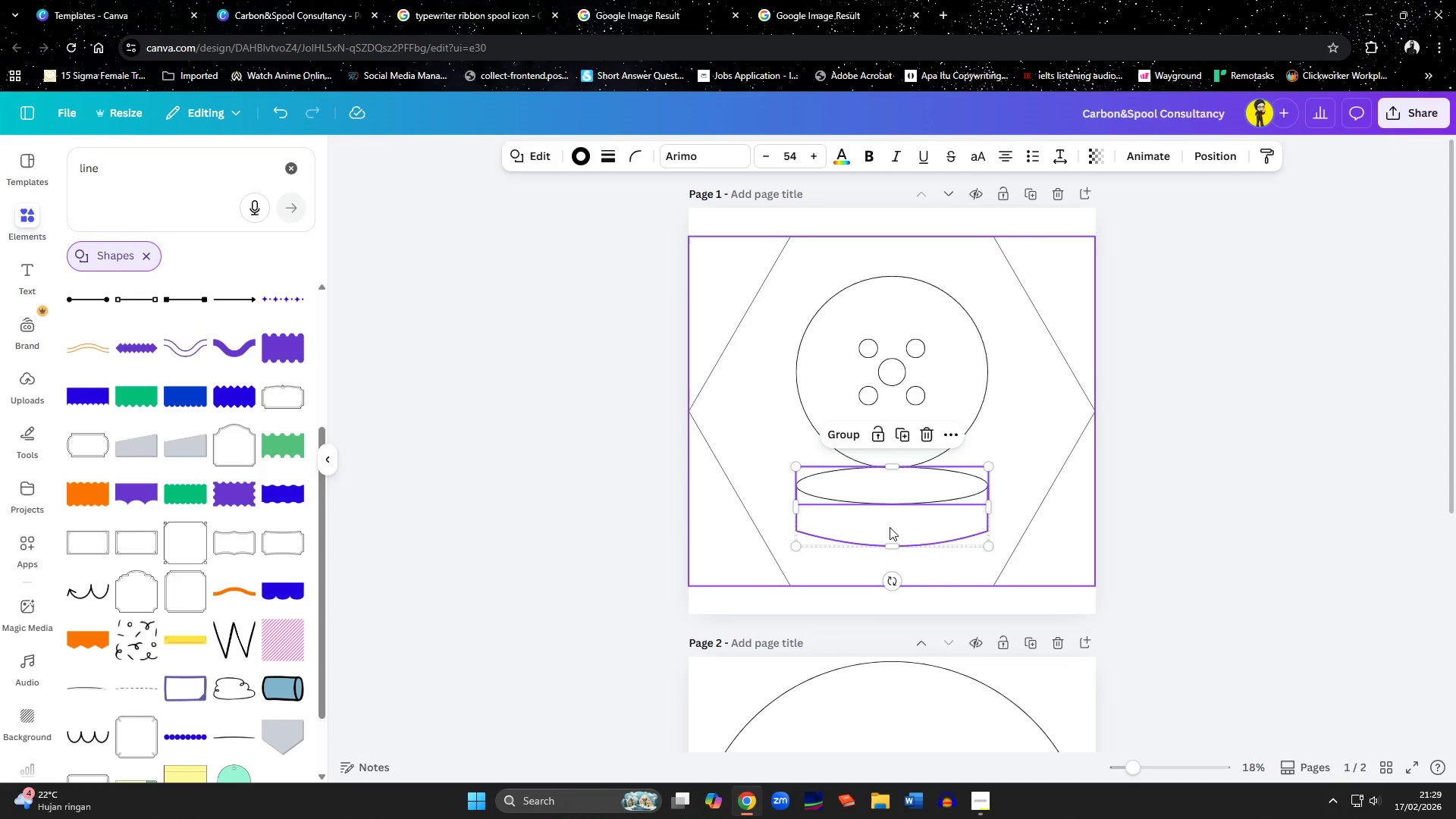 
left_click([890, 527])
 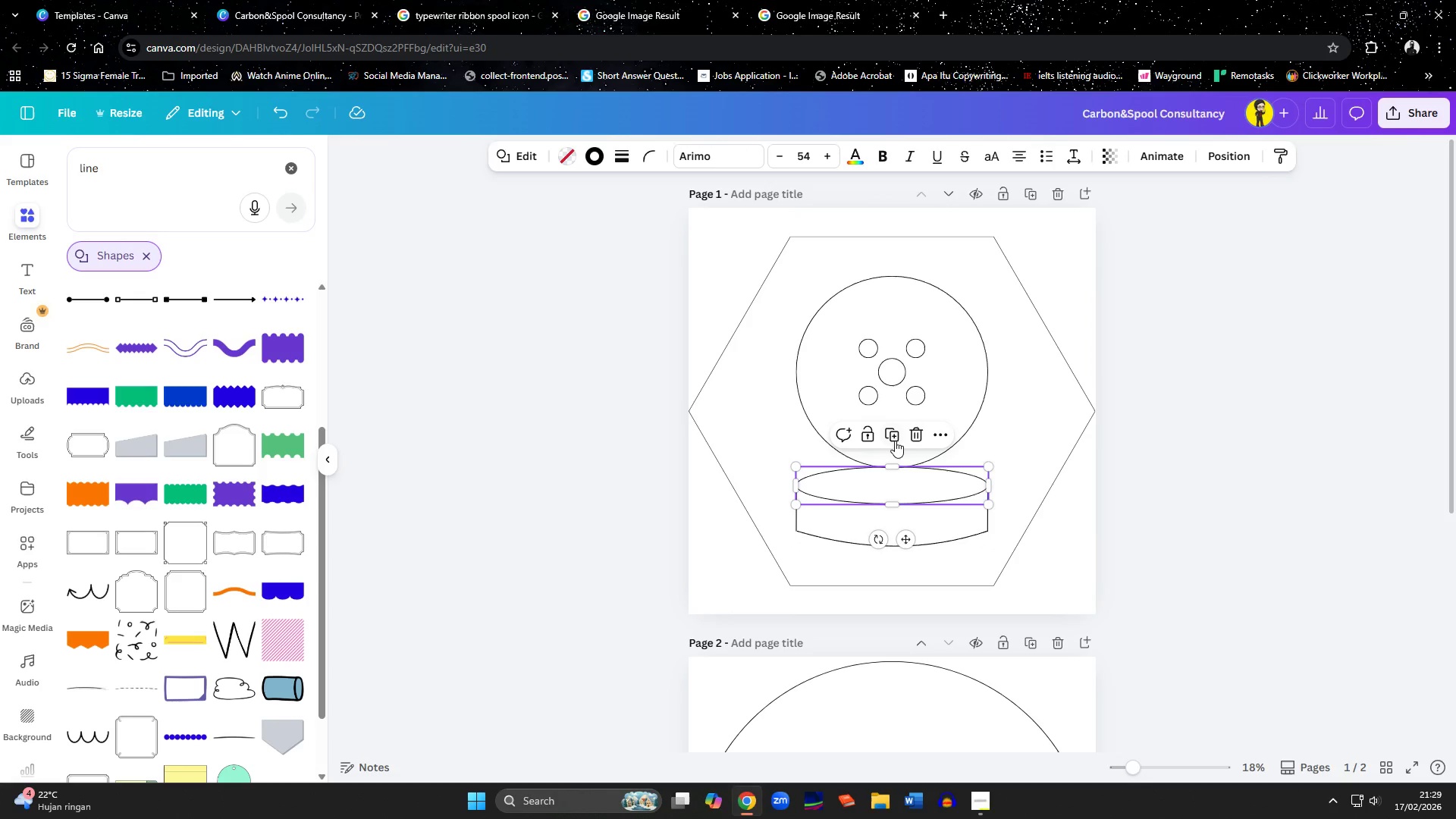 
left_click([895, 441])
 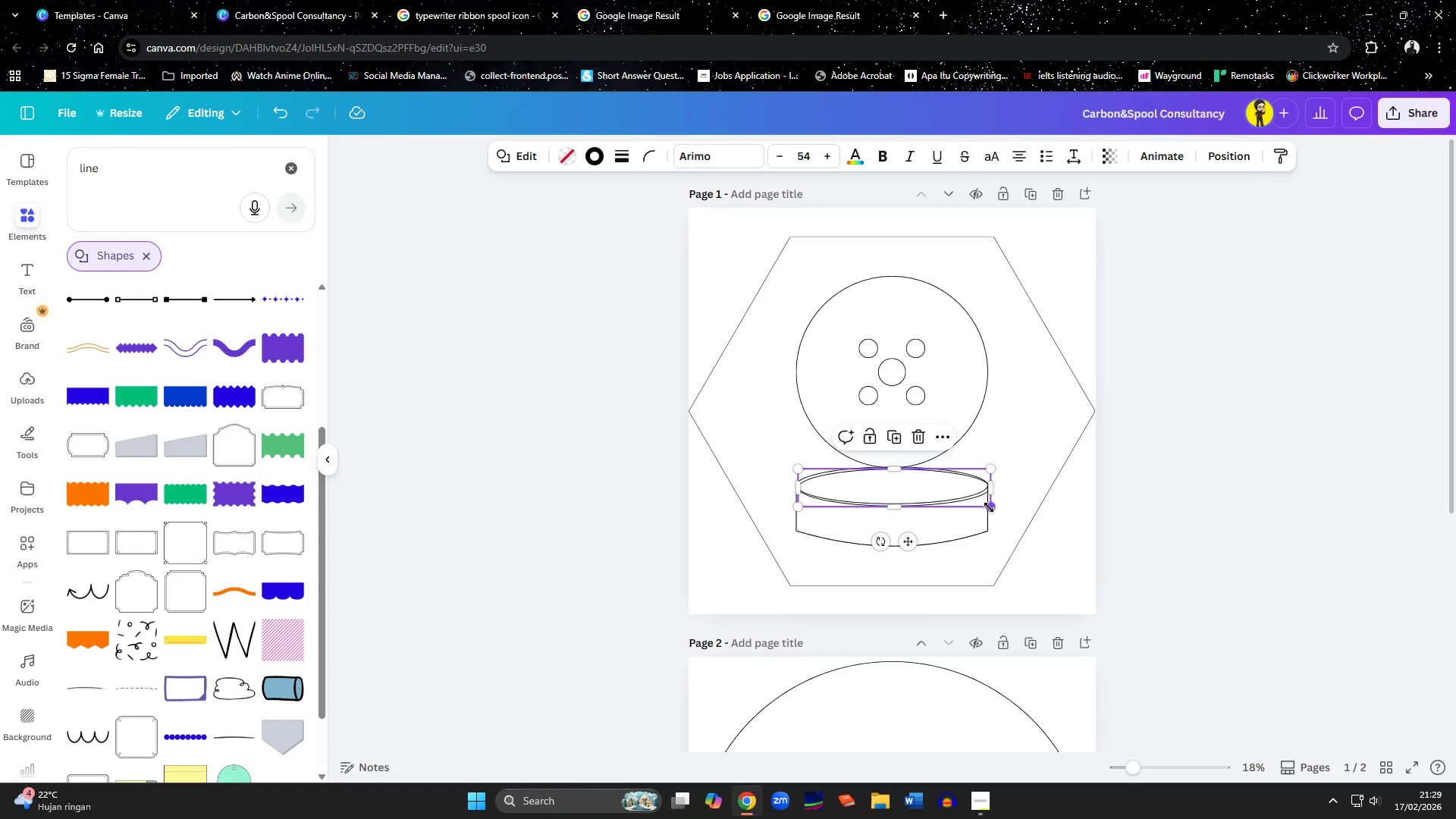 
left_click_drag(start_coordinate=[989, 507], to_coordinate=[833, 480])
 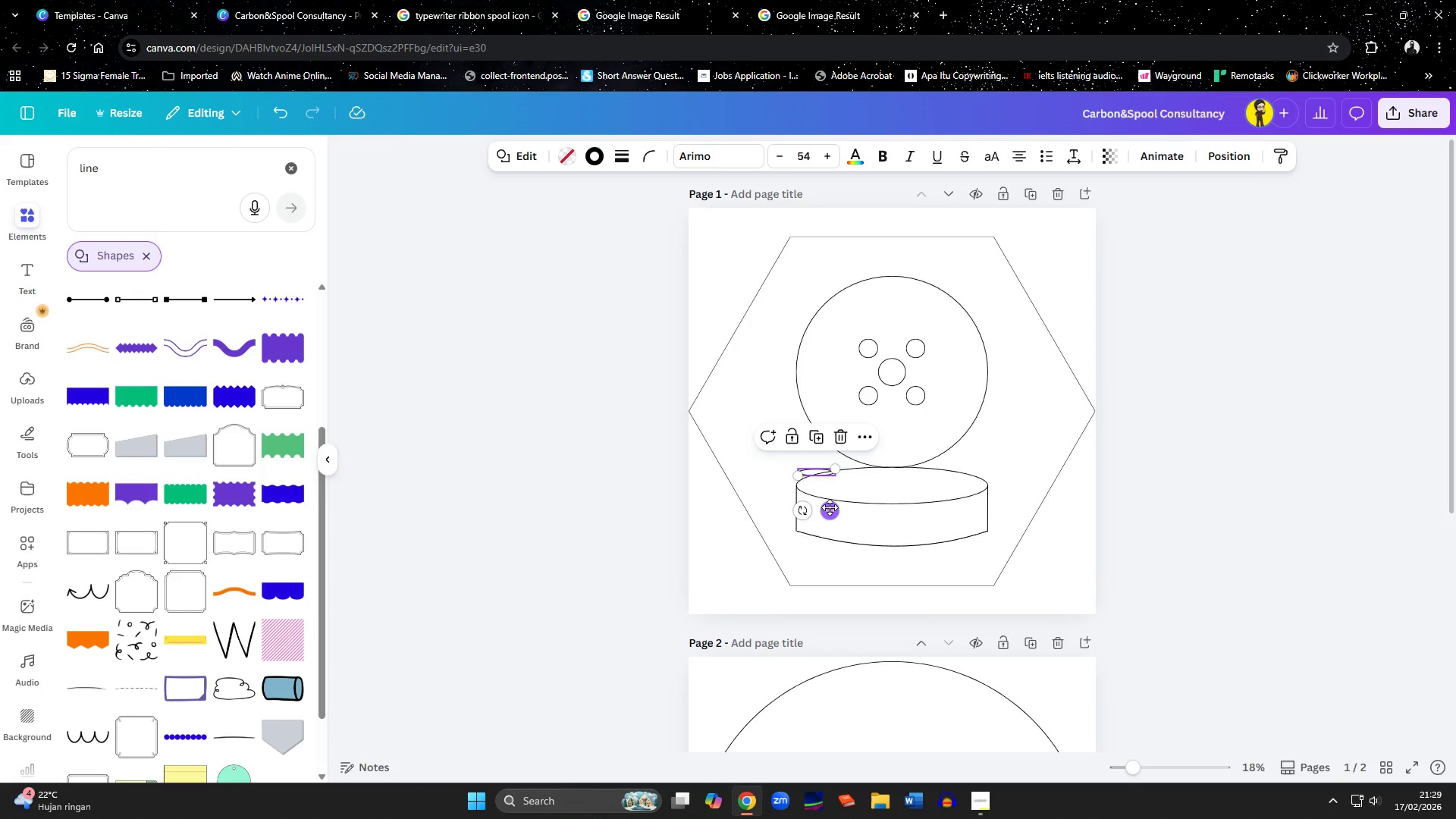 
left_click_drag(start_coordinate=[829, 507], to_coordinate=[905, 521])
 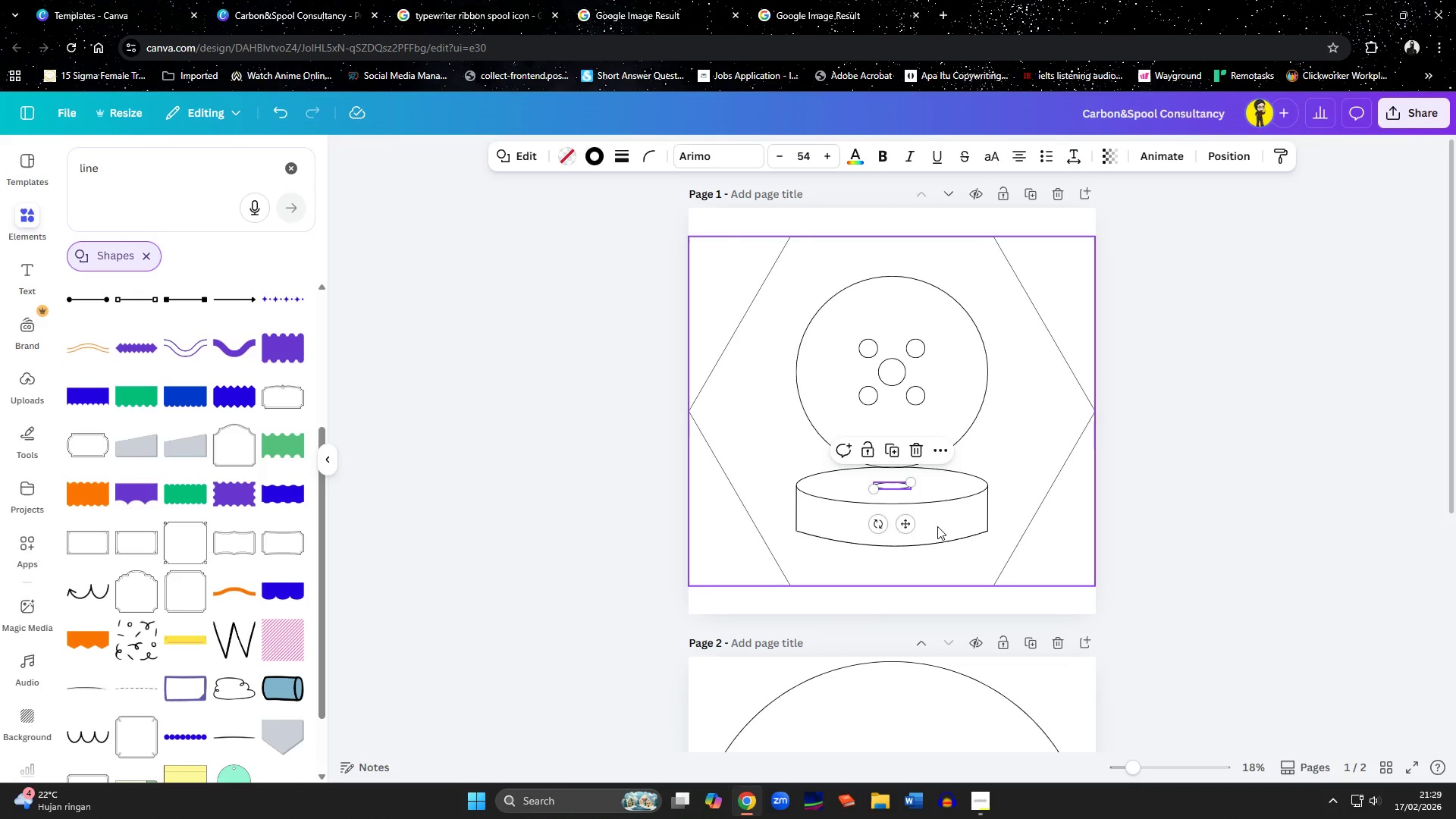 
left_click([942, 526])
 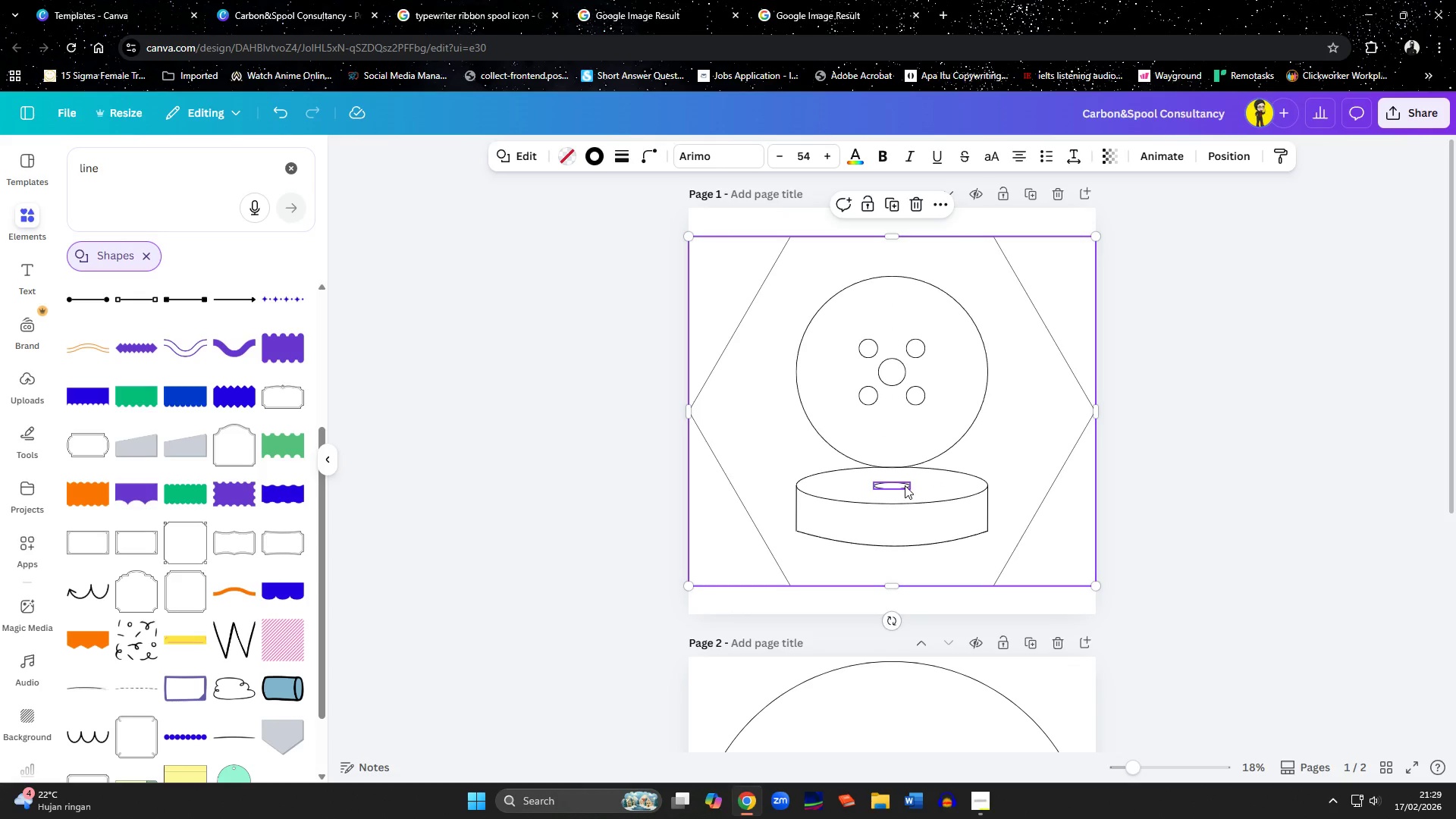 
left_click([905, 485])
 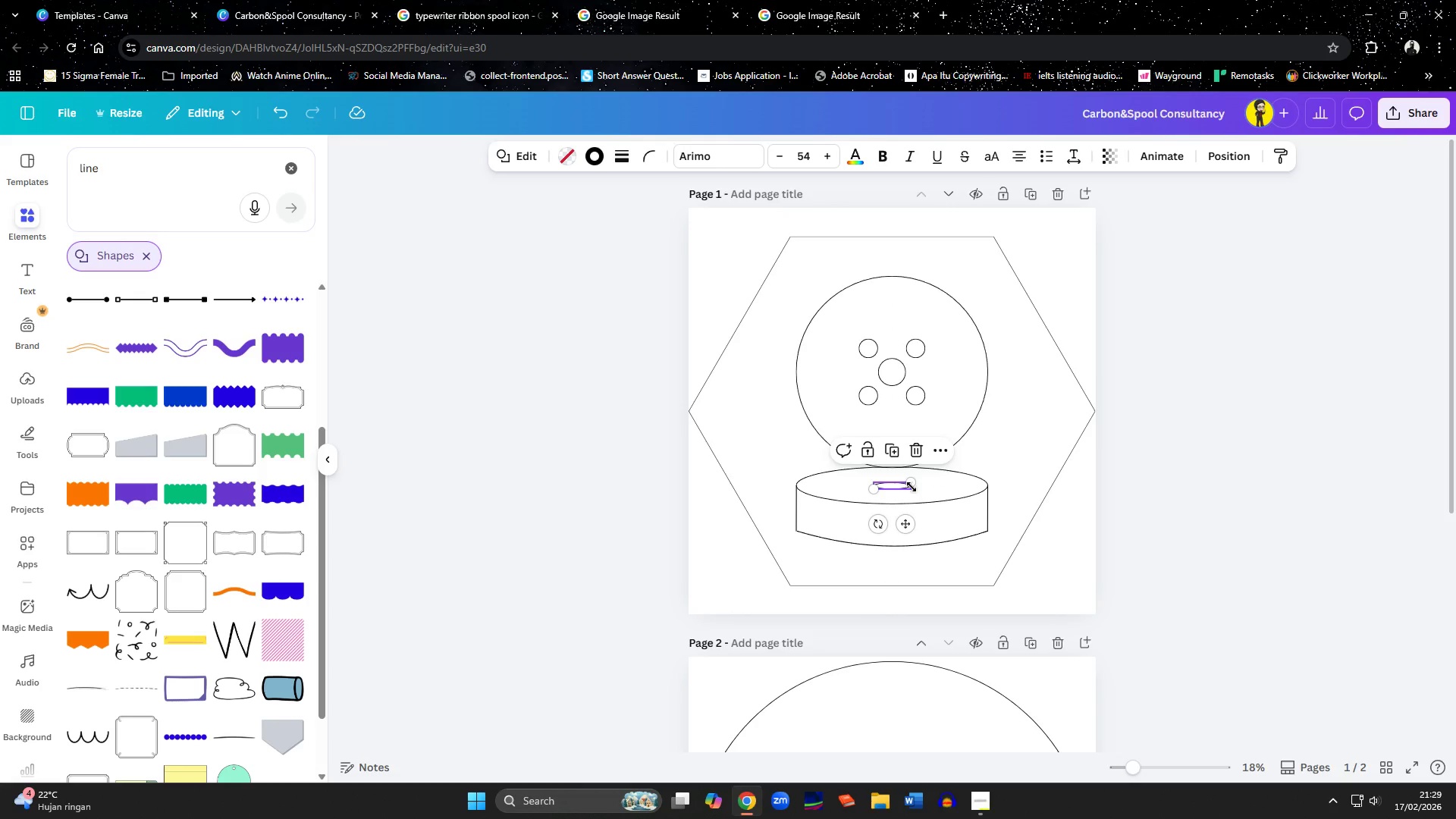 
left_click_drag(start_coordinate=[912, 487], to_coordinate=[905, 487])
 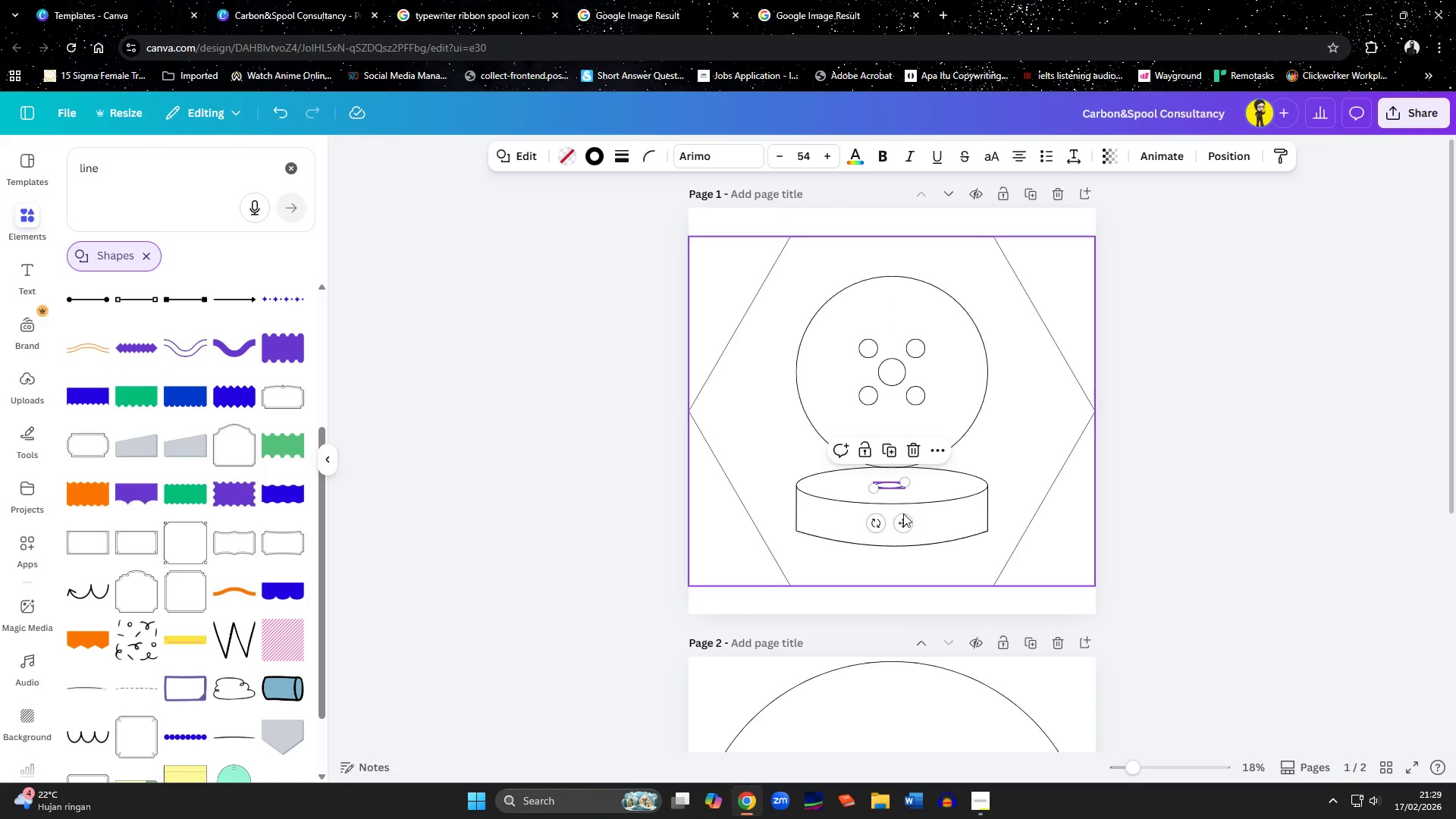 
left_click_drag(start_coordinate=[903, 518], to_coordinate=[910, 410])
 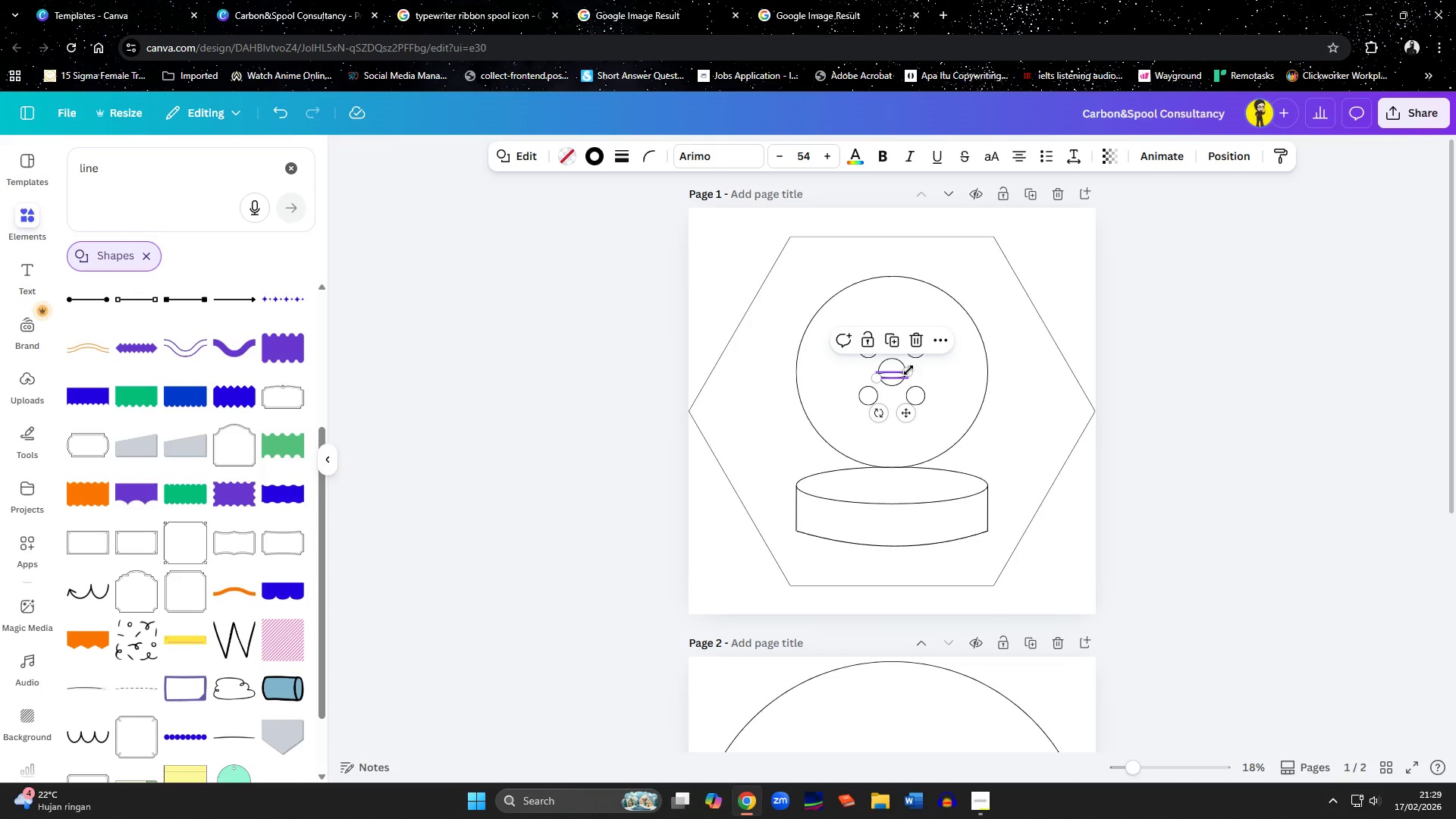 
left_click_drag(start_coordinate=[906, 370], to_coordinate=[888, 372])
 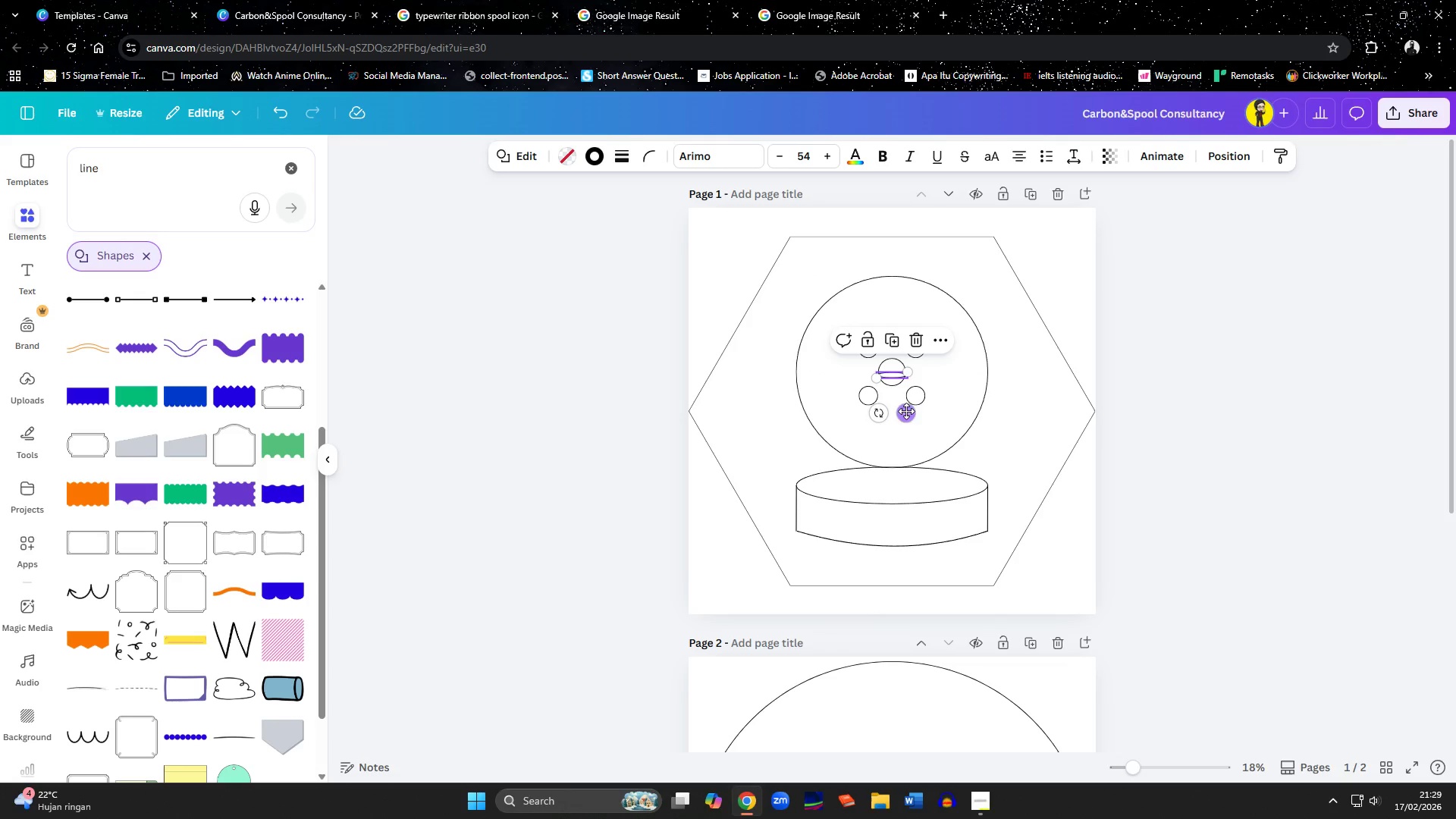 
left_click_drag(start_coordinate=[905, 413], to_coordinate=[904, 525])
 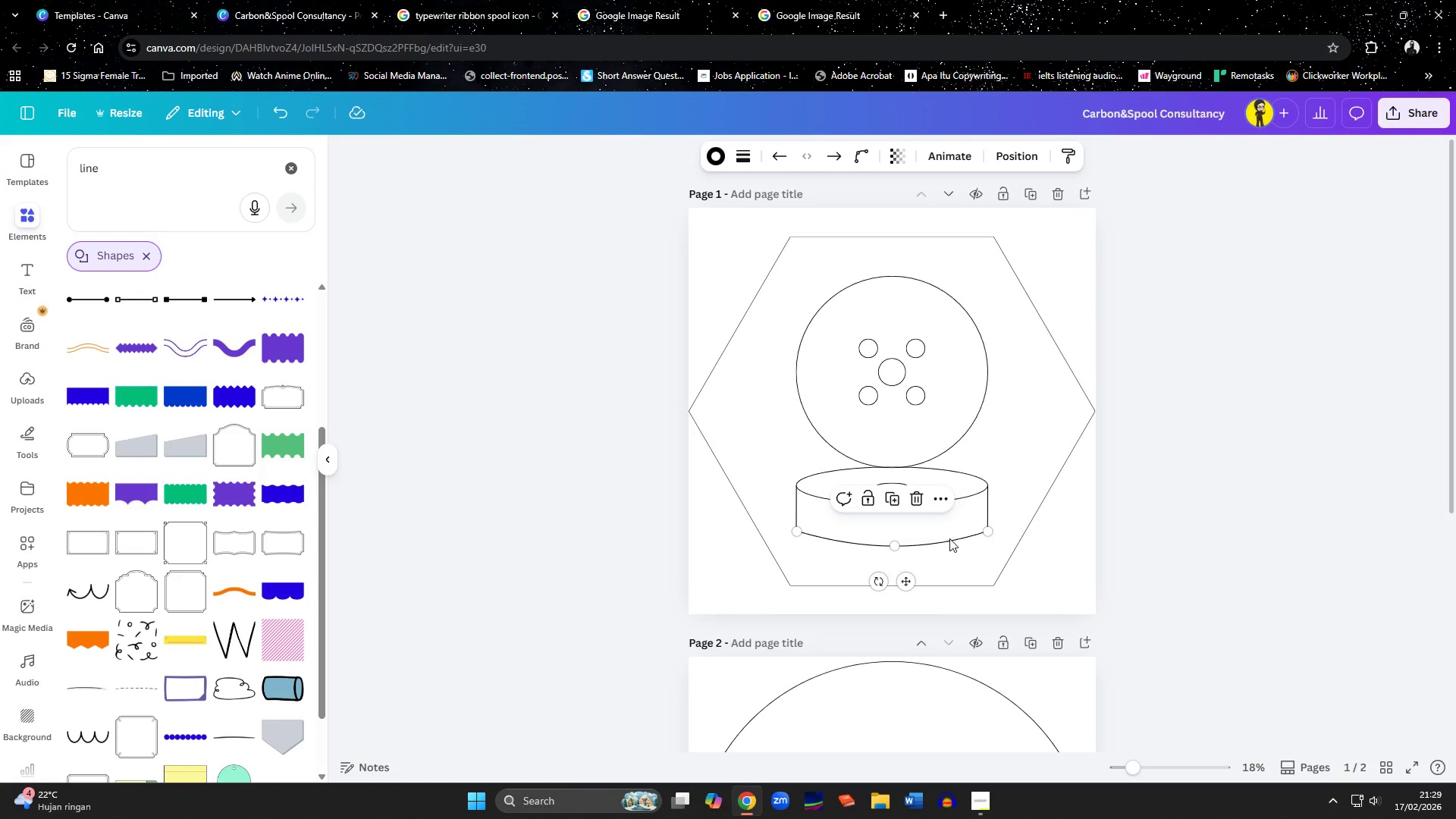 
left_click([1068, 469])
 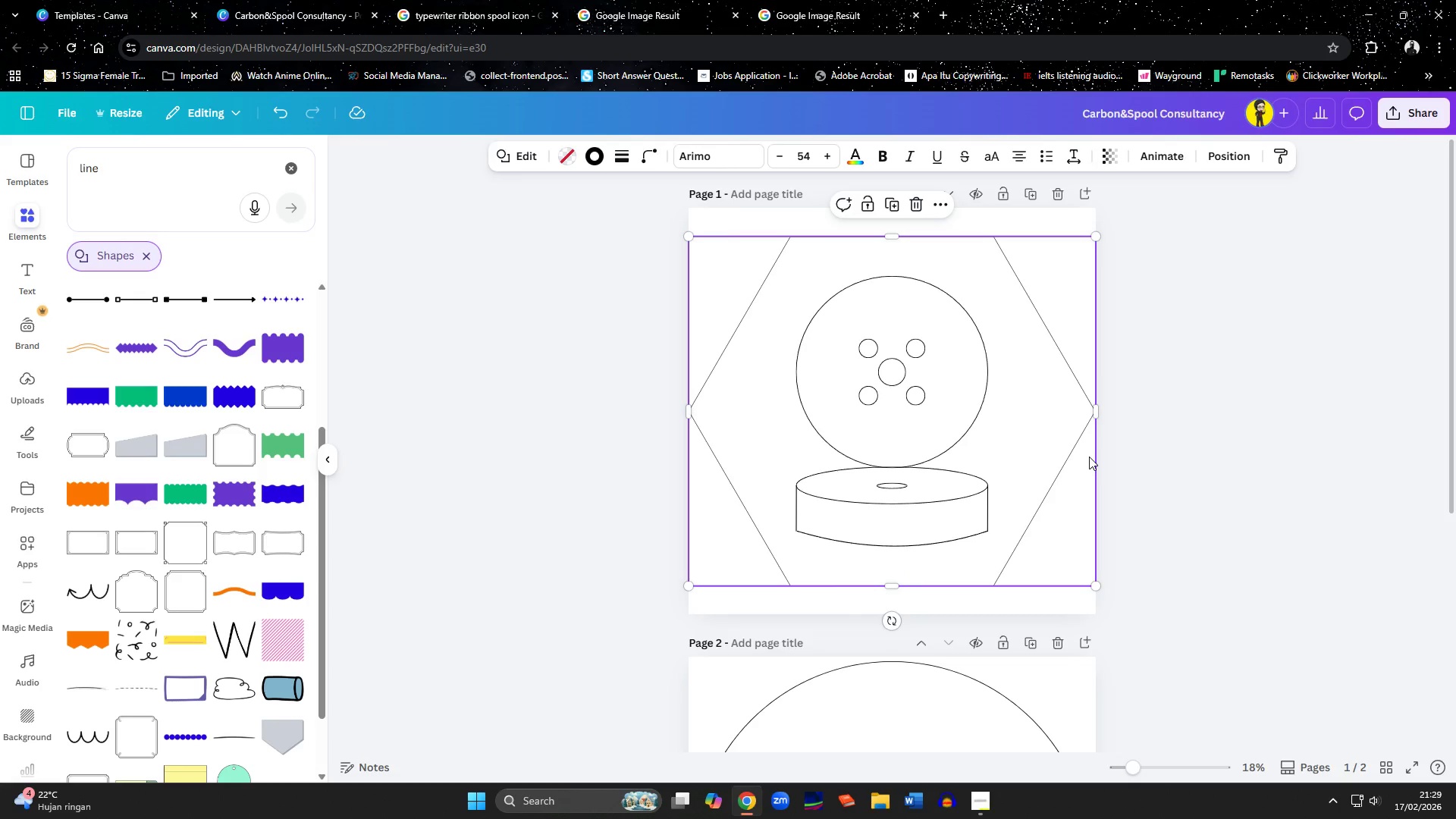 
wait(8.42)
 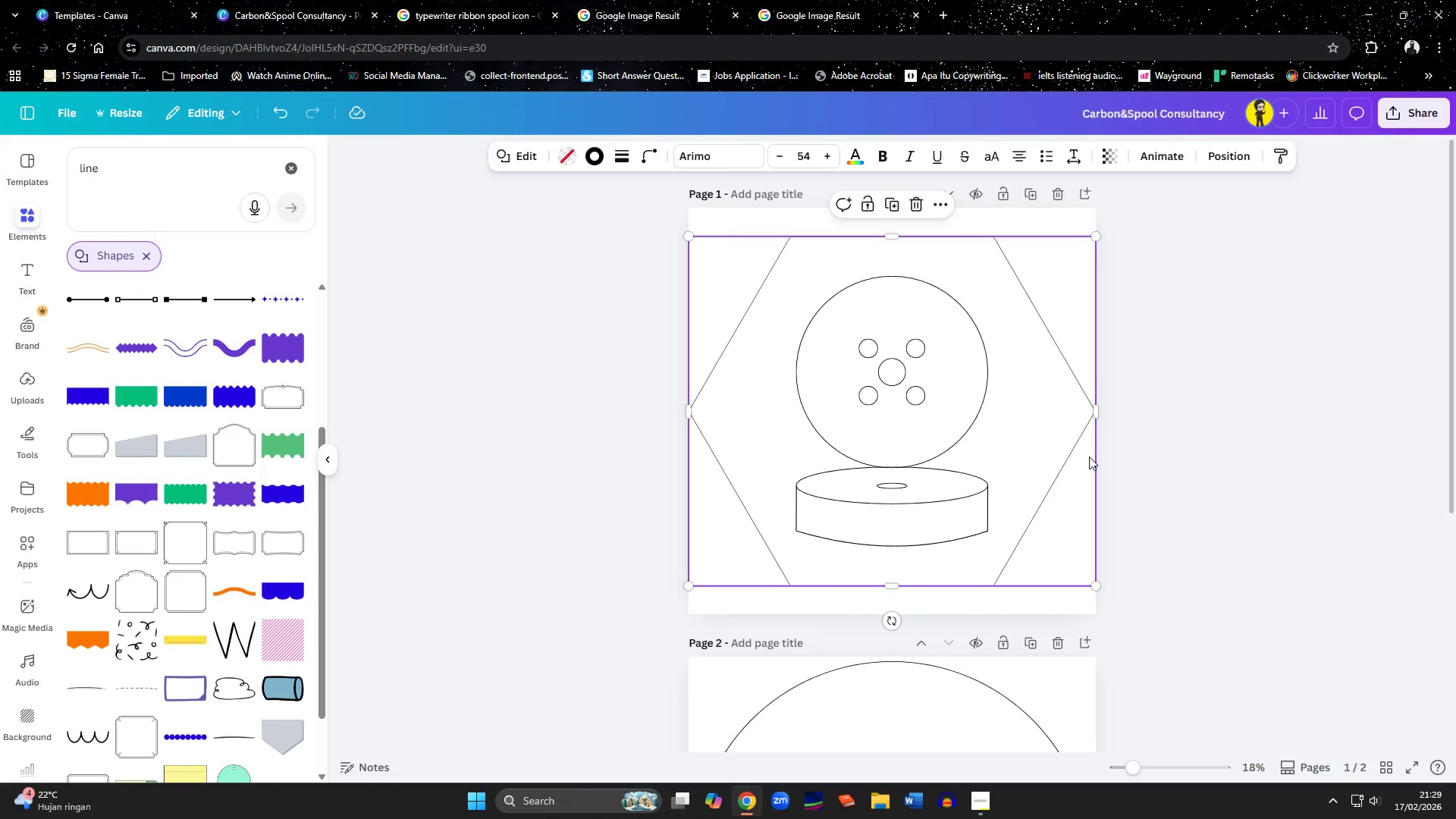 
hold_key(key=ControlLeft, duration=0.84)
scroll: coordinate [969, 437], scroll_direction: up, amount: 4.0
 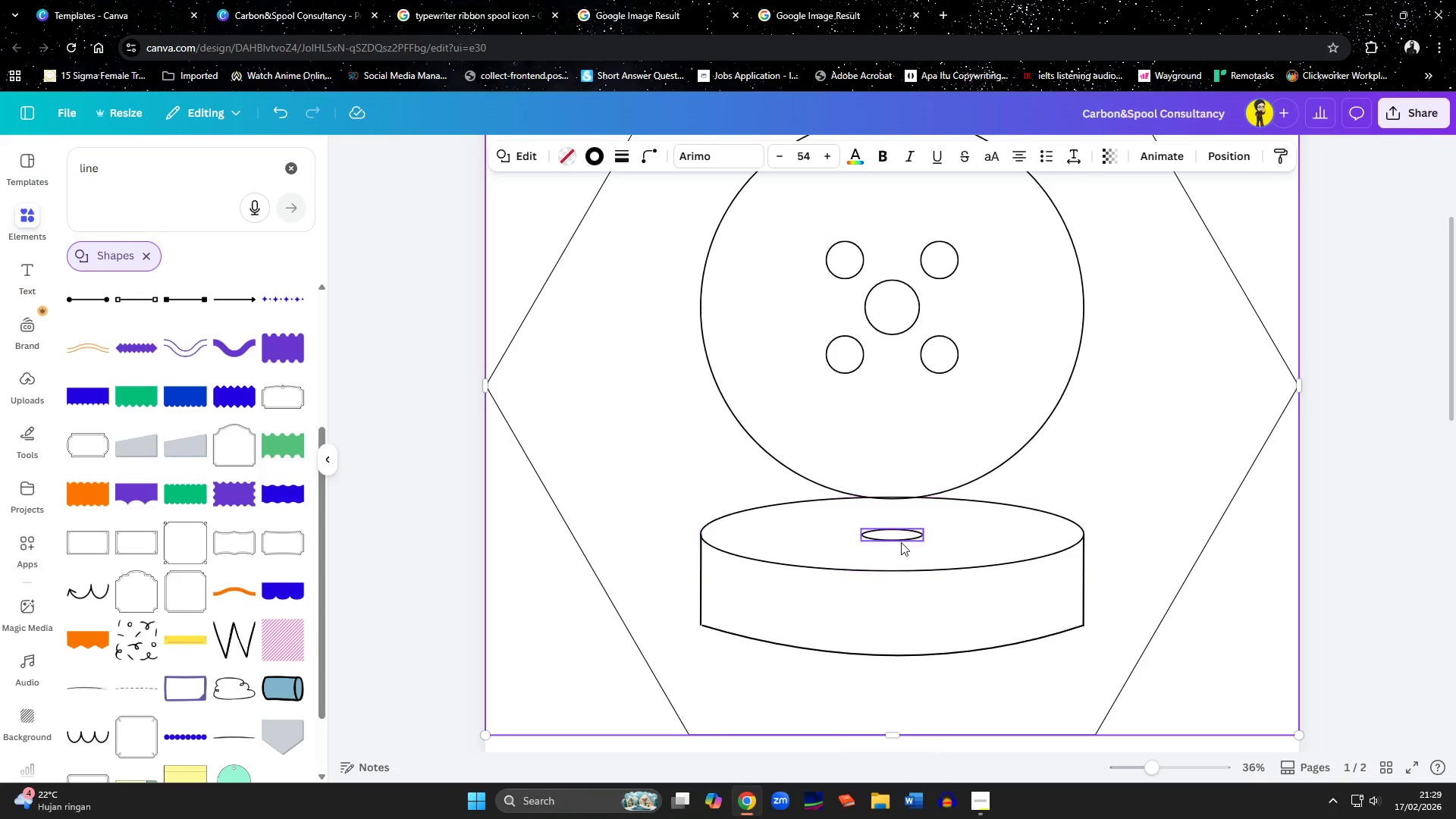 
left_click([901, 542])
 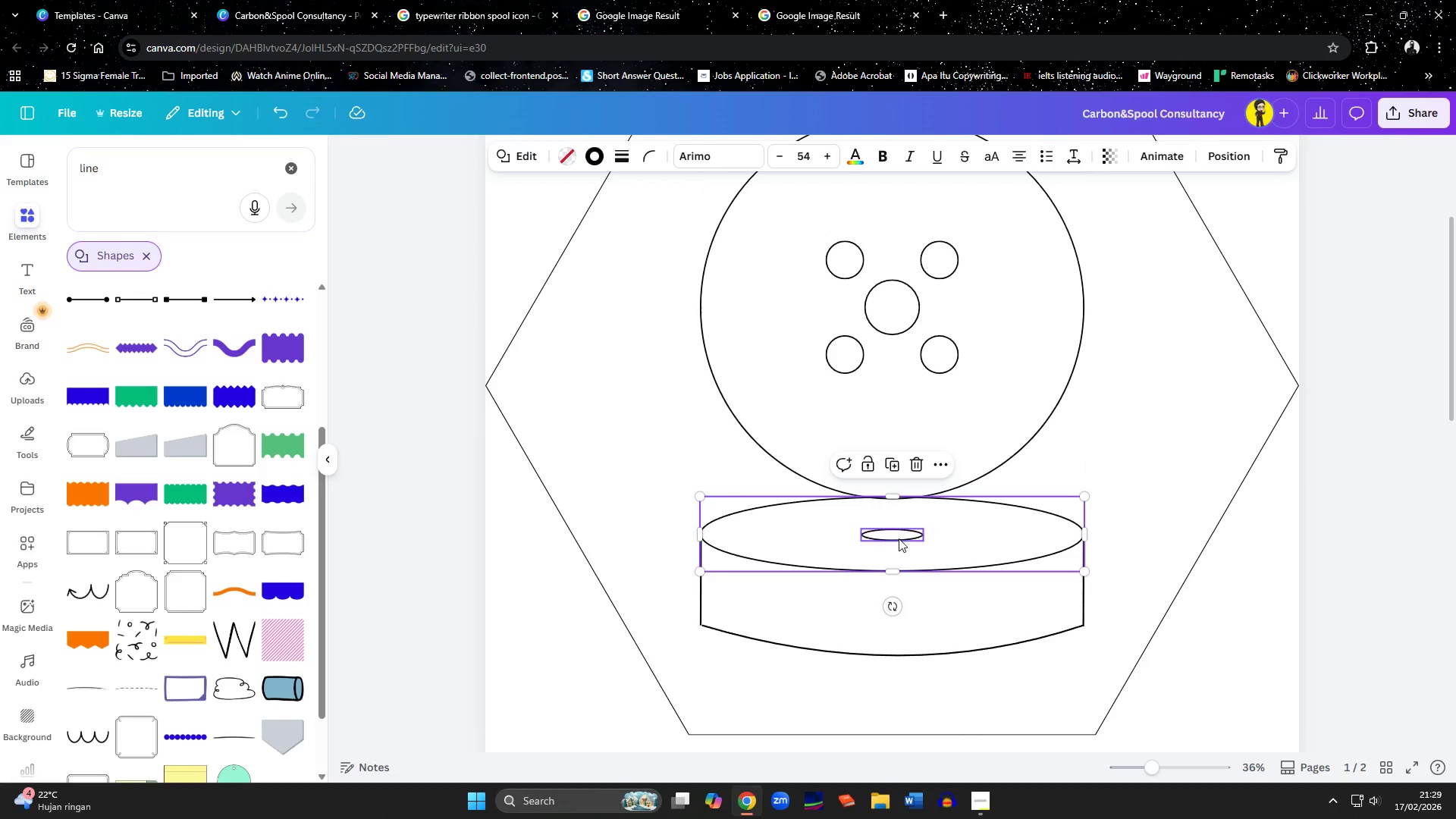 
left_click([899, 538])
 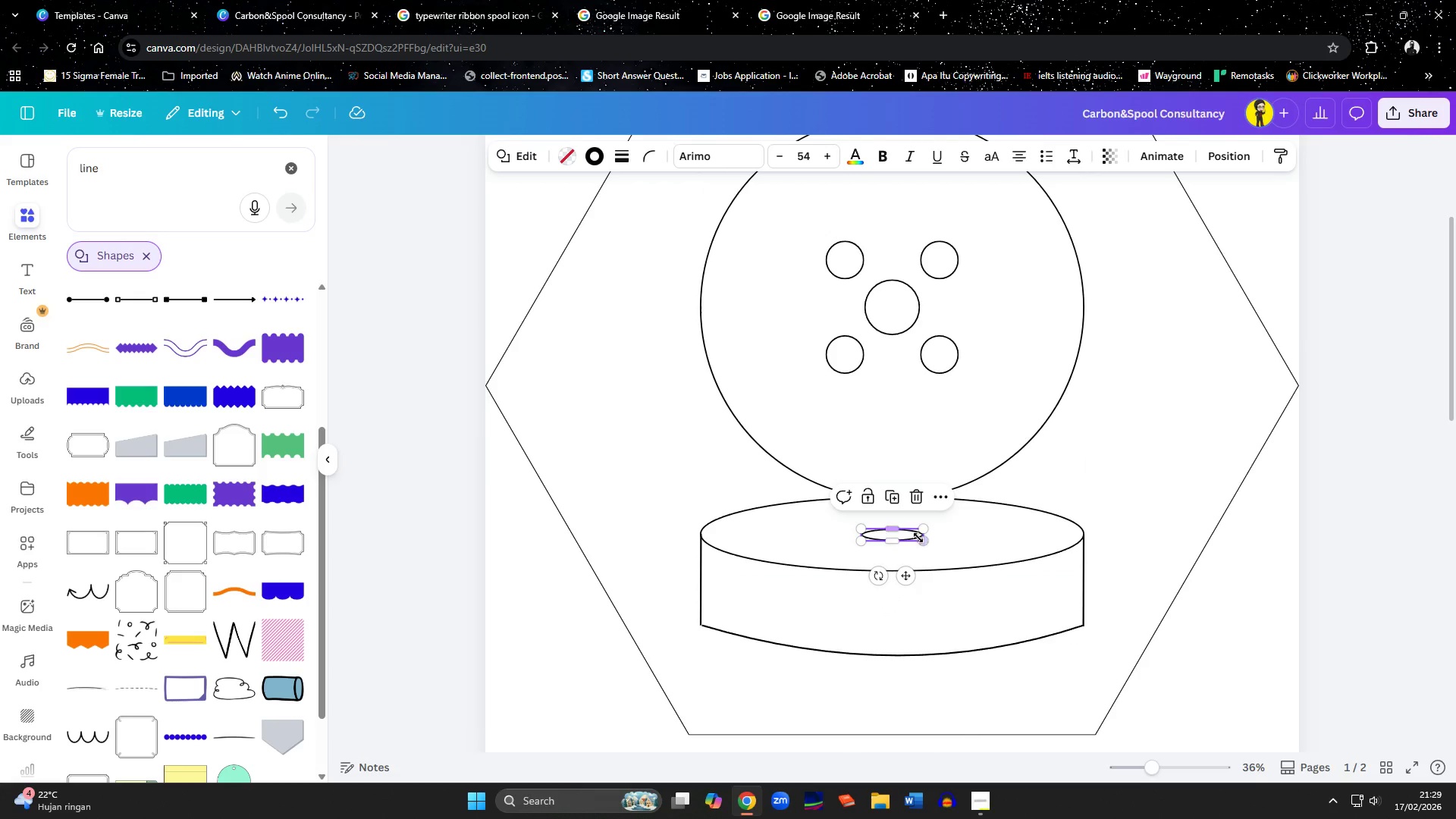 
left_click_drag(start_coordinate=[919, 538], to_coordinate=[913, 539])
 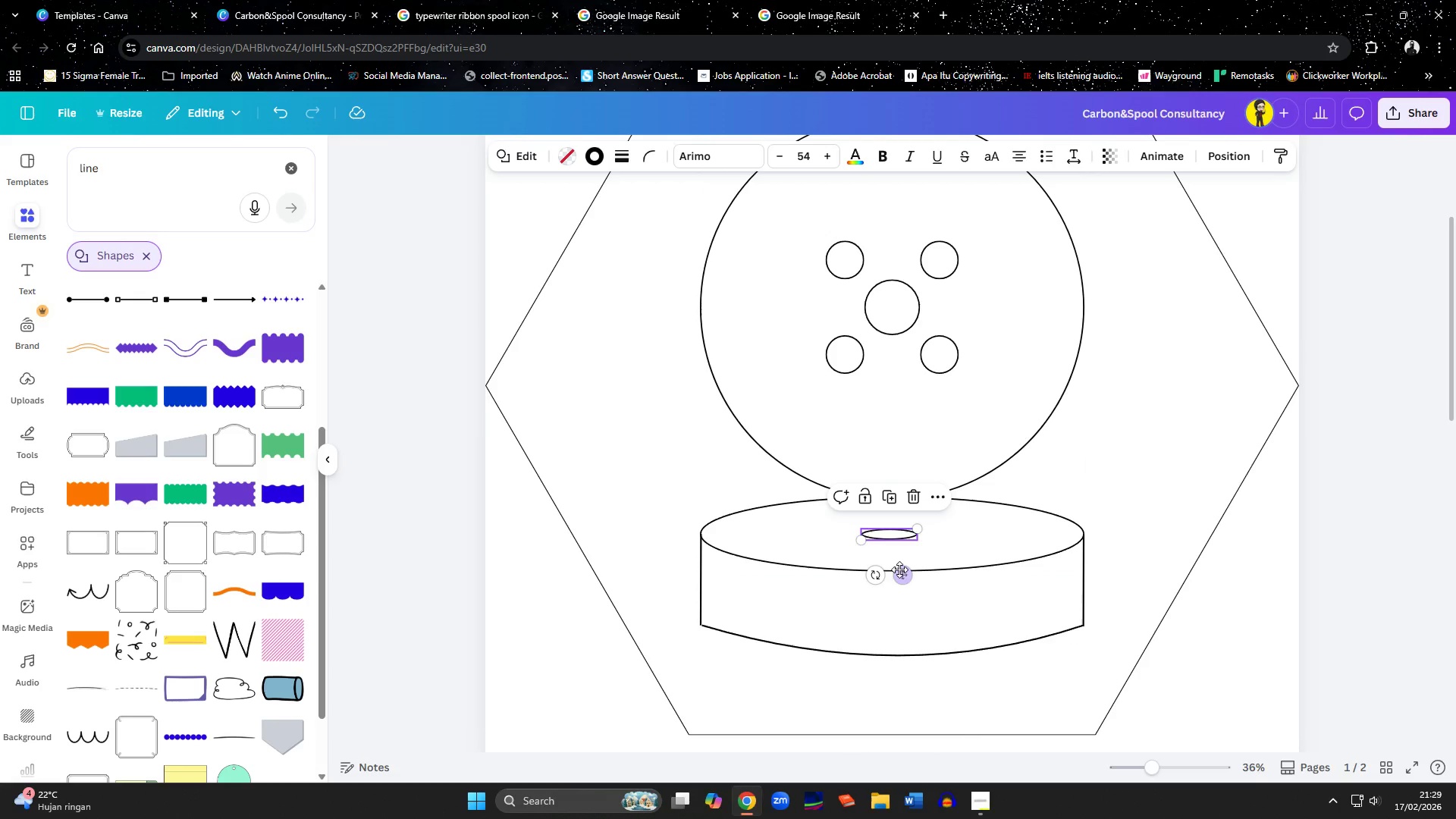 
left_click_drag(start_coordinate=[899, 574], to_coordinate=[903, 572])
 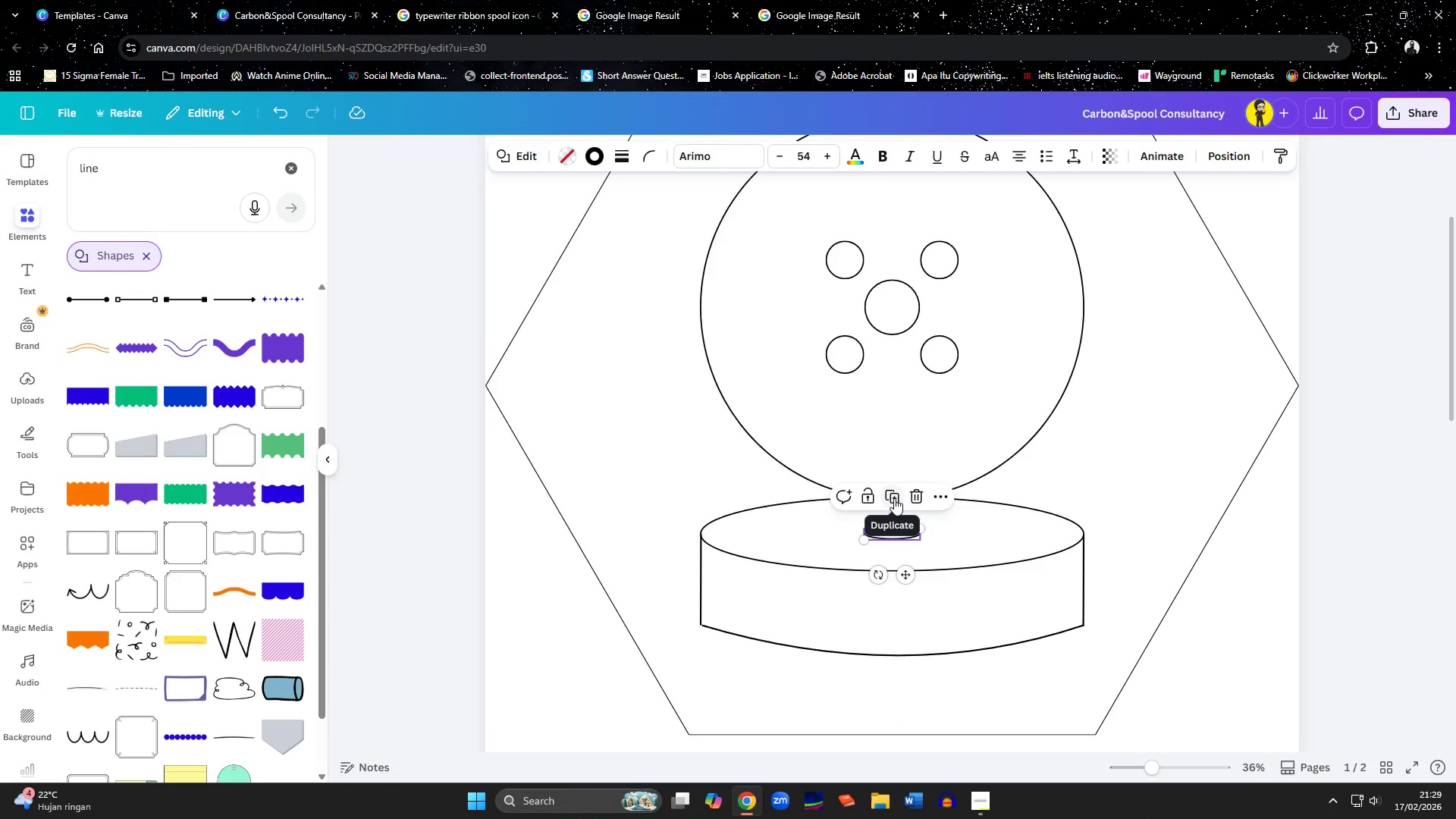 
left_click([894, 498])
 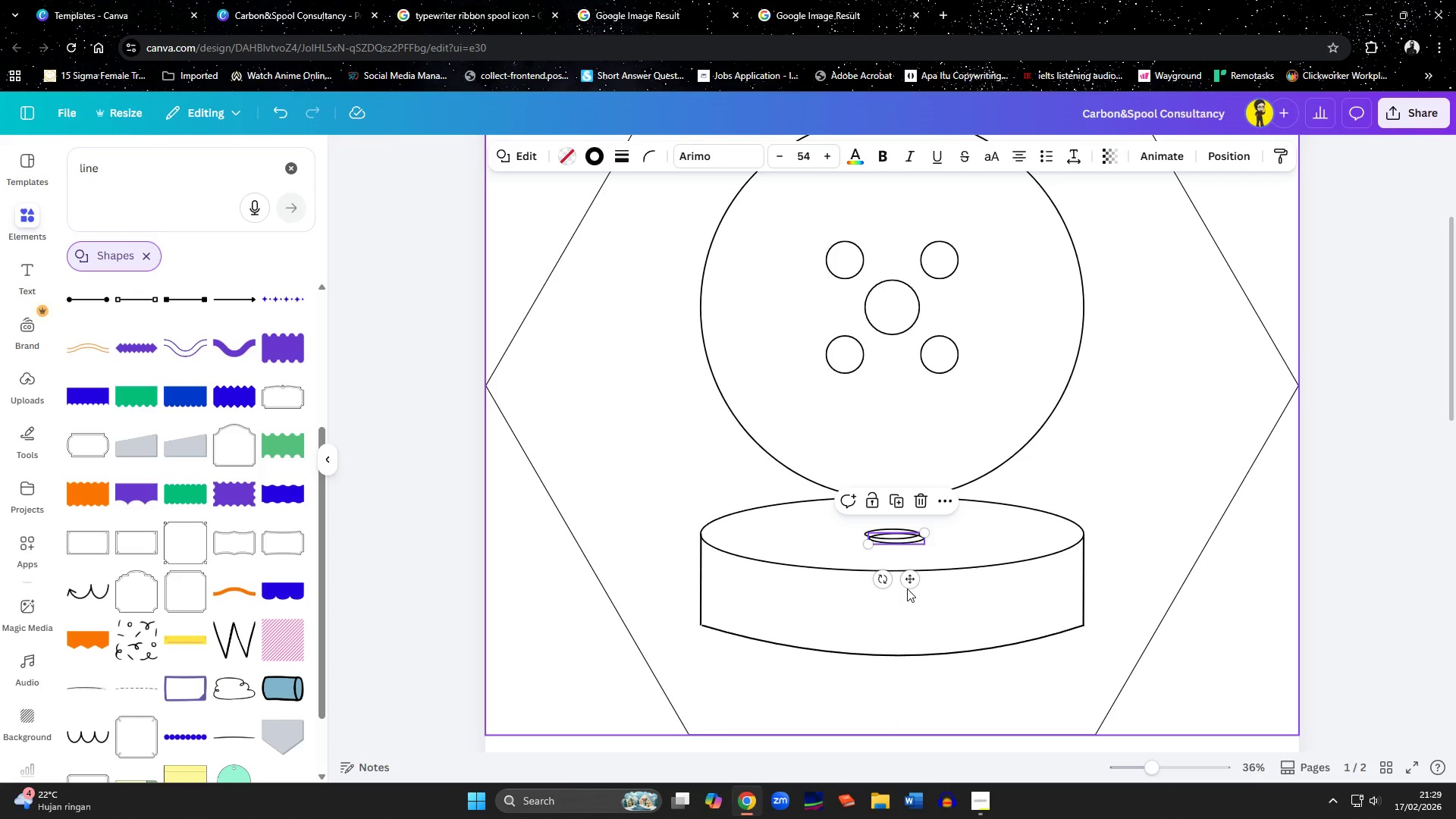 
left_click_drag(start_coordinate=[908, 585], to_coordinate=[958, 400])
 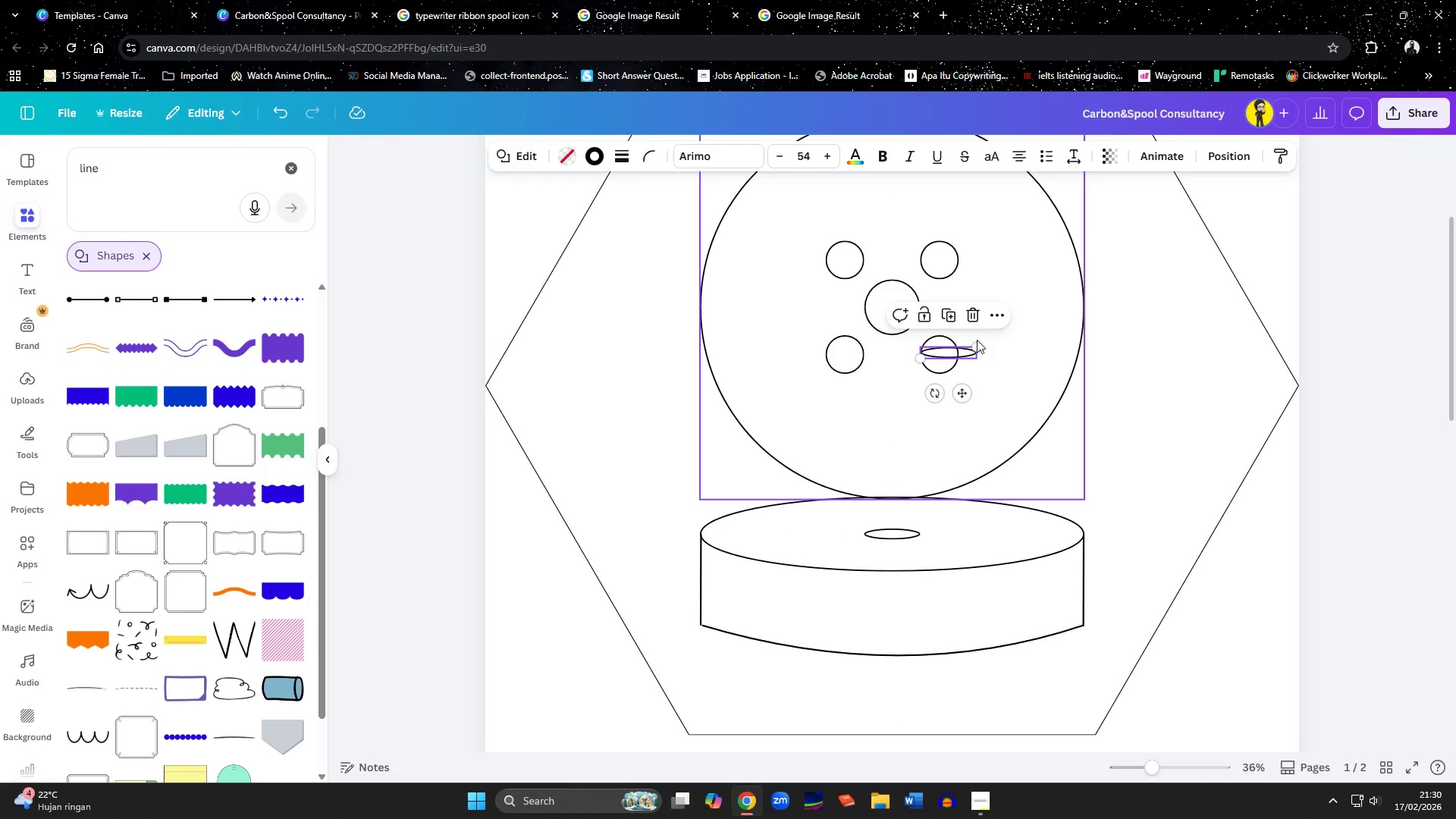 
left_click_drag(start_coordinate=[977, 345], to_coordinate=[957, 348])
 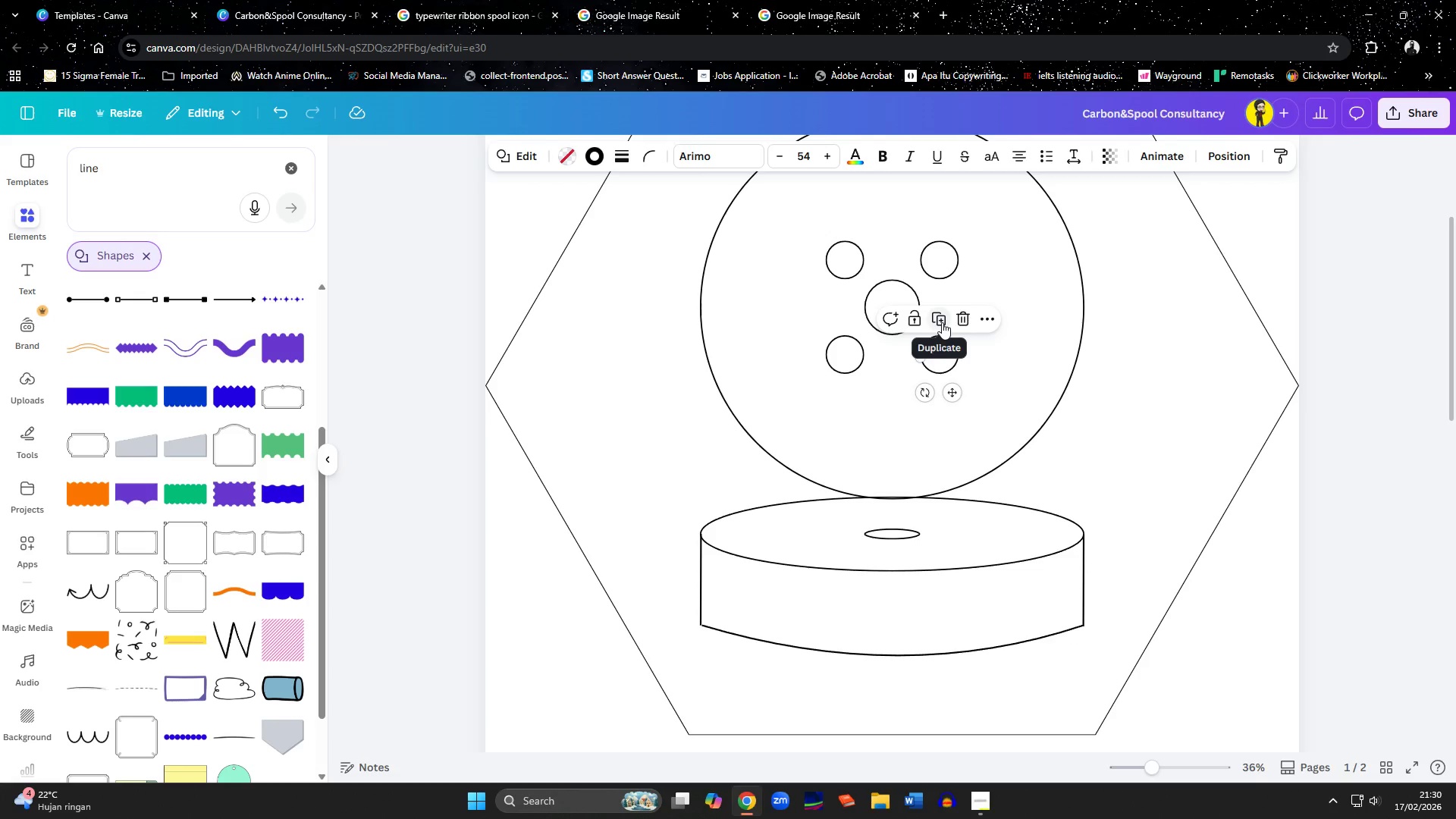 
left_click_drag(start_coordinate=[952, 396], to_coordinate=[956, 560])
 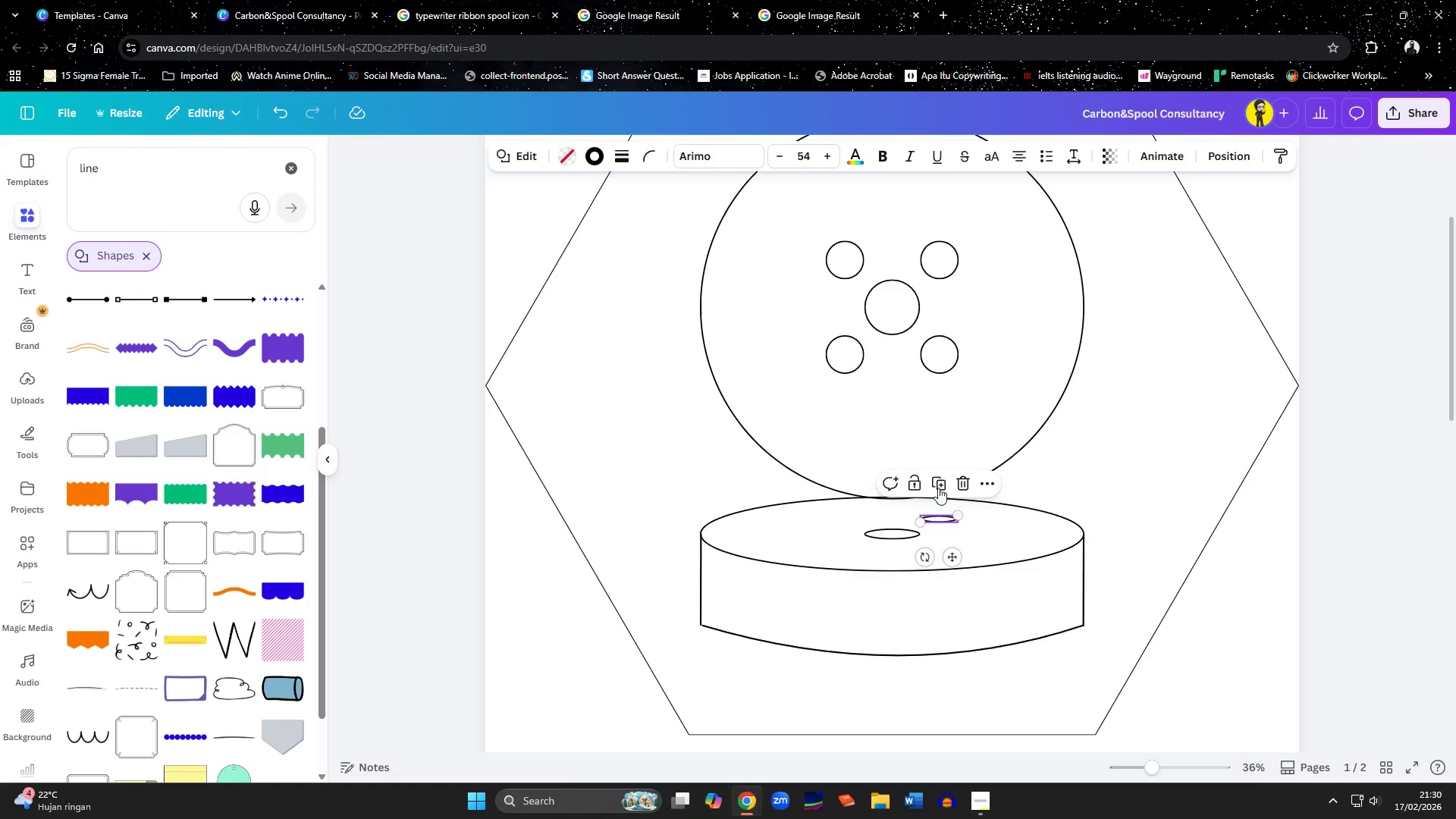 
left_click([934, 482])
 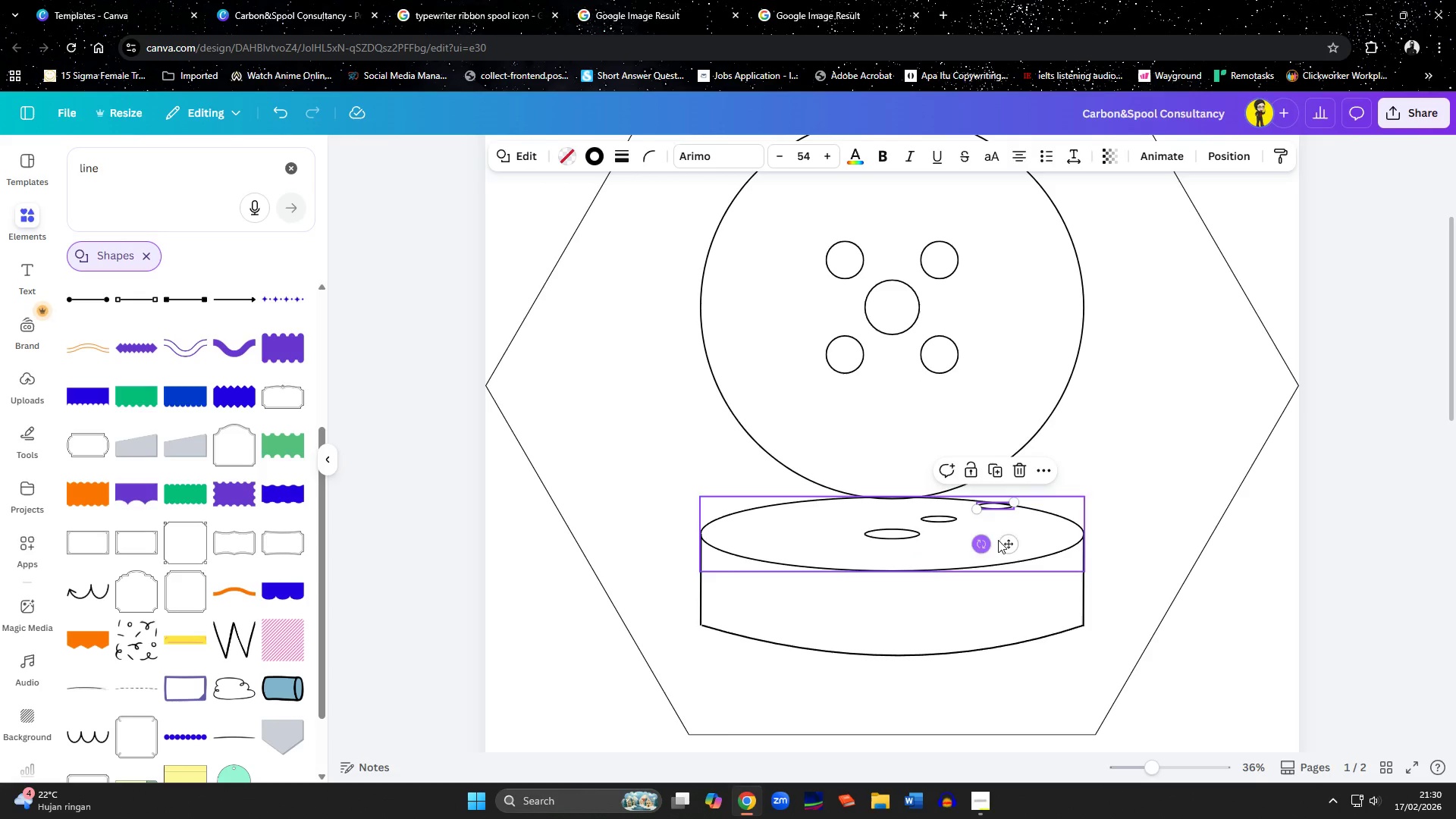 
left_click_drag(start_coordinate=[1006, 544], to_coordinate=[952, 582])
 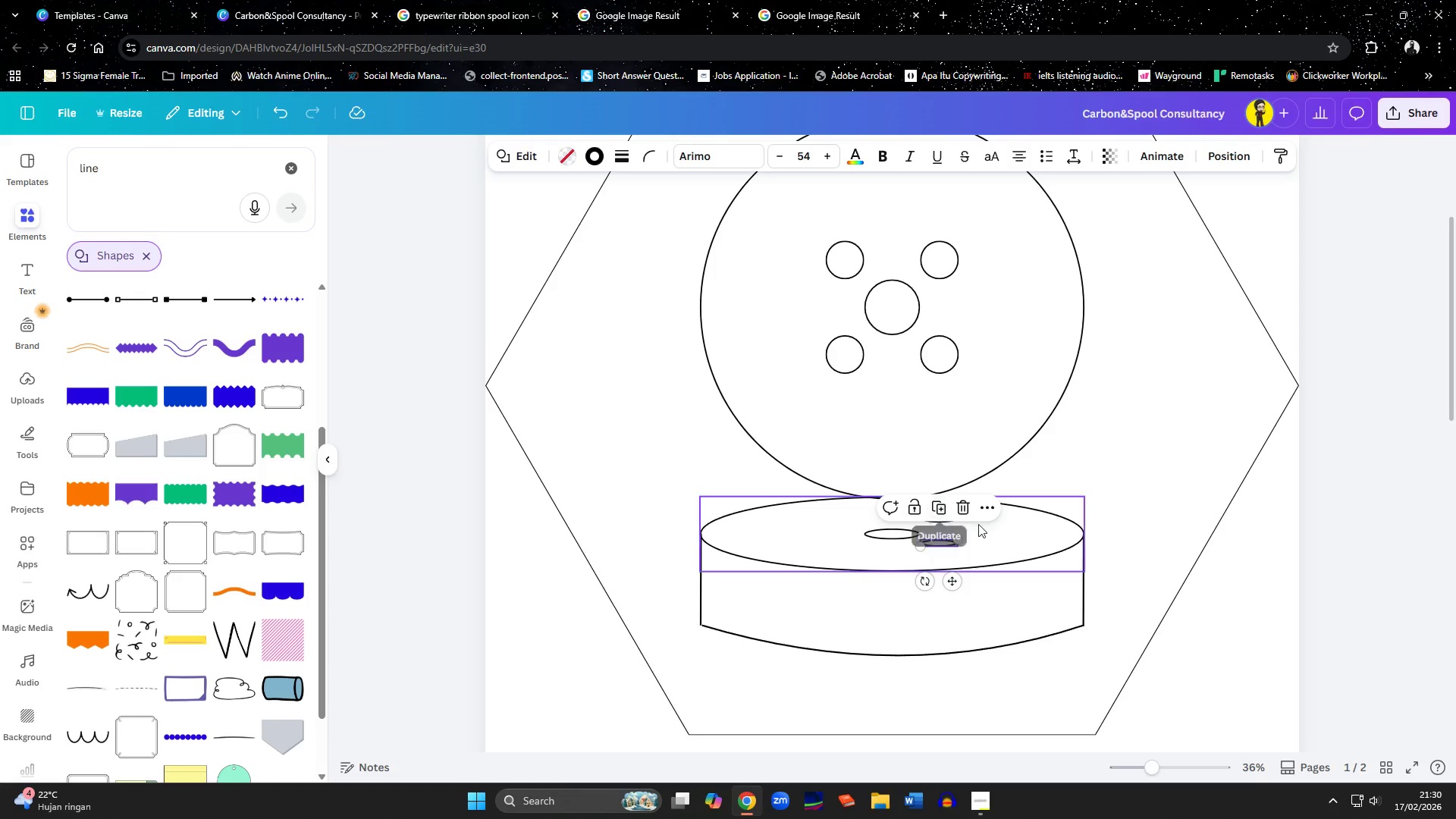 
left_click([1008, 524])
 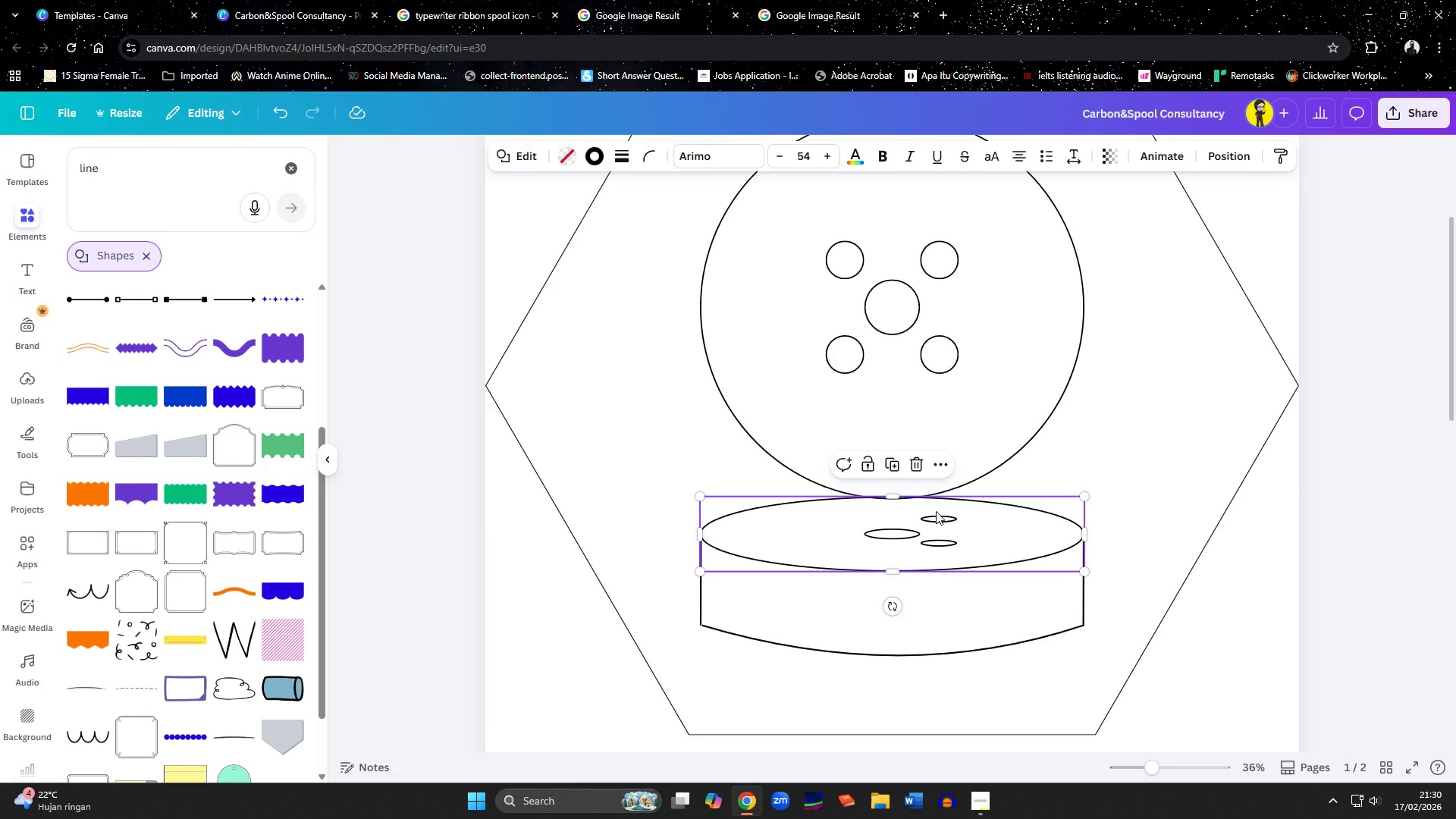 
left_click([934, 517])
 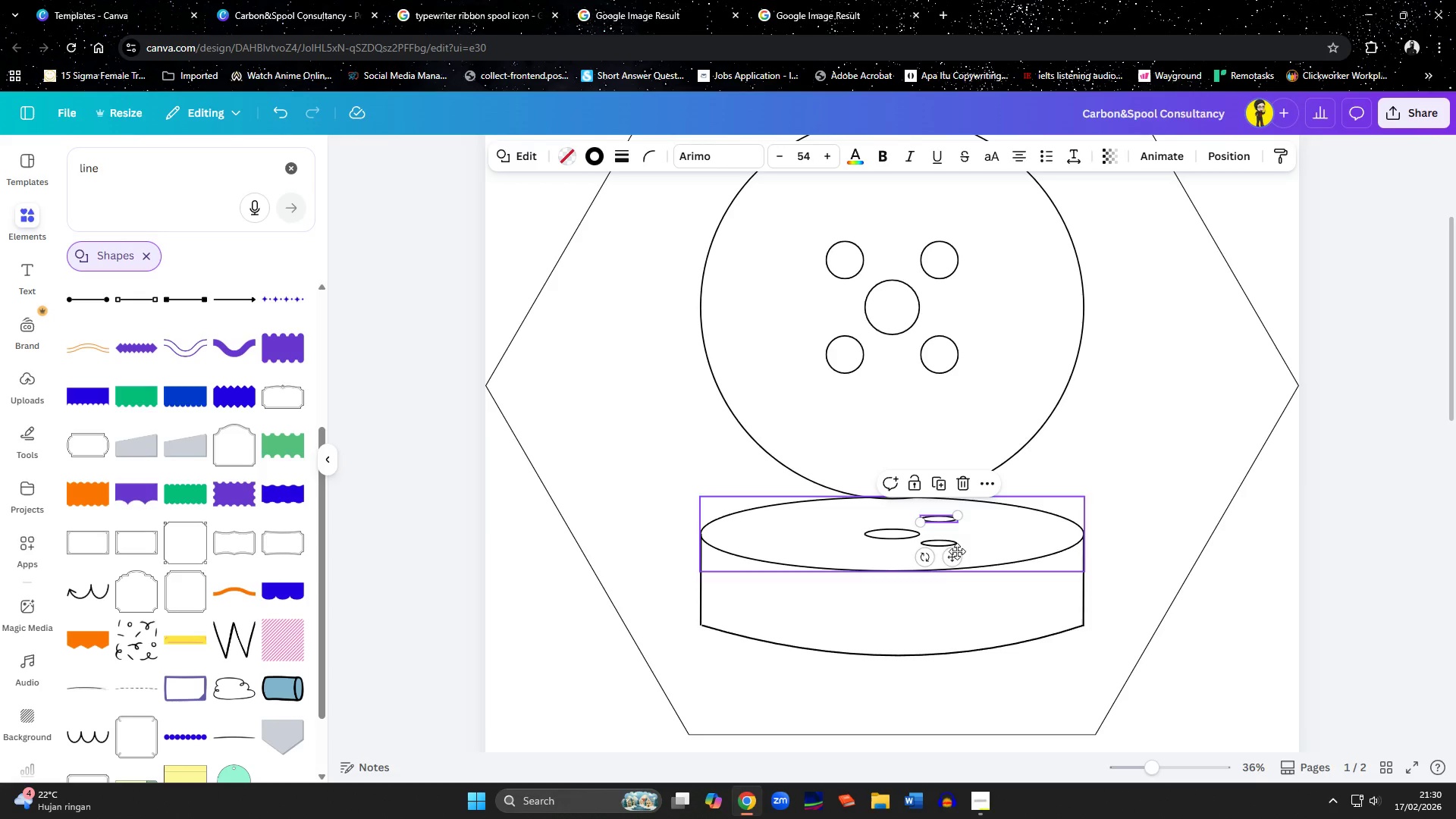 
left_click_drag(start_coordinate=[956, 554], to_coordinate=[956, 559])
 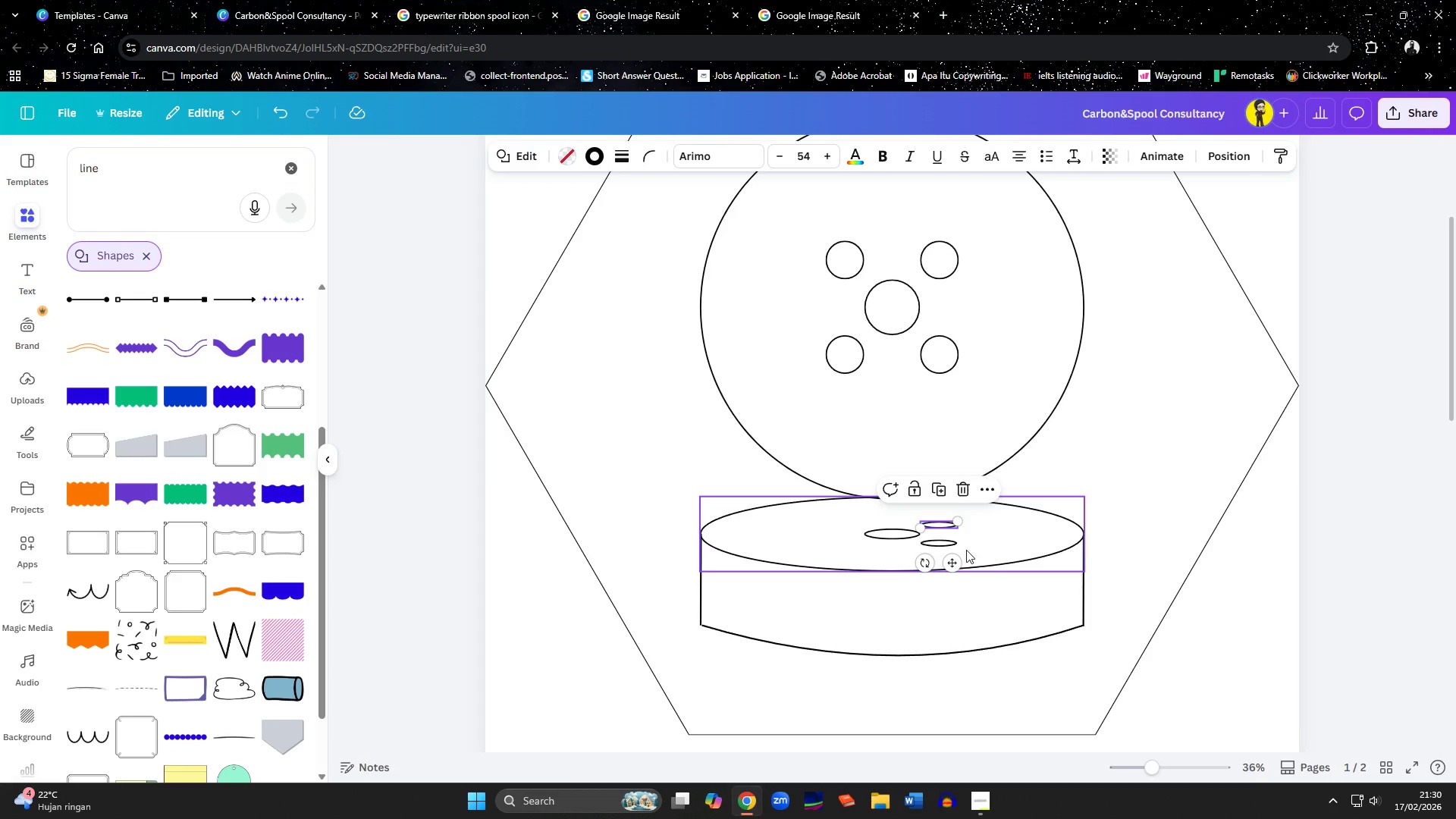 
hold_key(key=ShiftLeft, duration=0.61)
left_click([944, 541])
 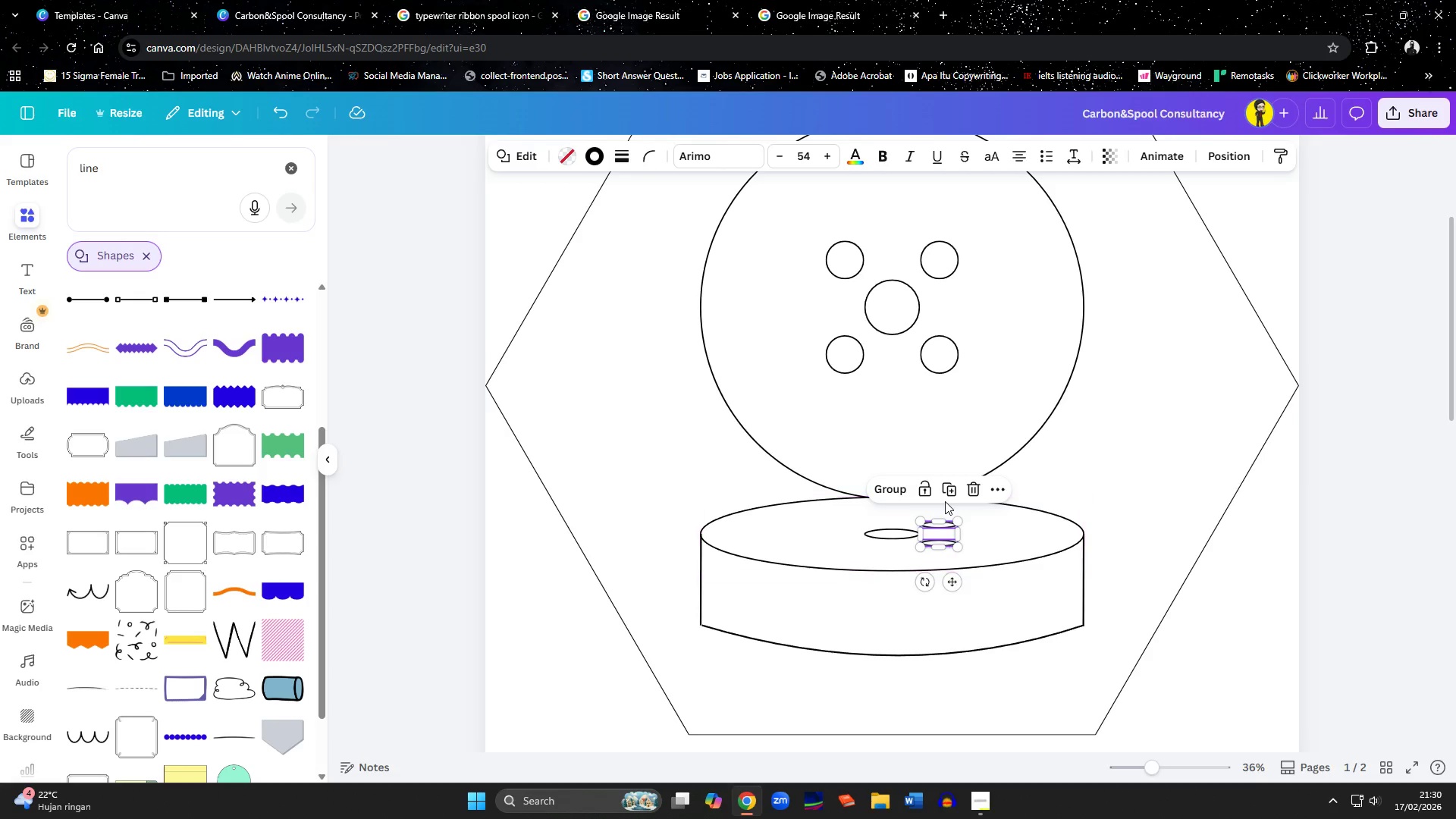 
left_click([948, 491])
 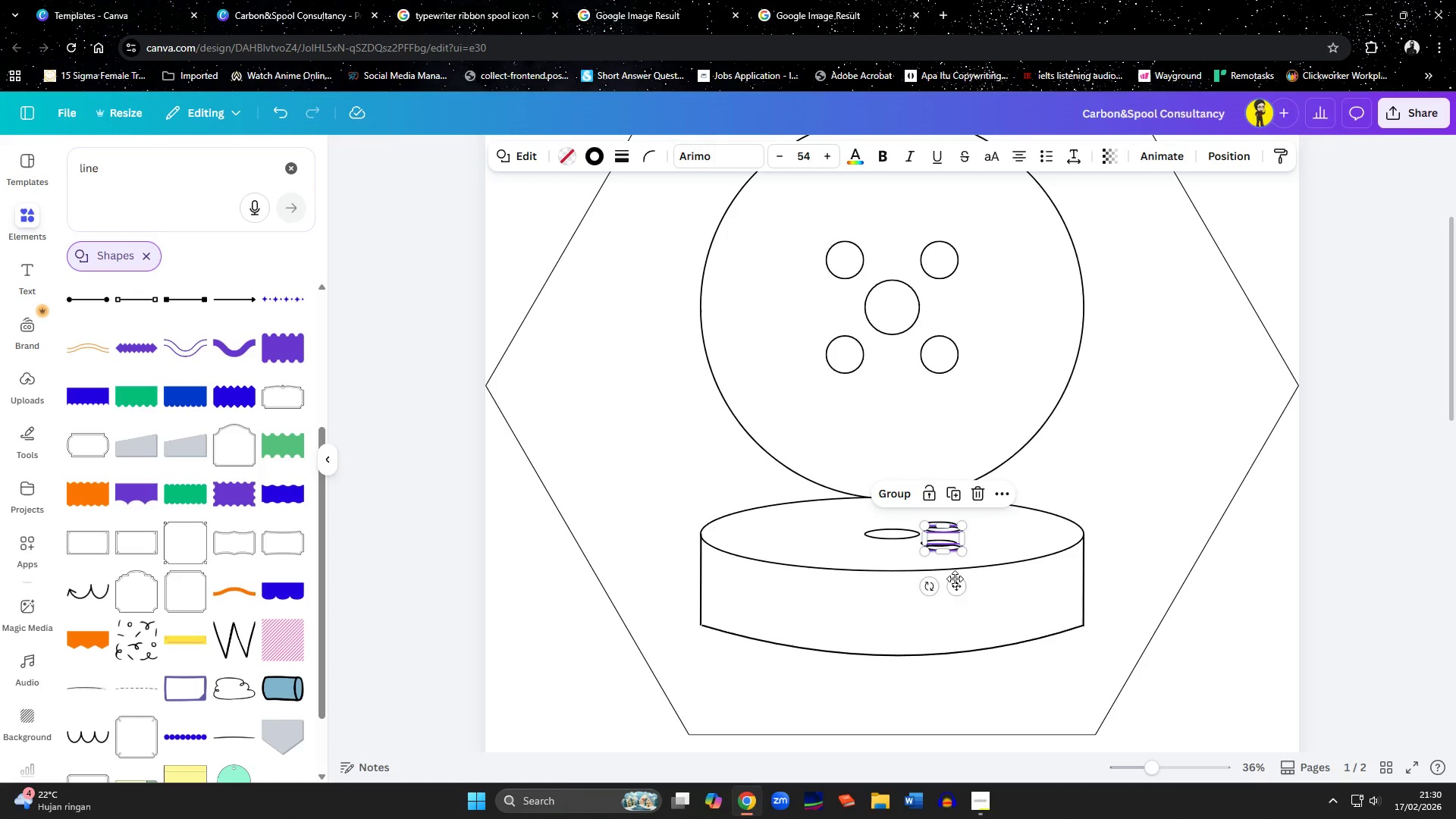 
left_click_drag(start_coordinate=[955, 579], to_coordinate=[860, 576])
 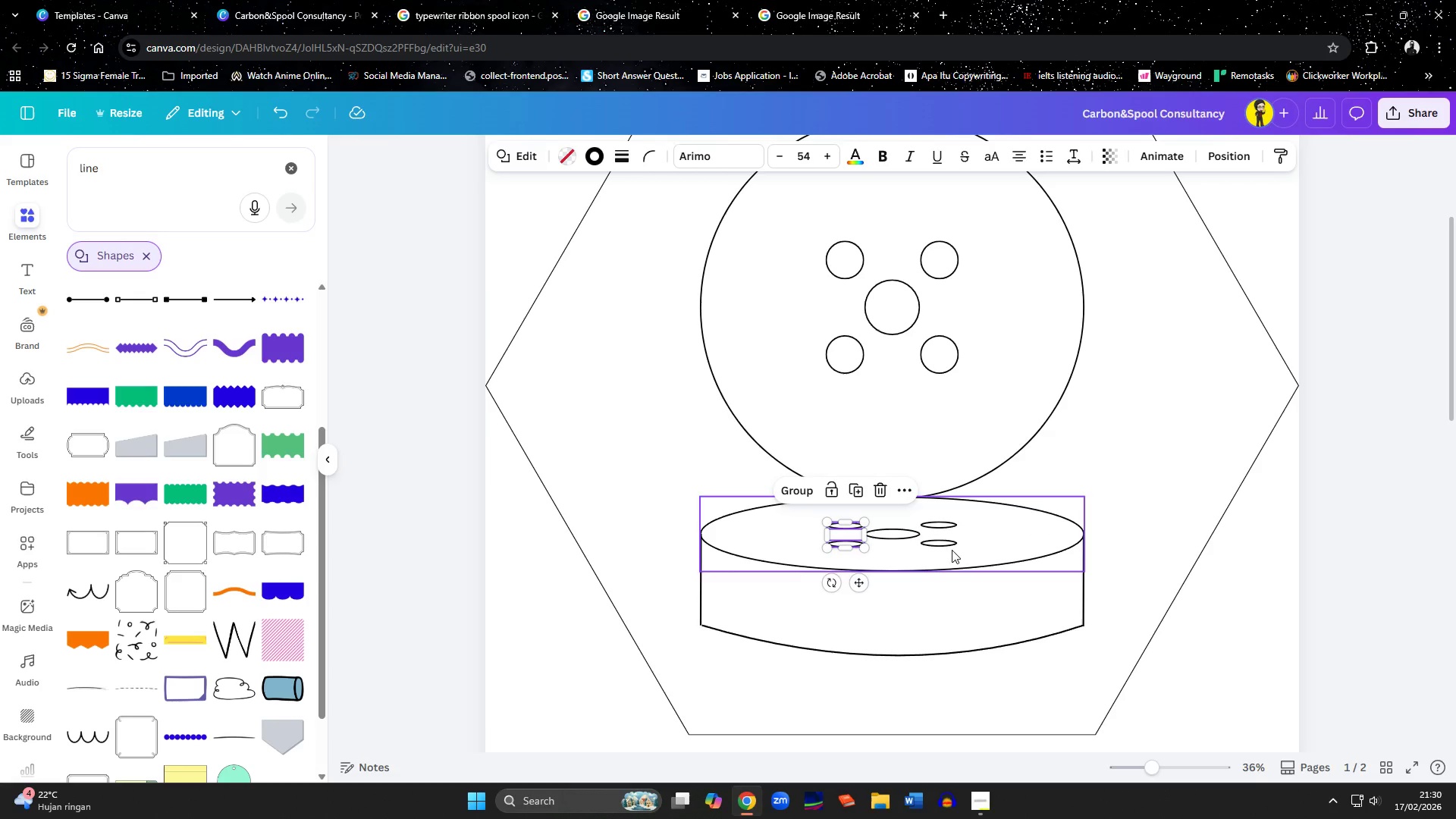 
left_click([950, 544])
 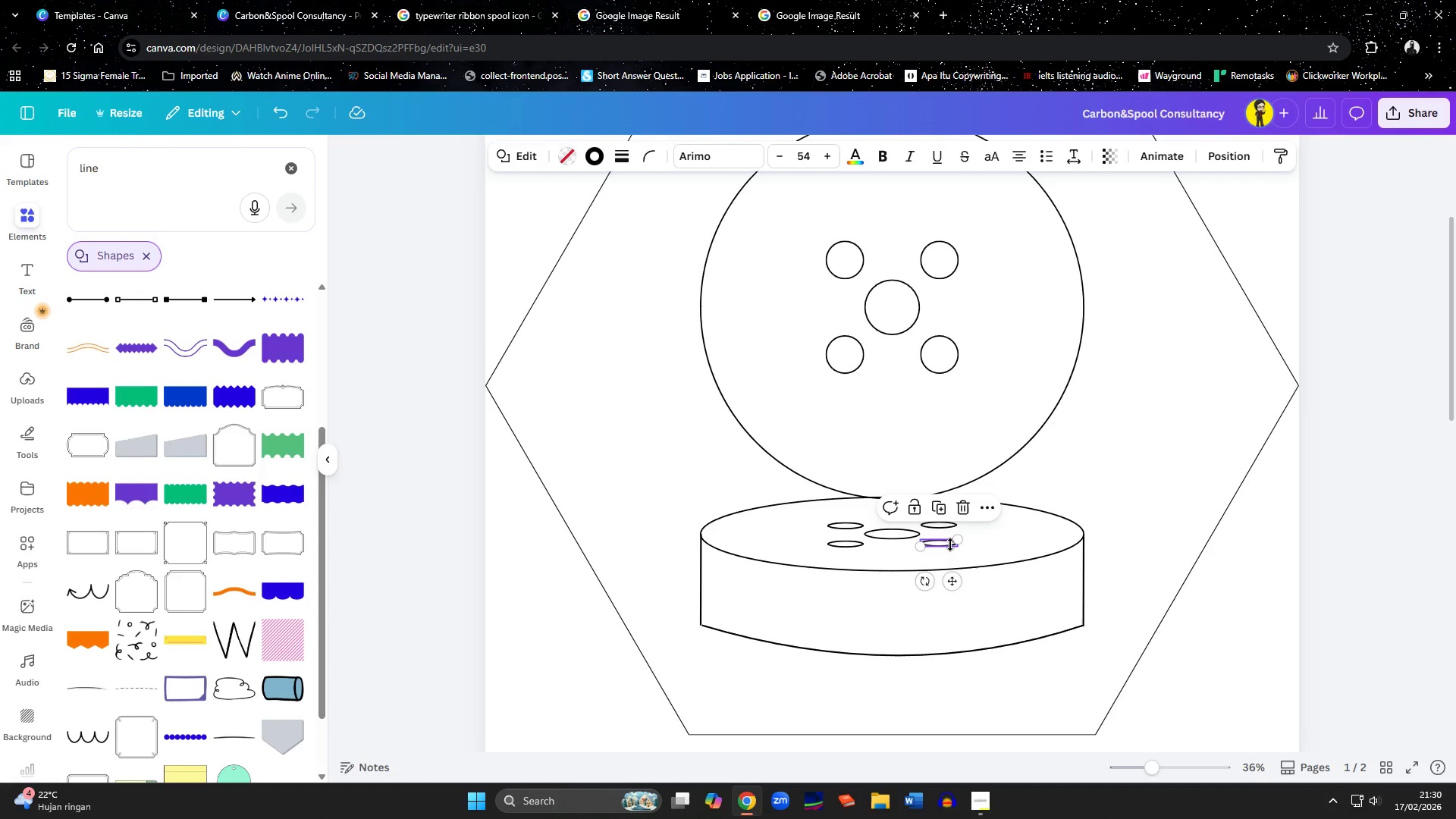 
hold_key(key=ShiftLeft, duration=0.84)
left_click([934, 524])
 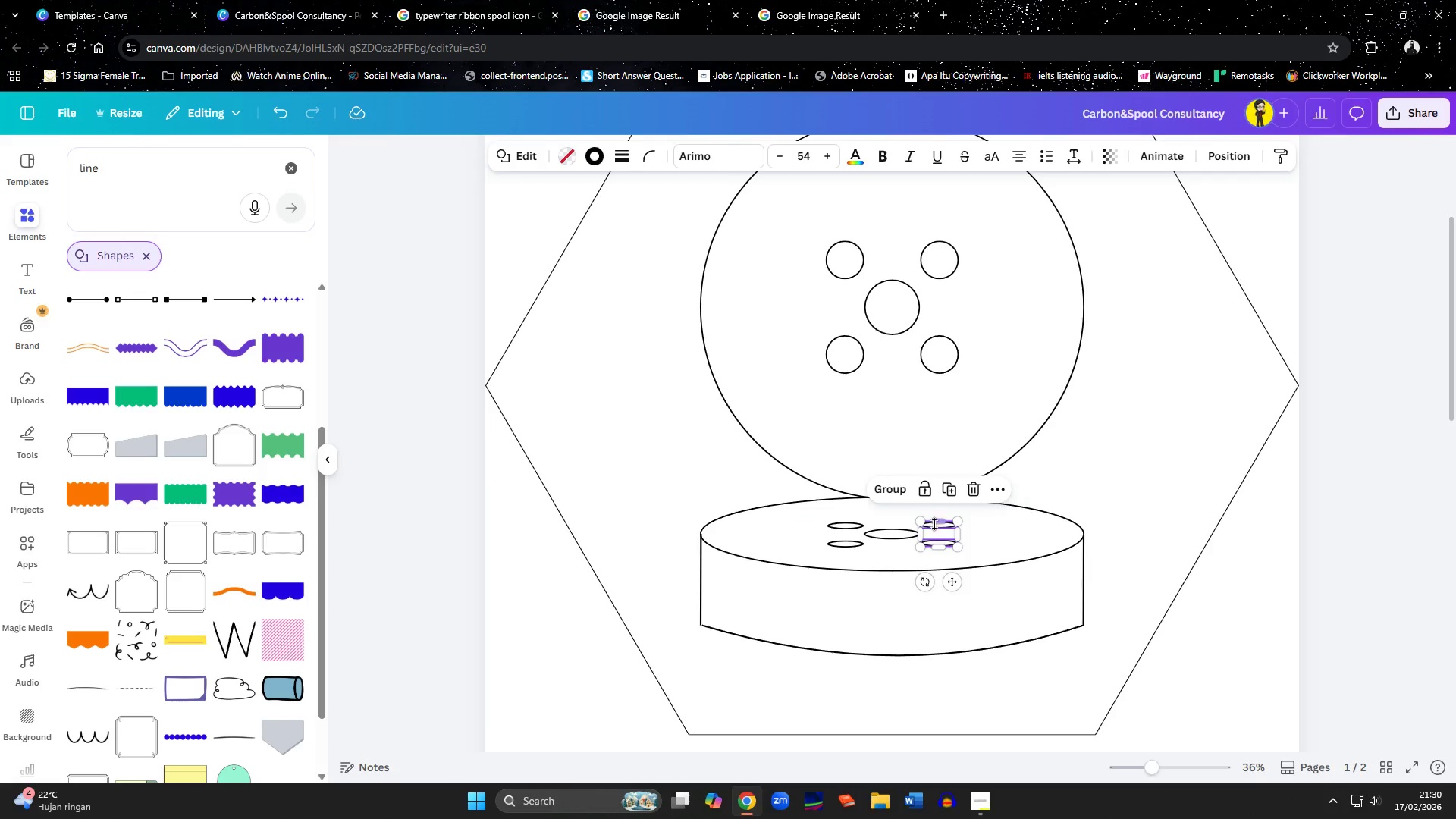 
hold_key(key=ShiftLeft, duration=22.72)
left_click([985, 541])
 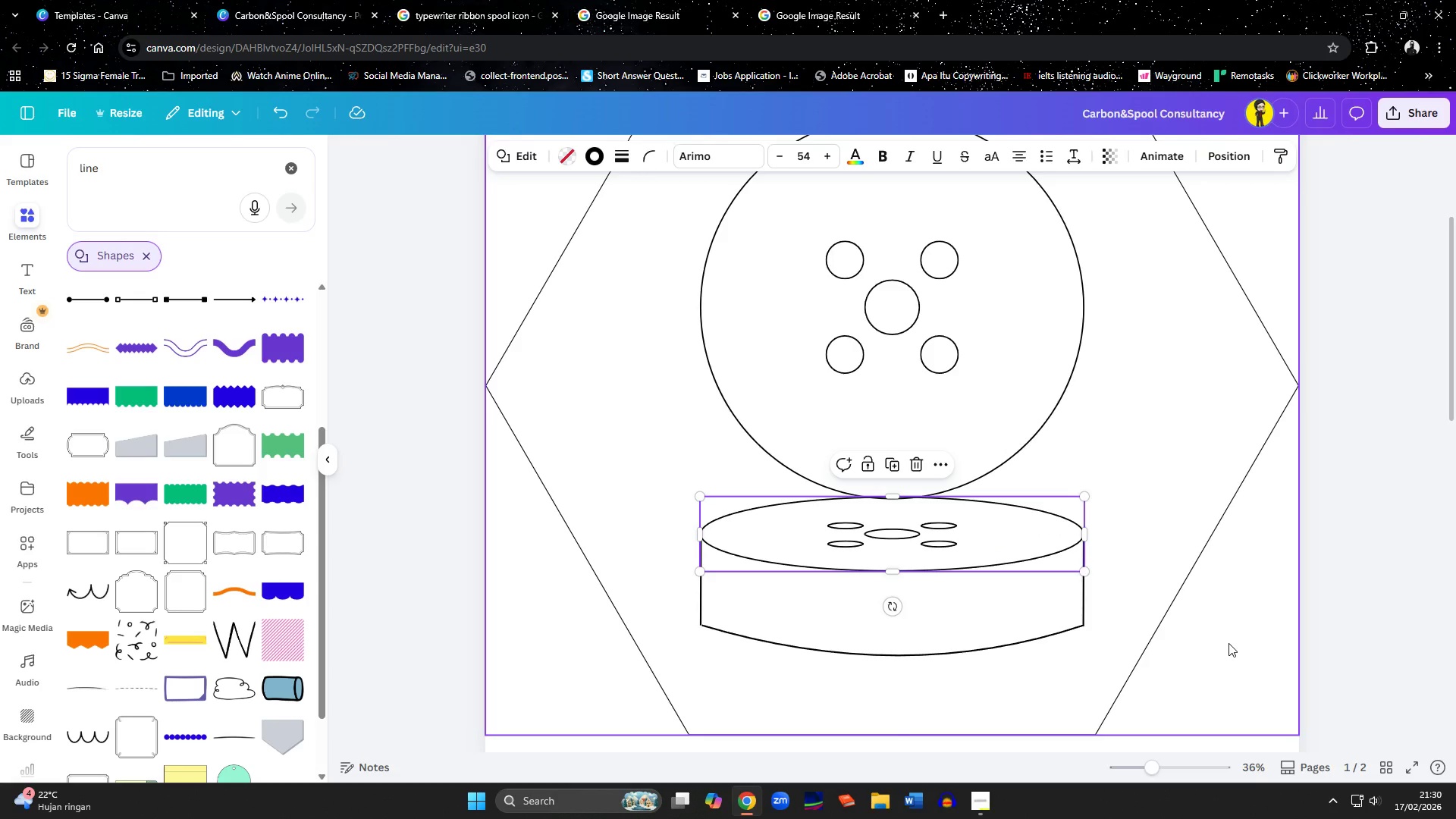 
hold_key(key=ControlLeft, duration=1.26)
scroll: coordinate [1125, 575], scroll_direction: down, amount: 4.0
 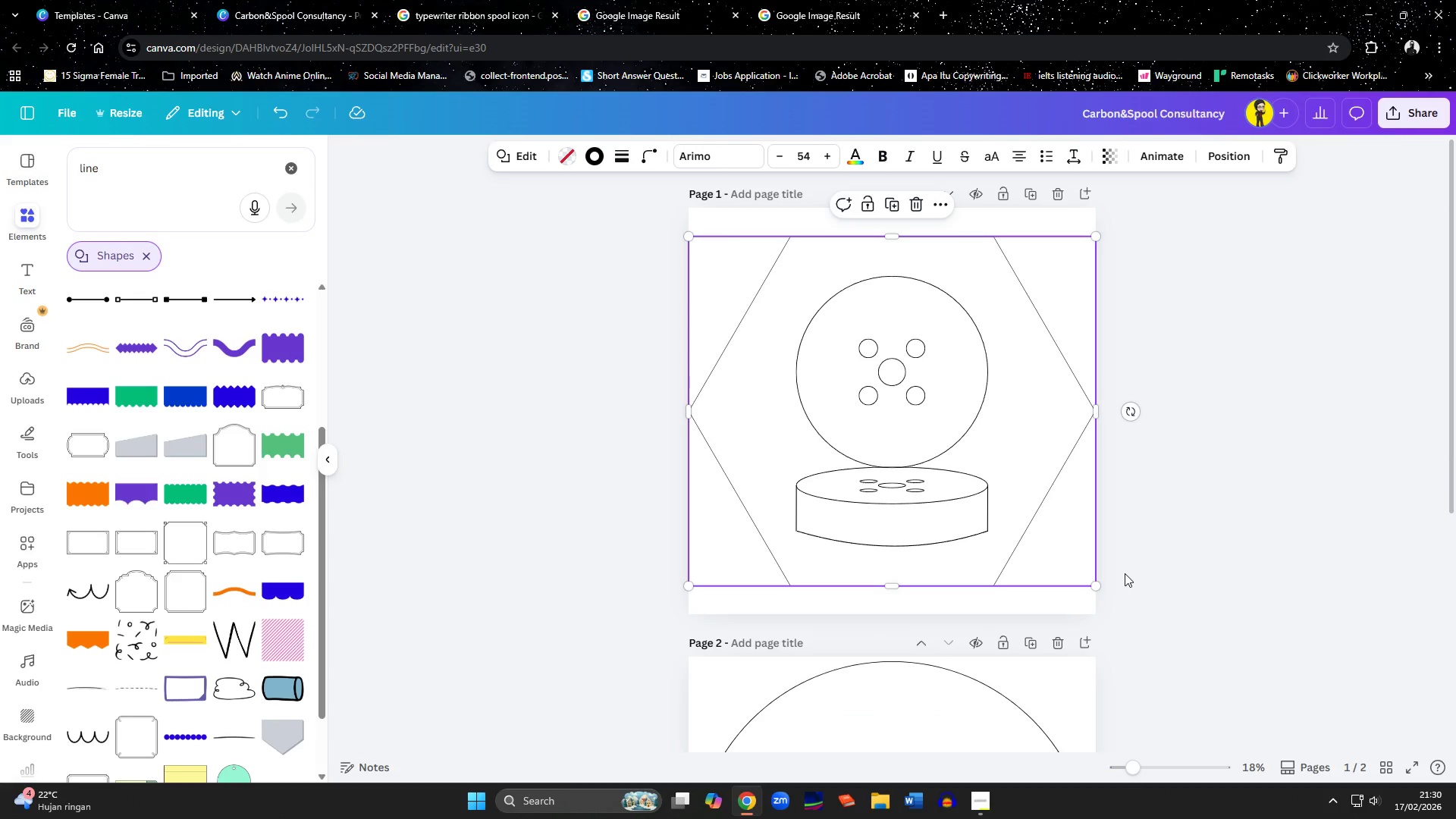 
left_click([1170, 530])
 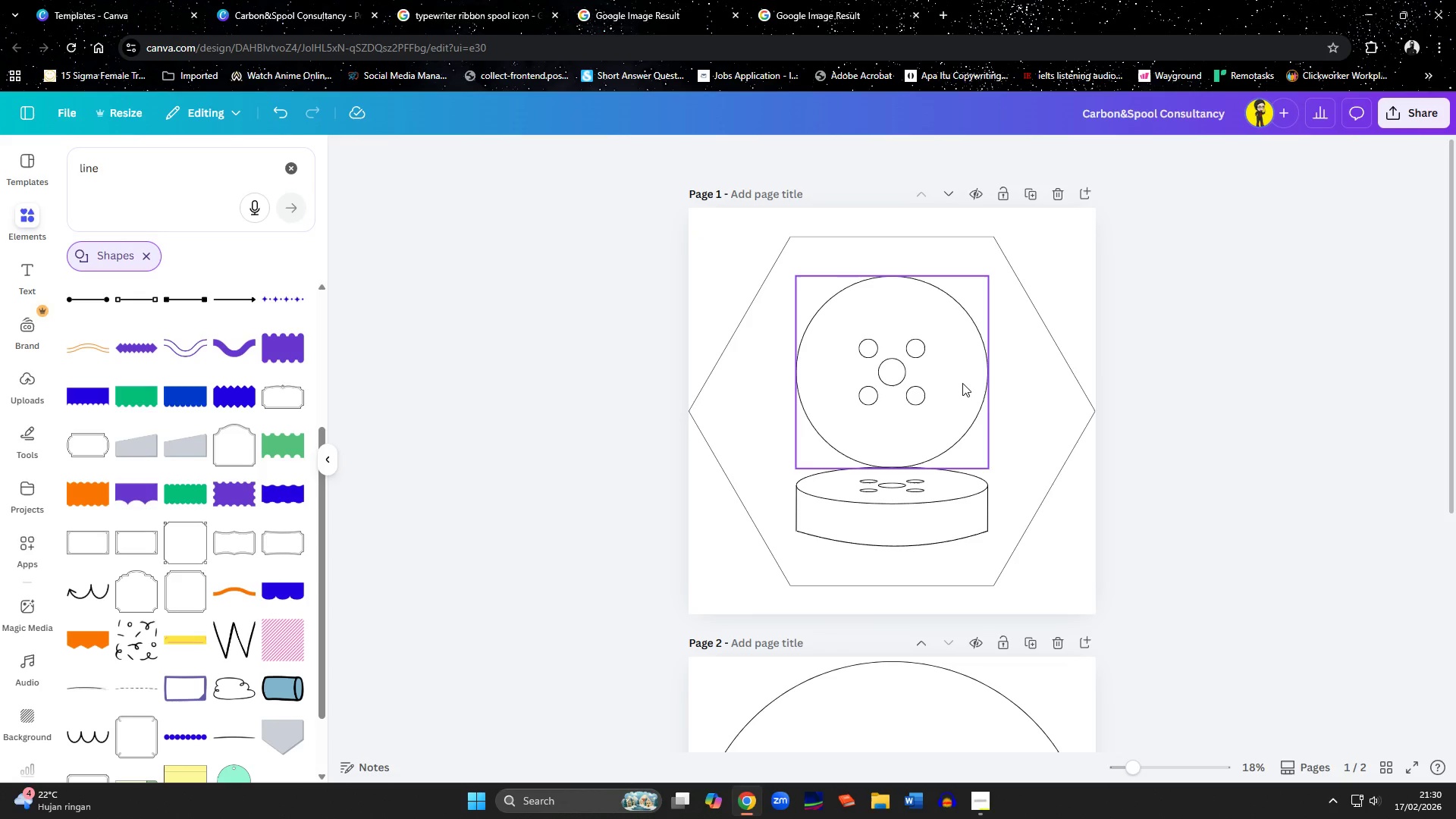 
left_click([908, 485])
 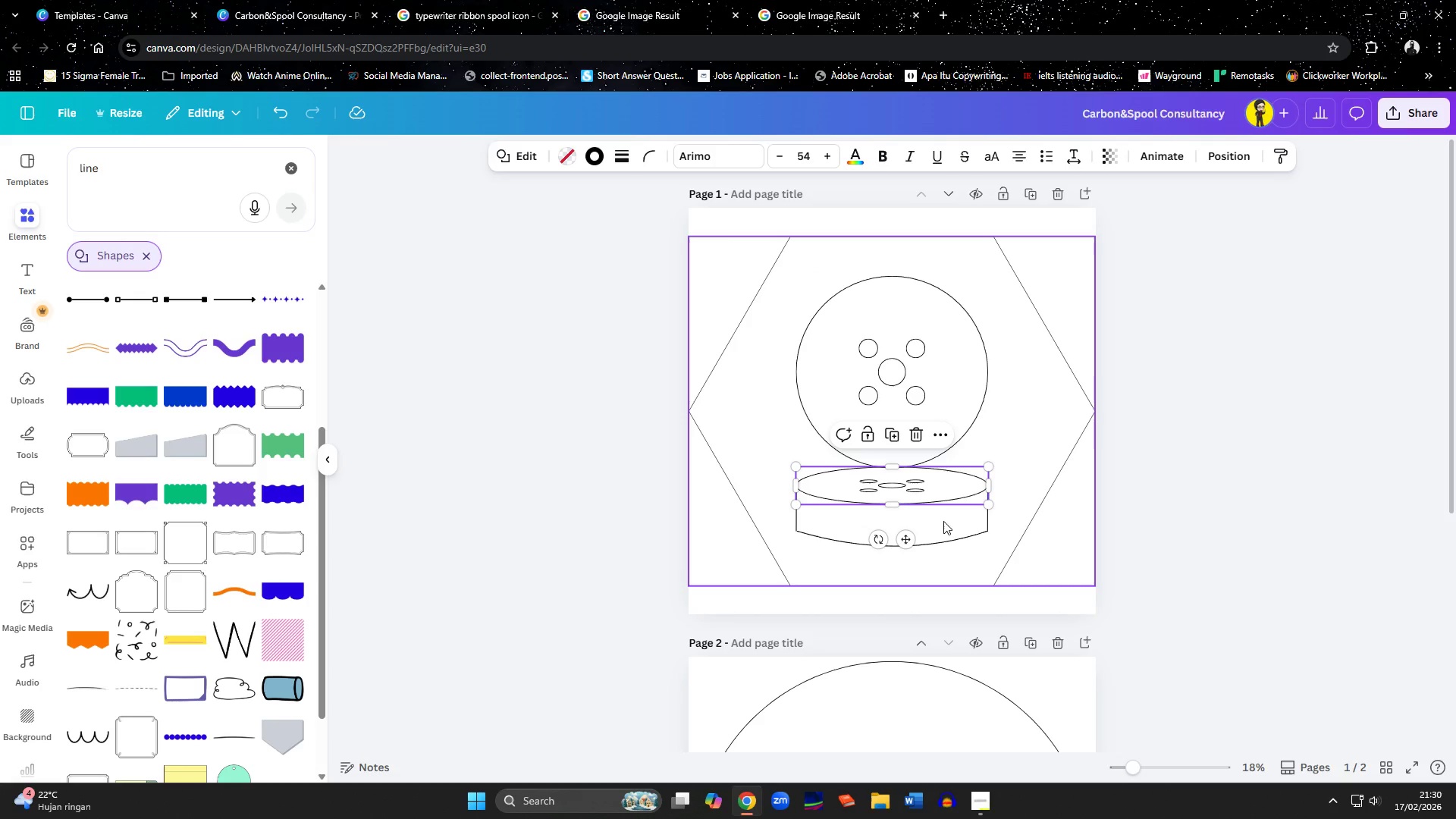 
left_click([986, 526])
 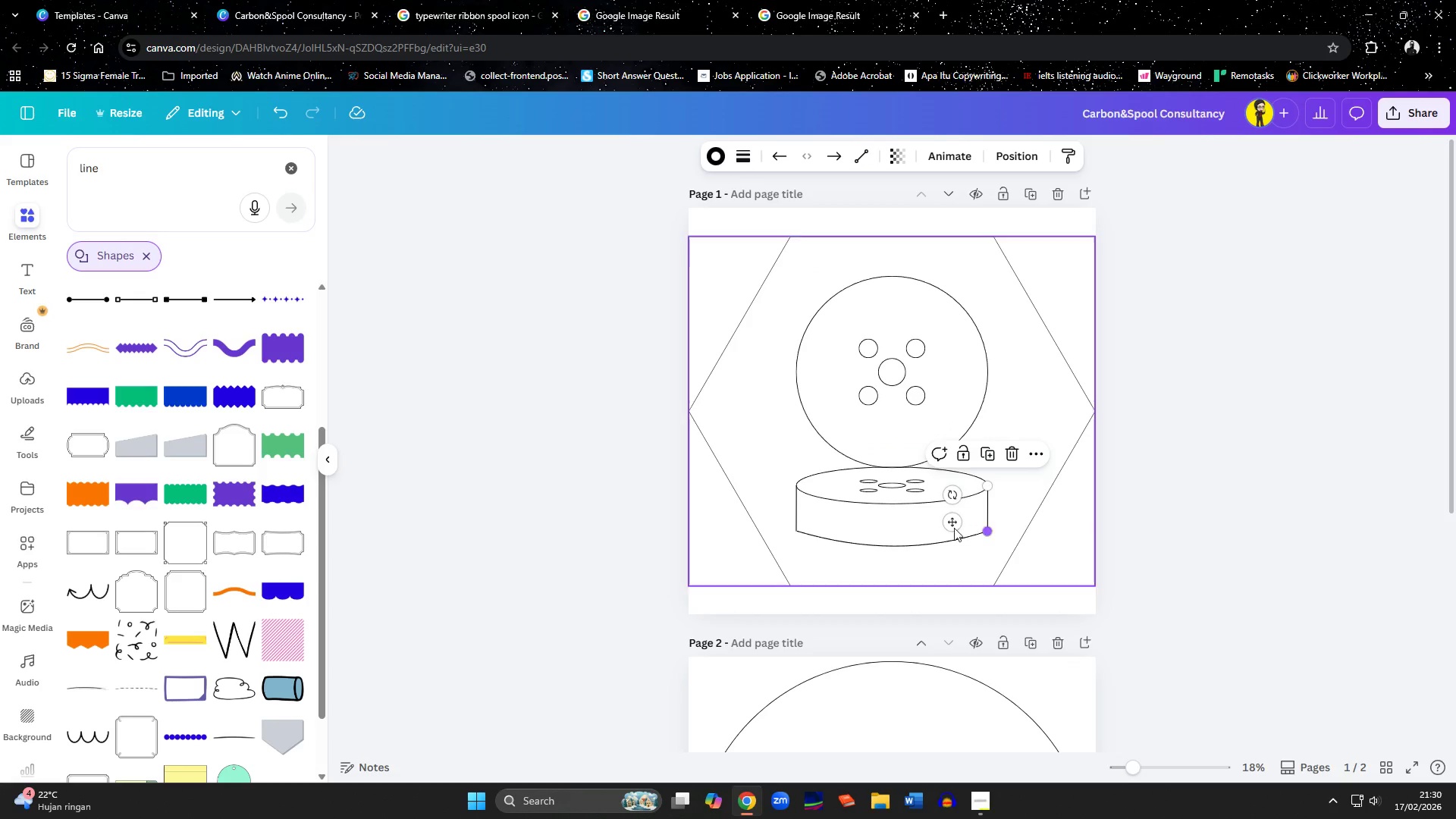 
hold_key(key=ShiftLeft, duration=1.53)
left_click([795, 515])
 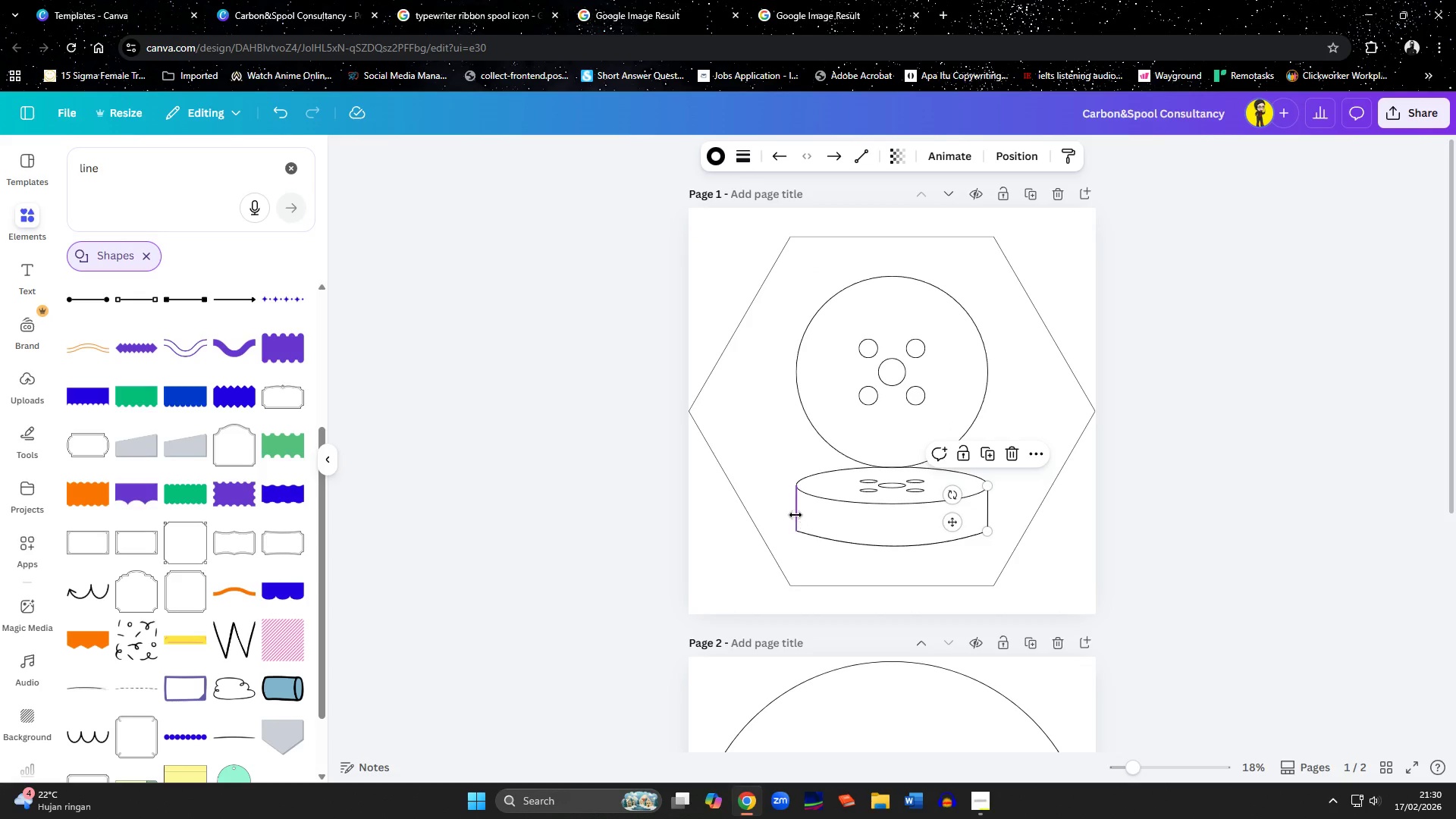 
key(Shift+ShiftLeft)
 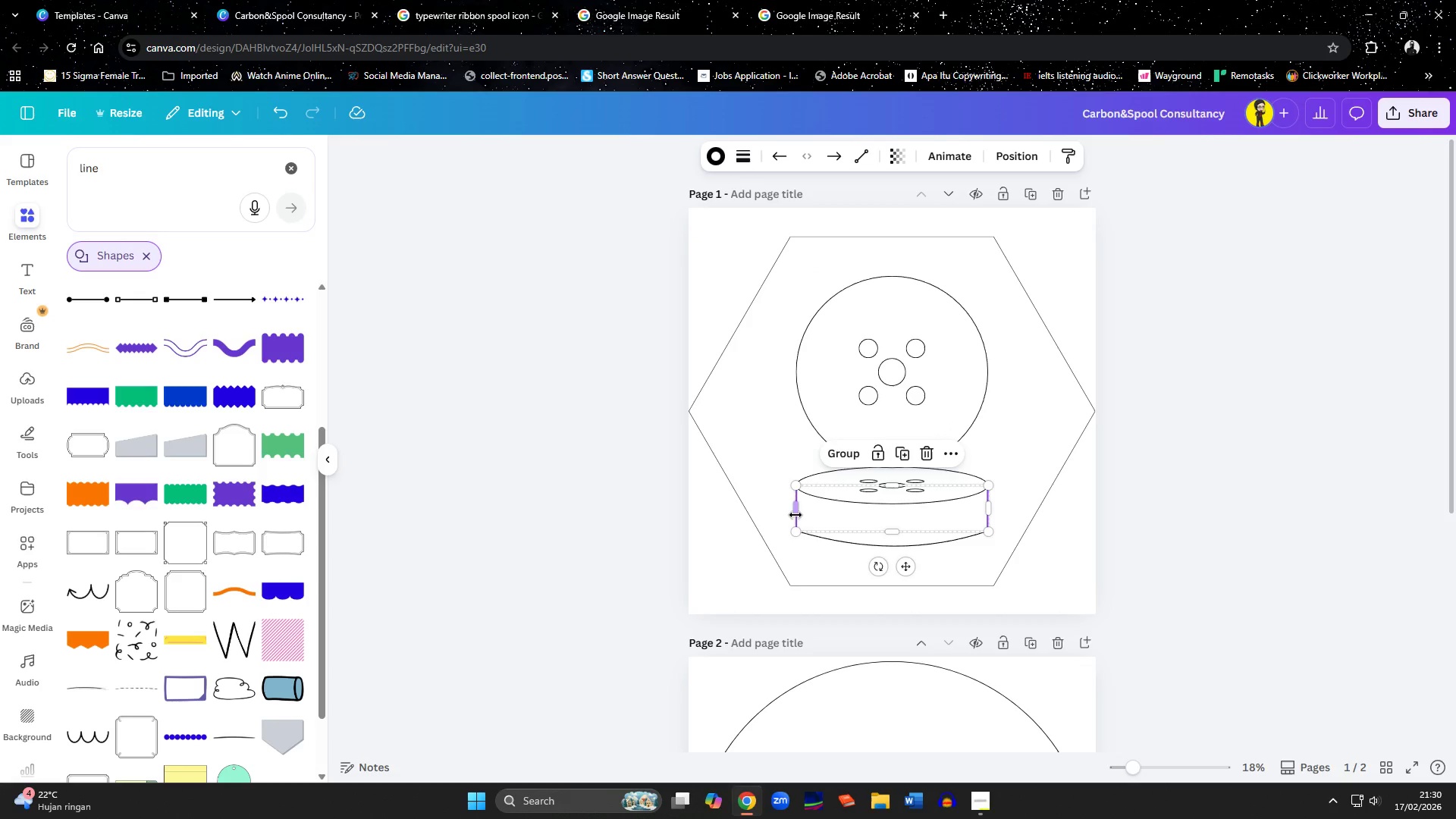 
key(Shift+ShiftLeft)
 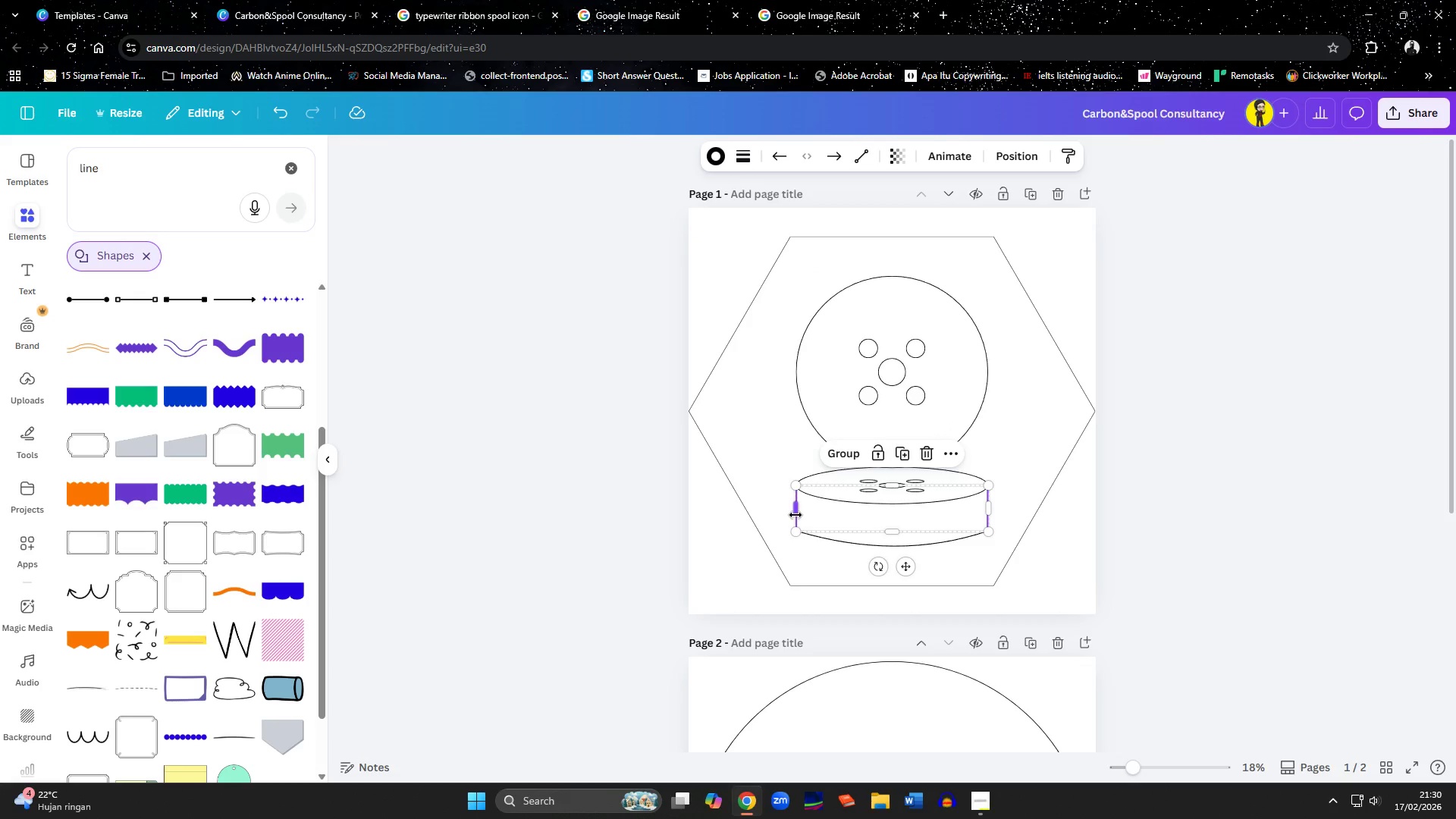 
key(Shift+ShiftLeft)
 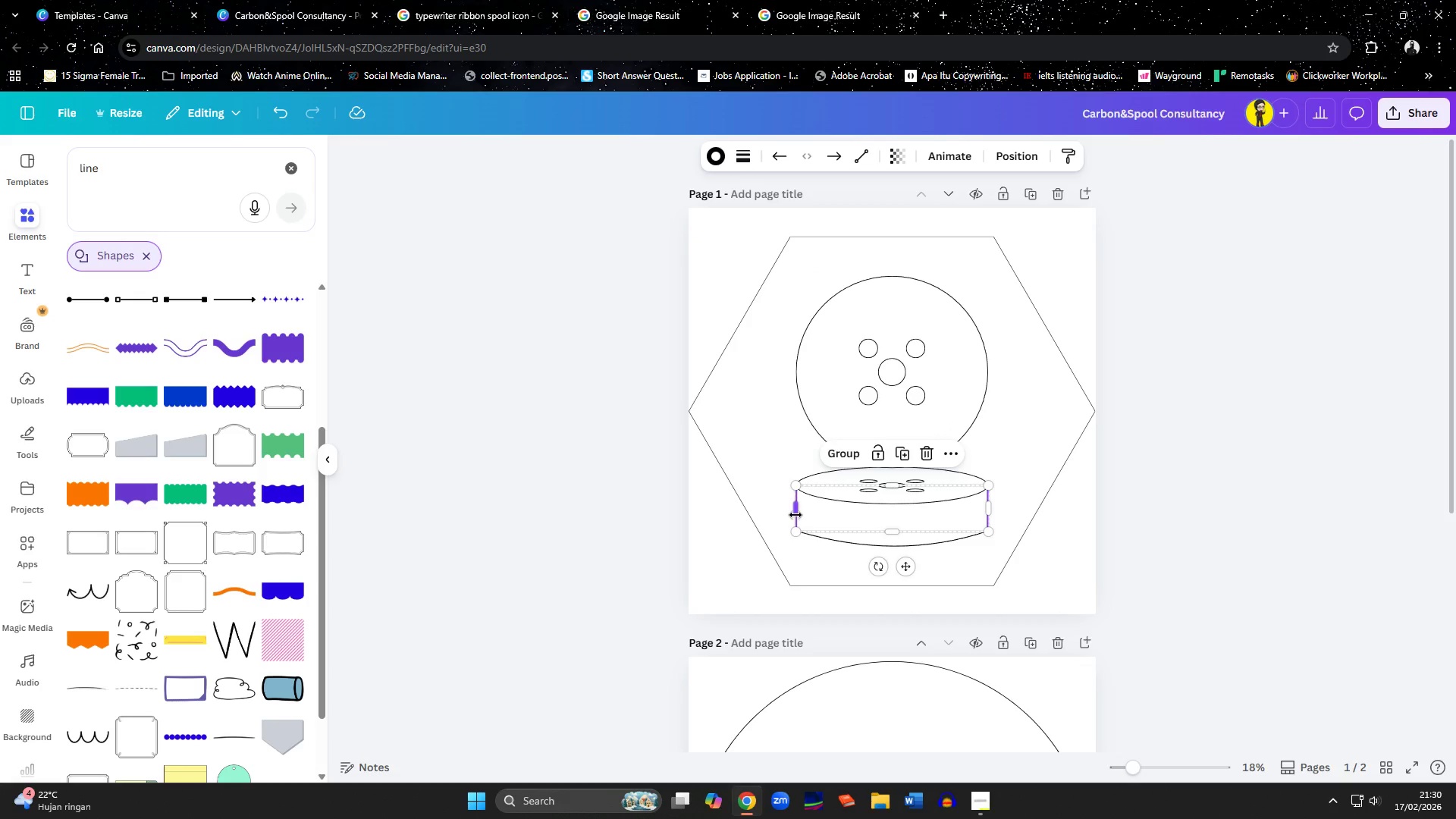 
key(Shift+ShiftLeft)
 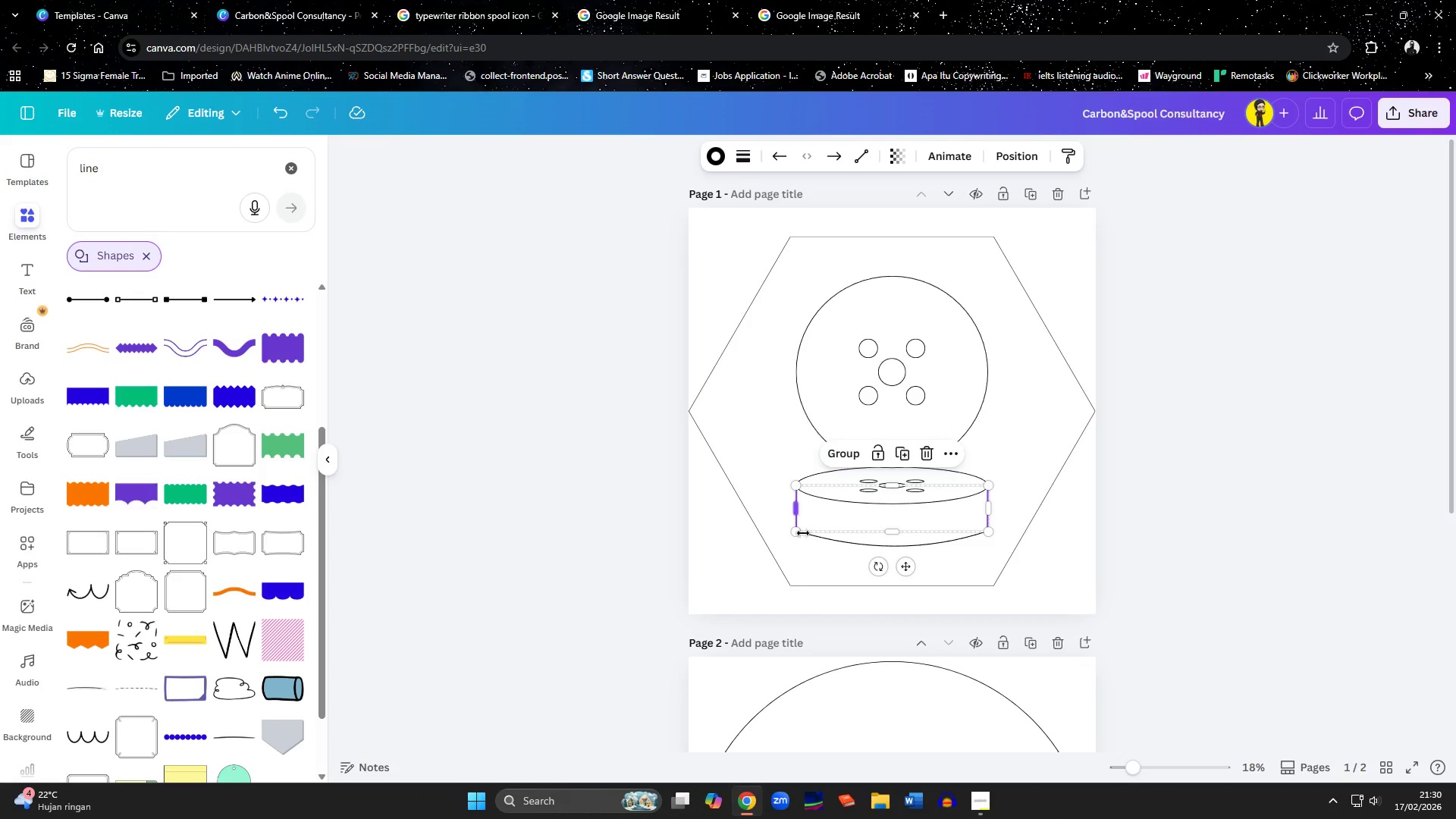 
key(Shift+ShiftLeft)
 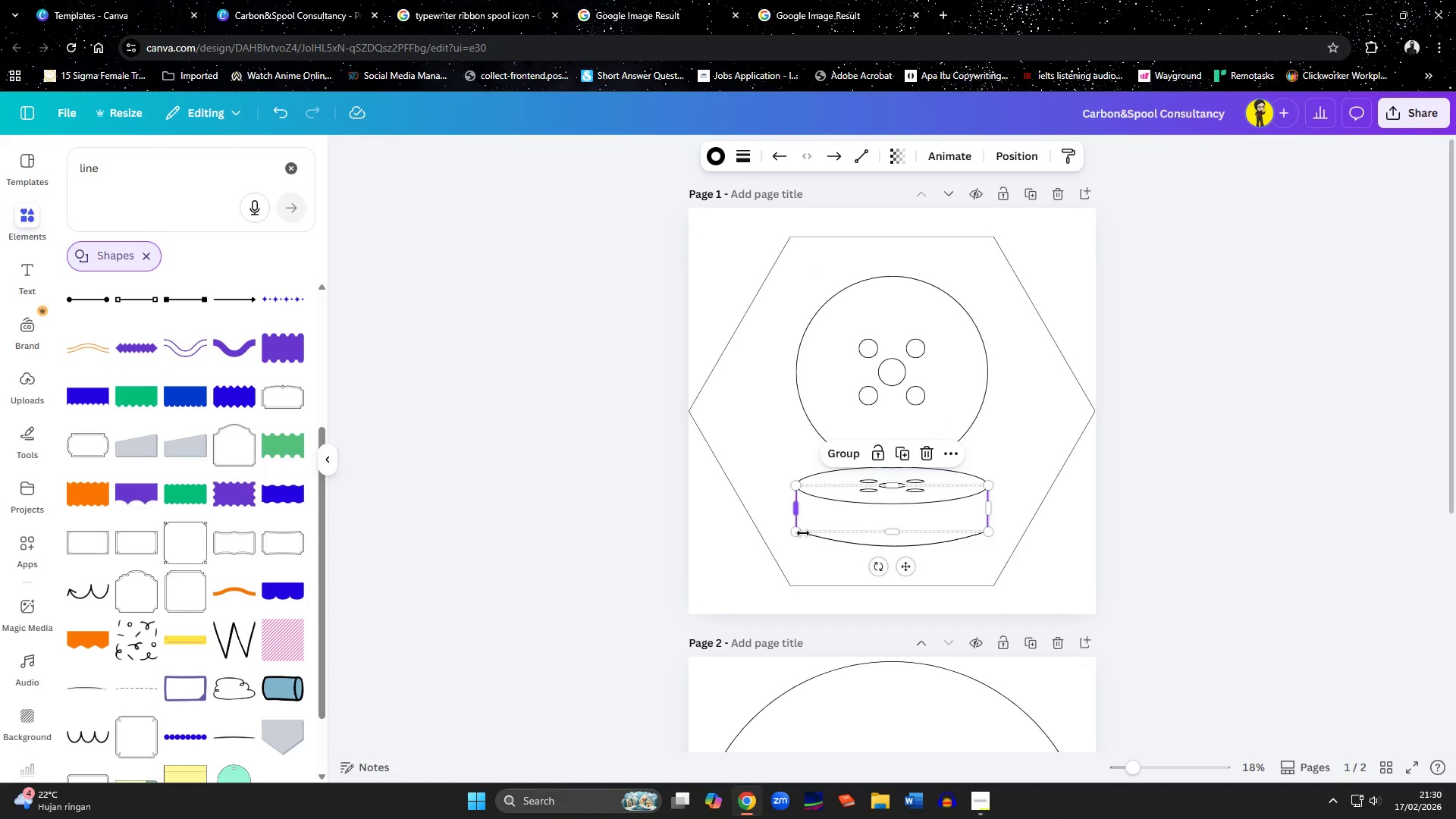 
key(Shift+ShiftLeft)
 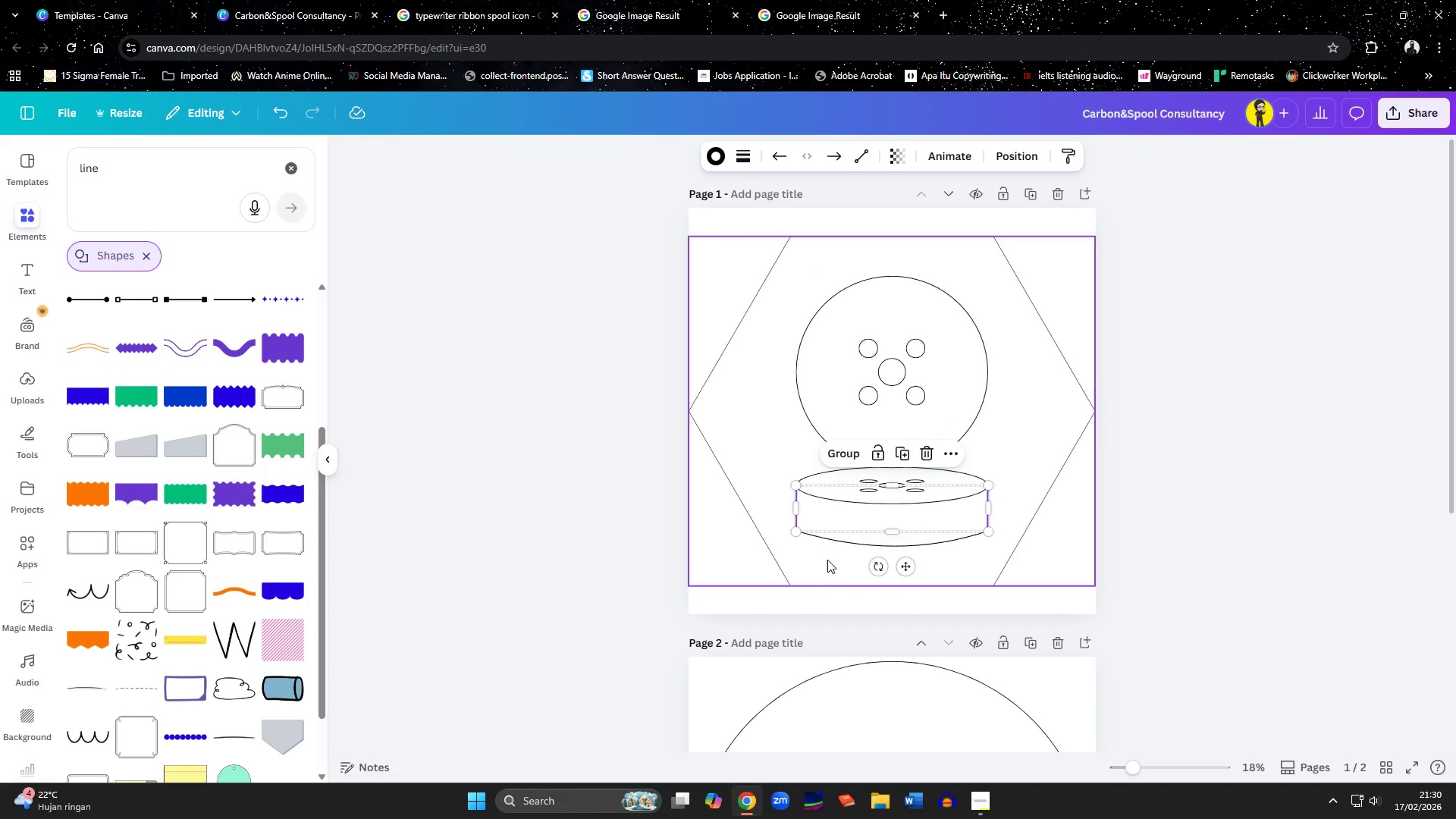 
left_click([827, 557])
 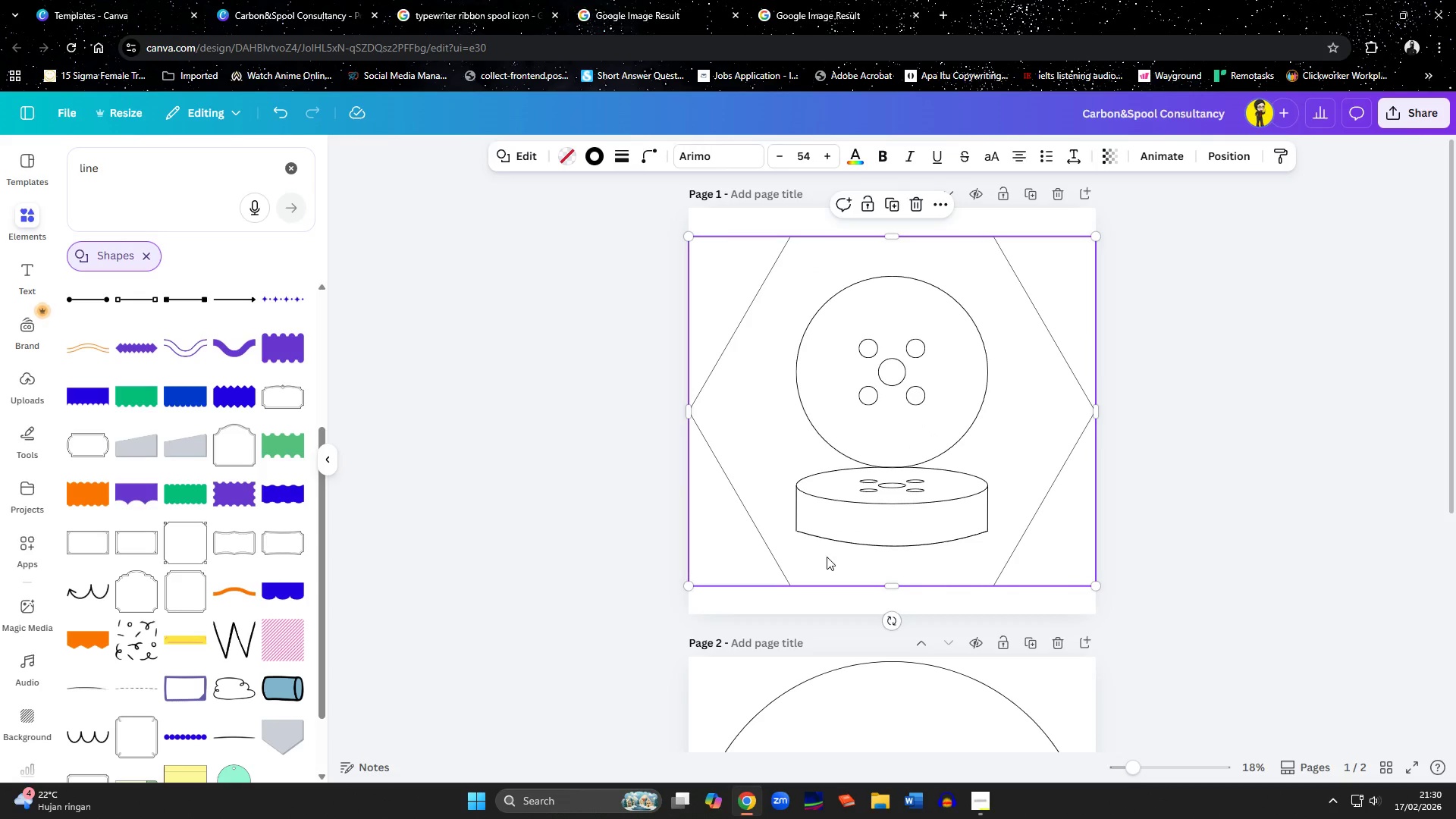 
hold_key(key=ControlLeft, duration=0.91)
scroll: coordinate [829, 530], scroll_direction: up, amount: 4.0
 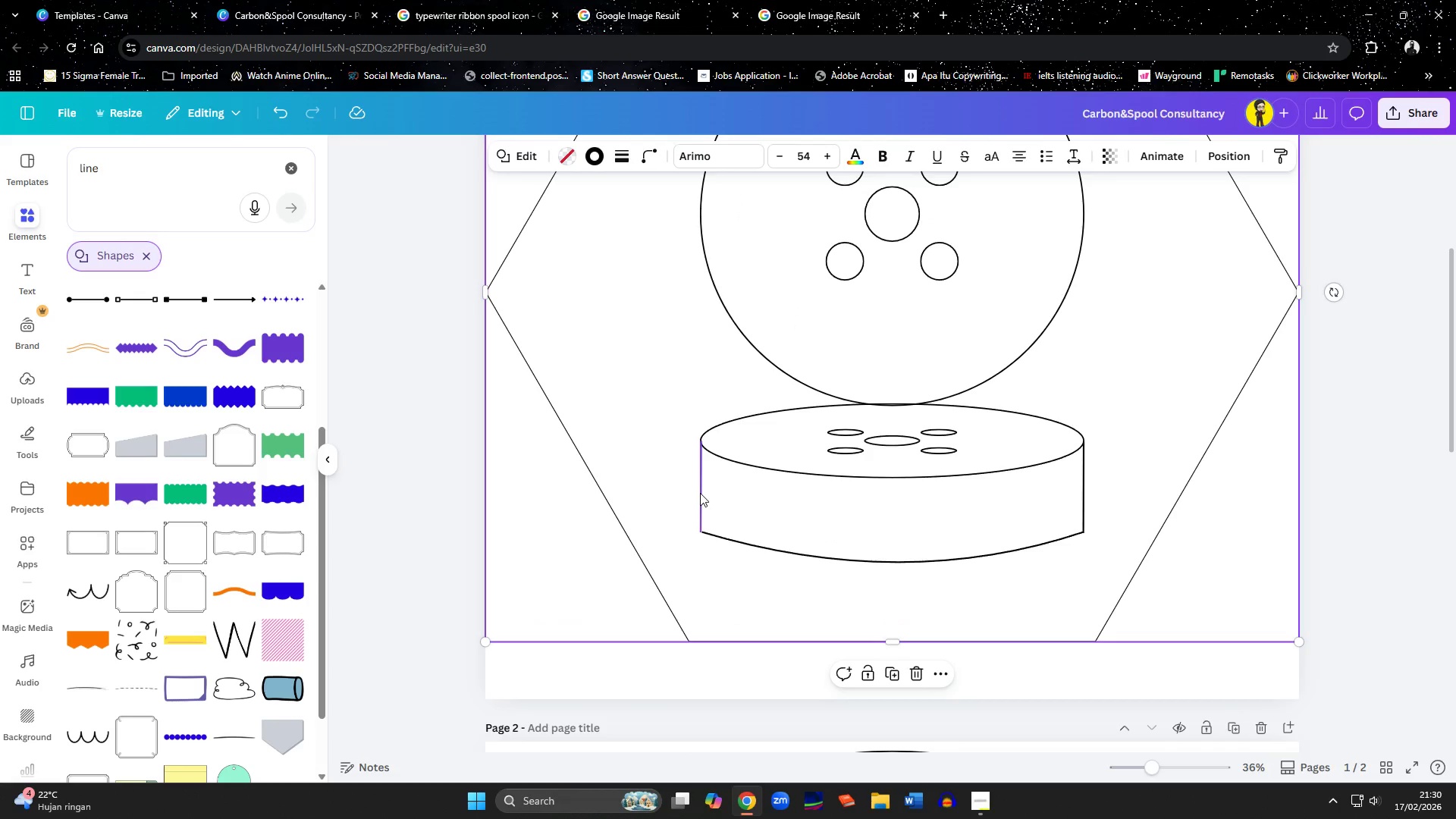 
left_click([720, 540])
 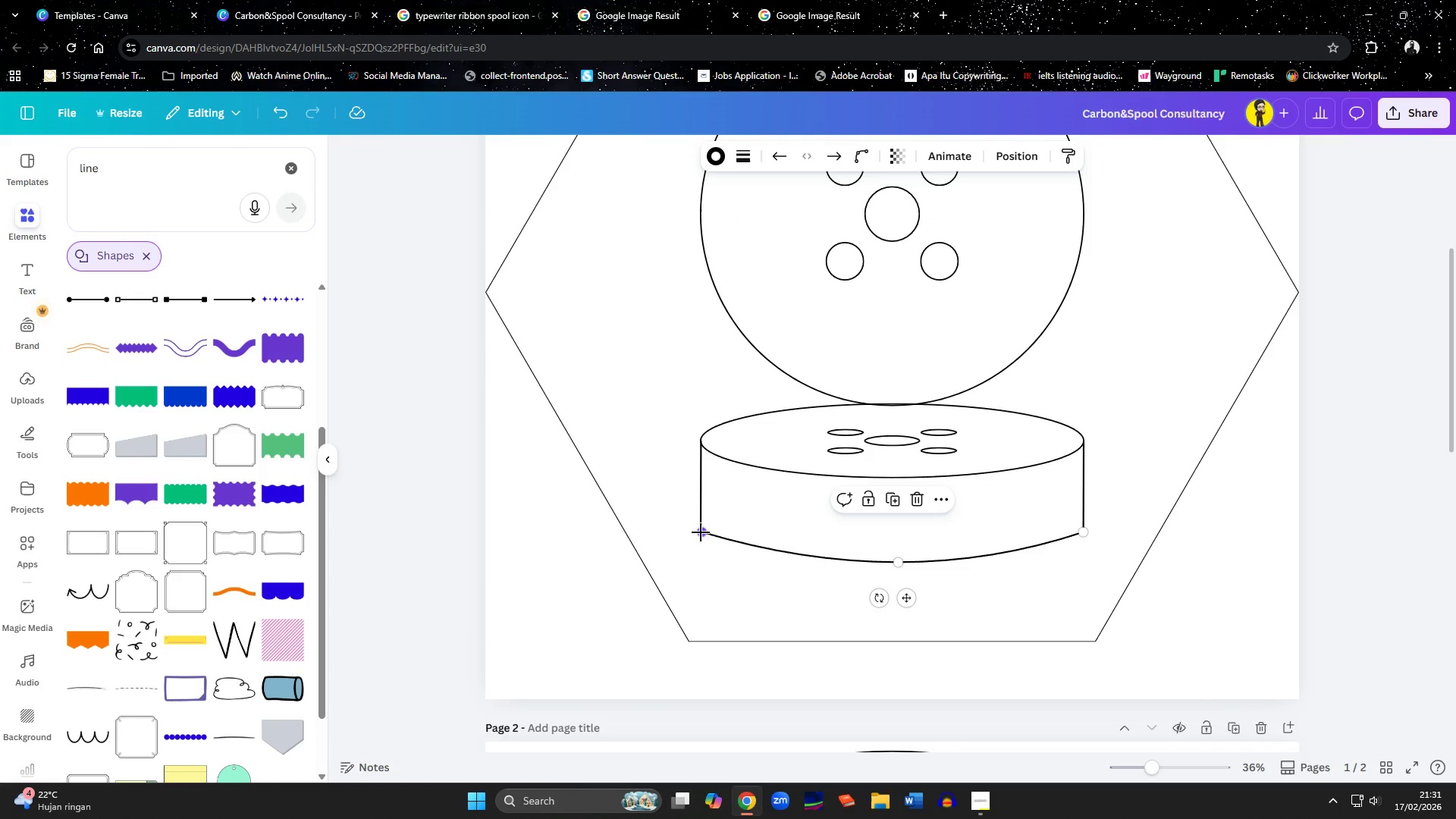 
left_click_drag(start_coordinate=[701, 530], to_coordinate=[695, 527])
 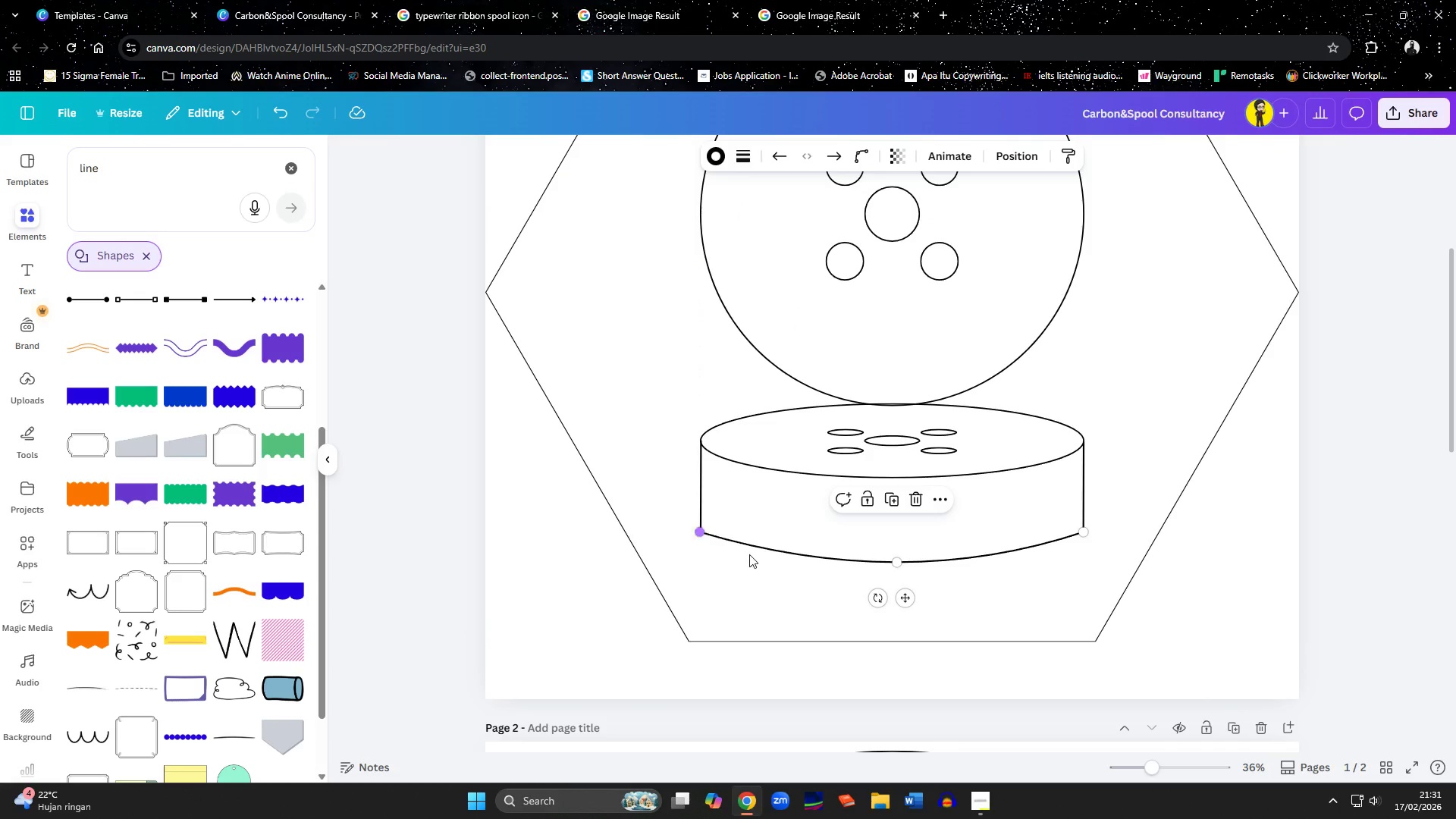 
left_click([749, 554])
 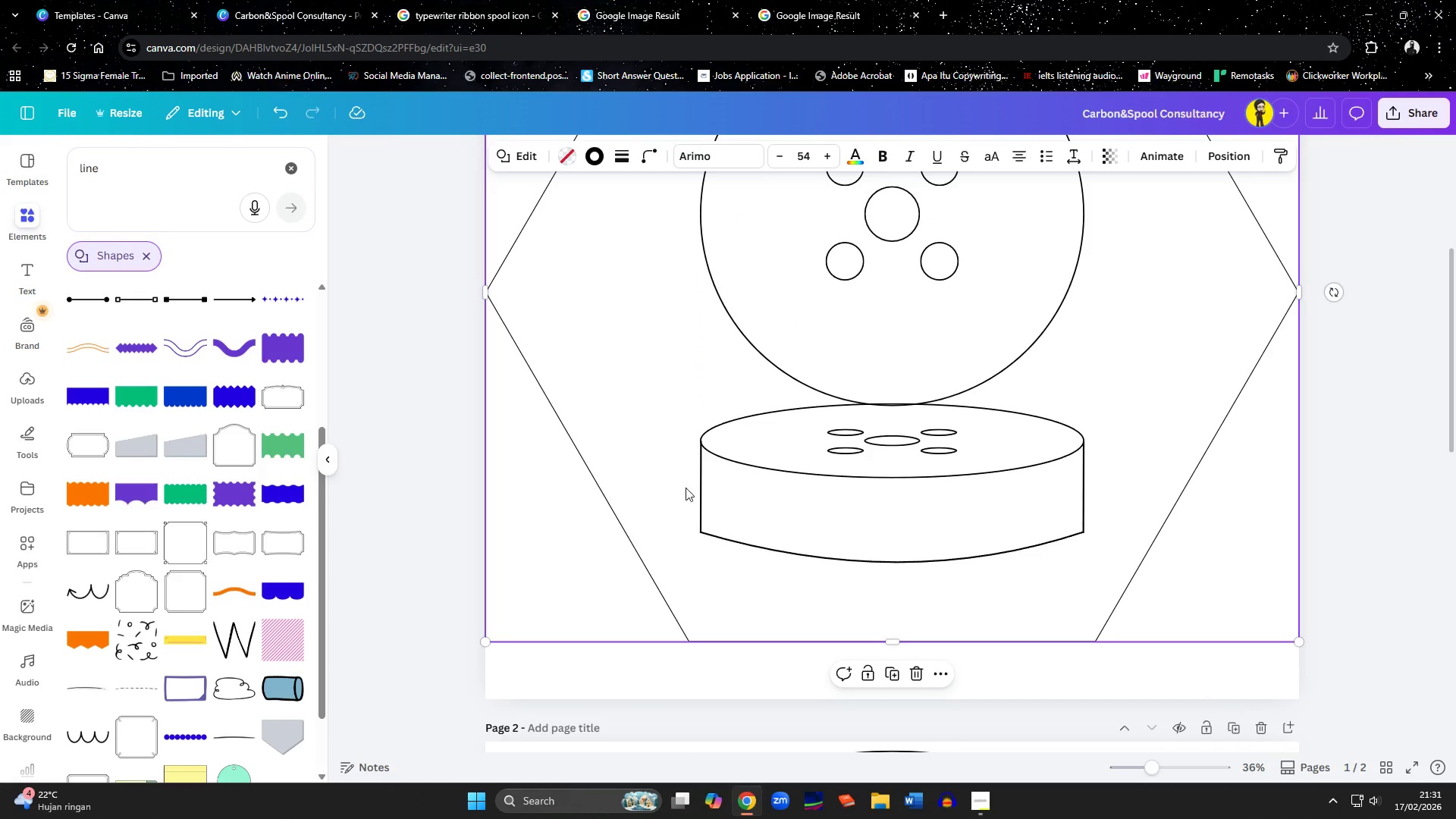 
left_click([698, 482])
 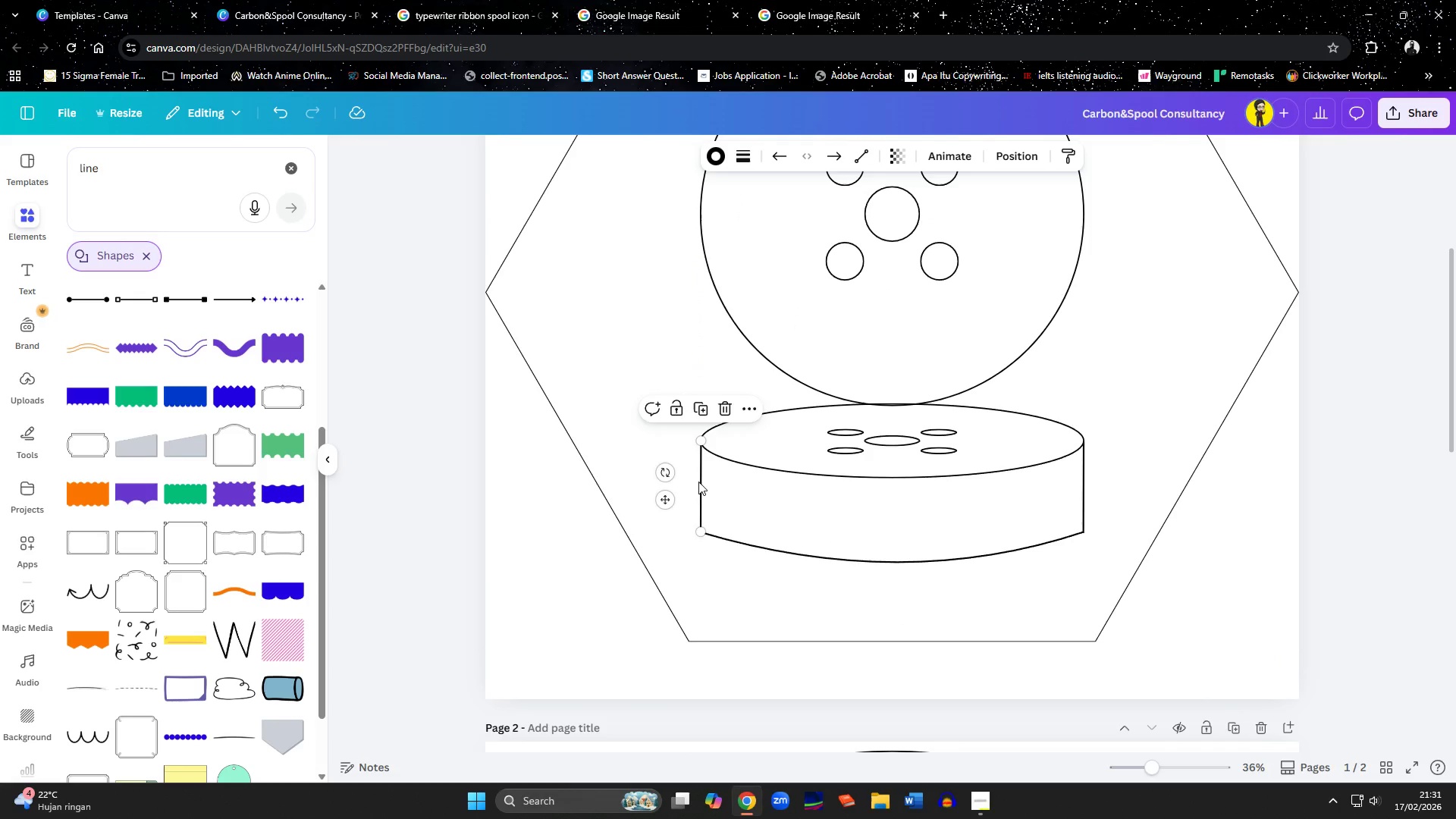 
key(ArrowLeft)
 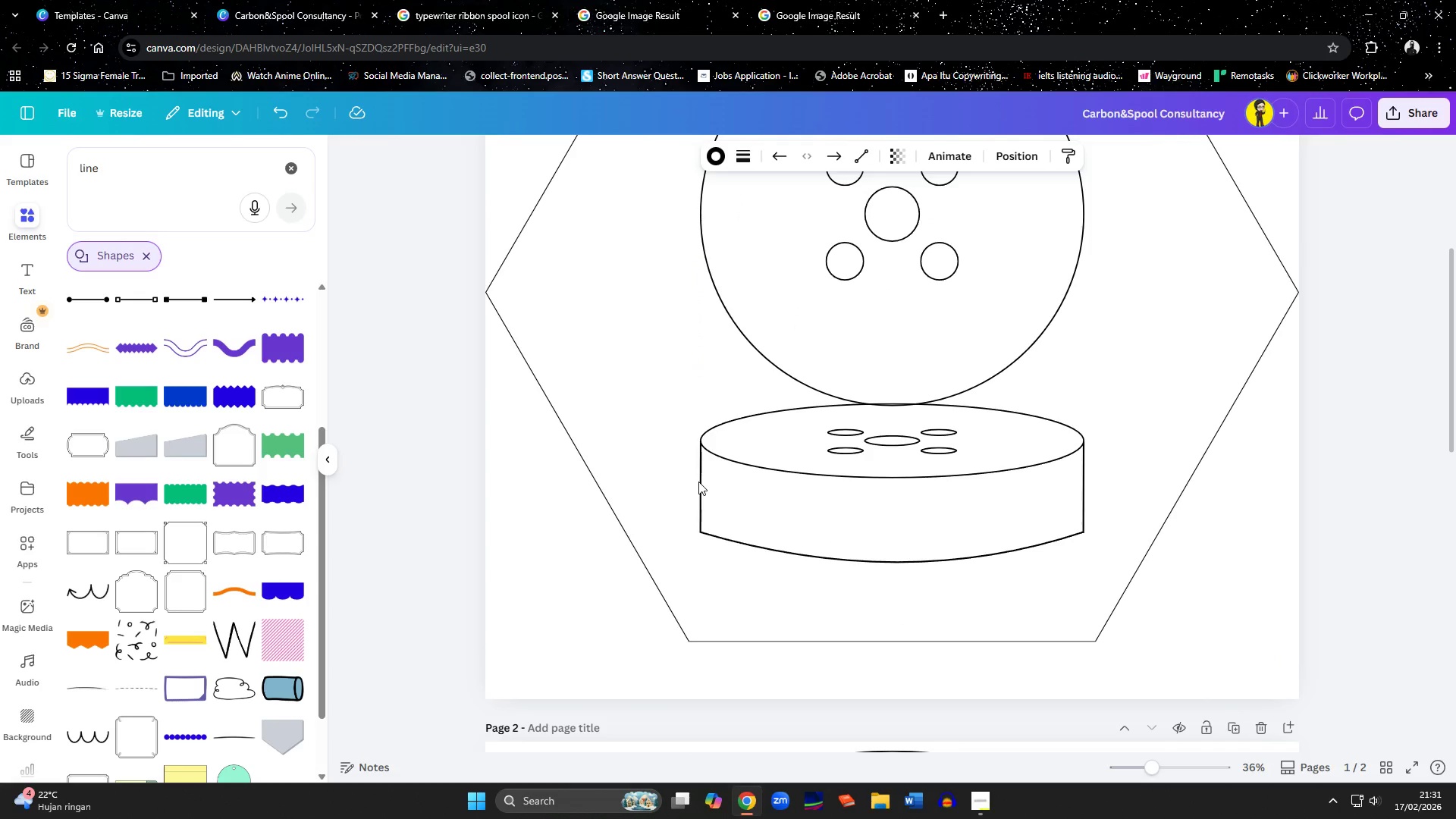 
key(ArrowLeft)
 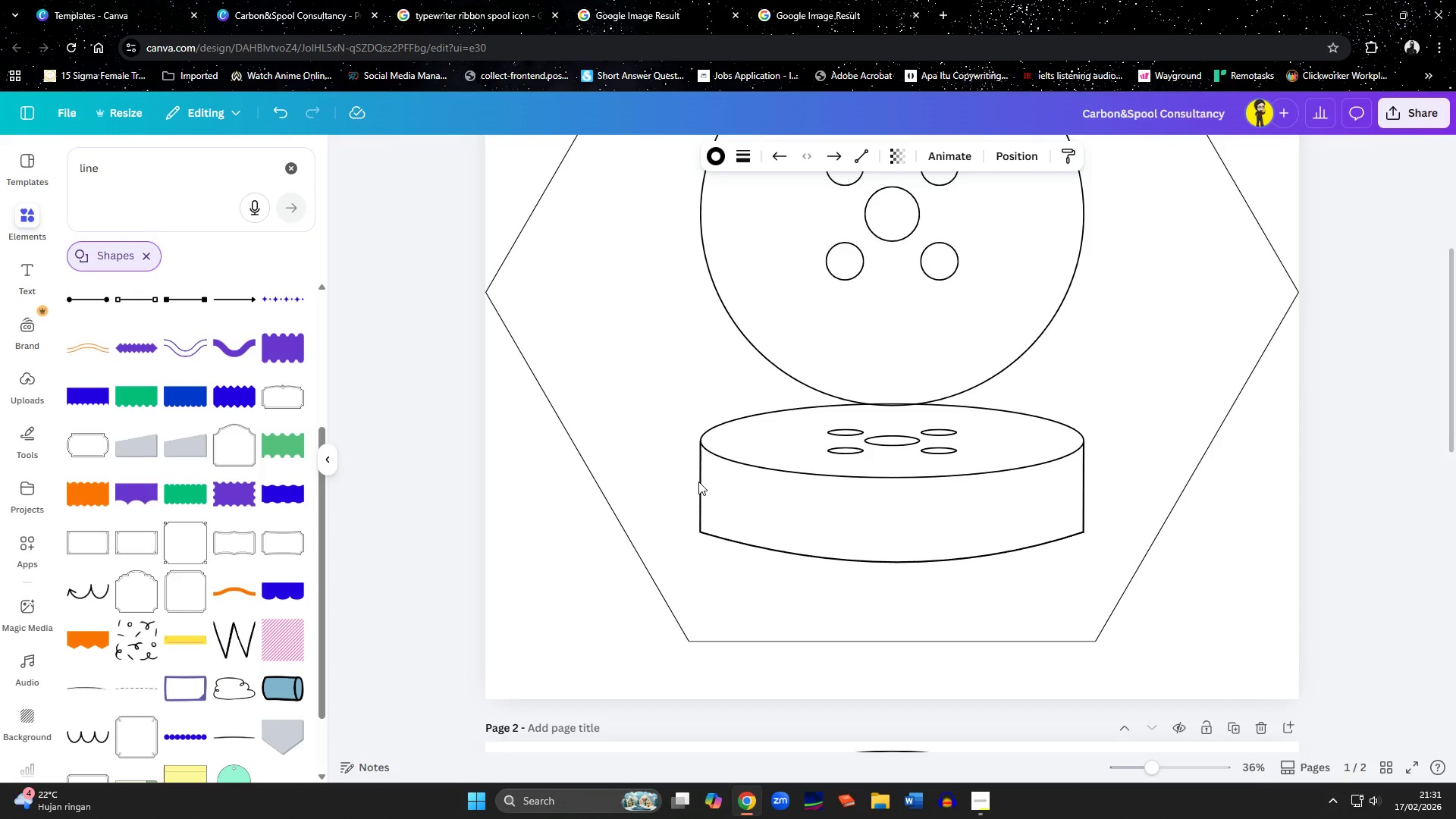 
key(ArrowRight)
 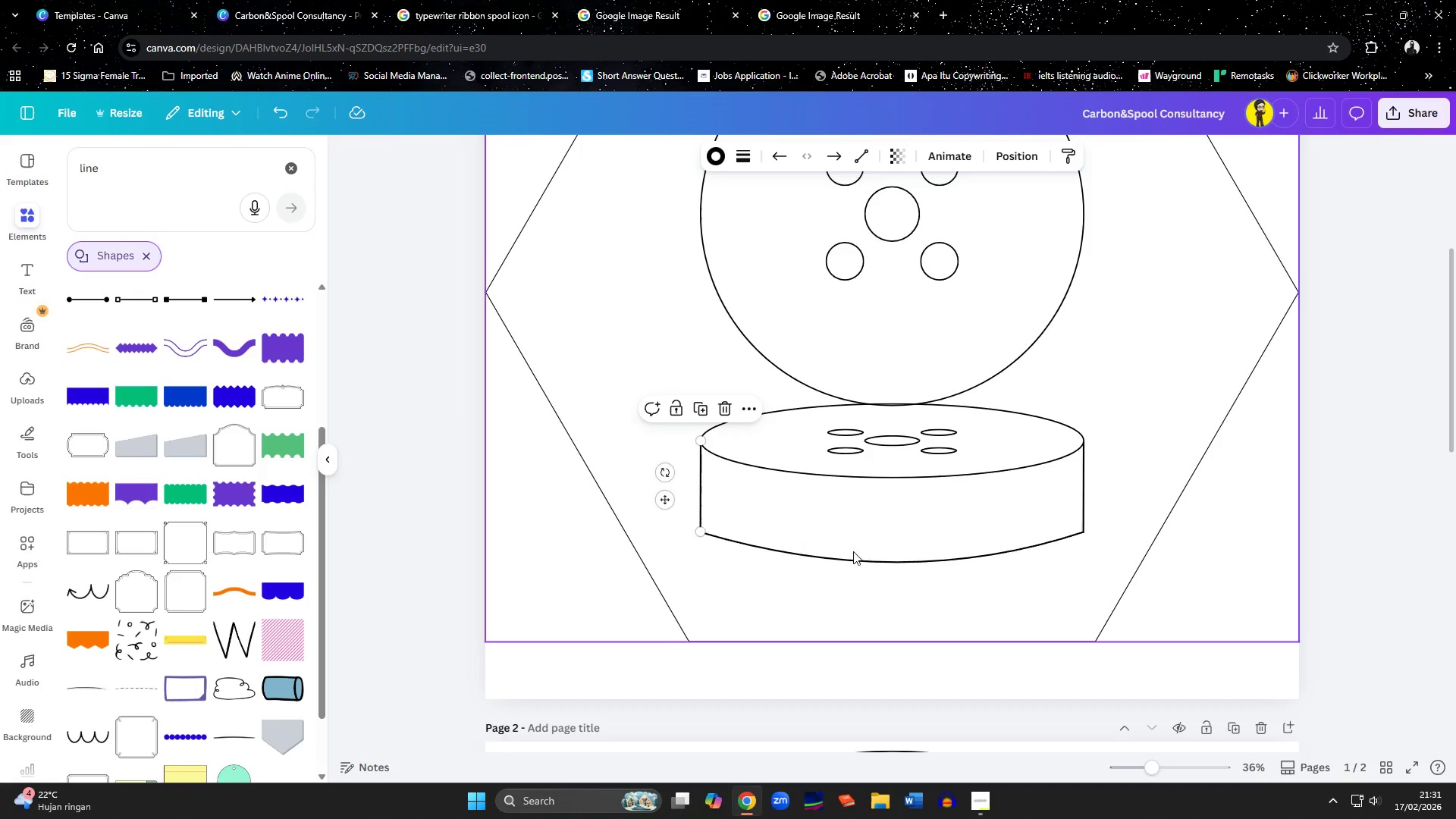 
left_click([1015, 596])
 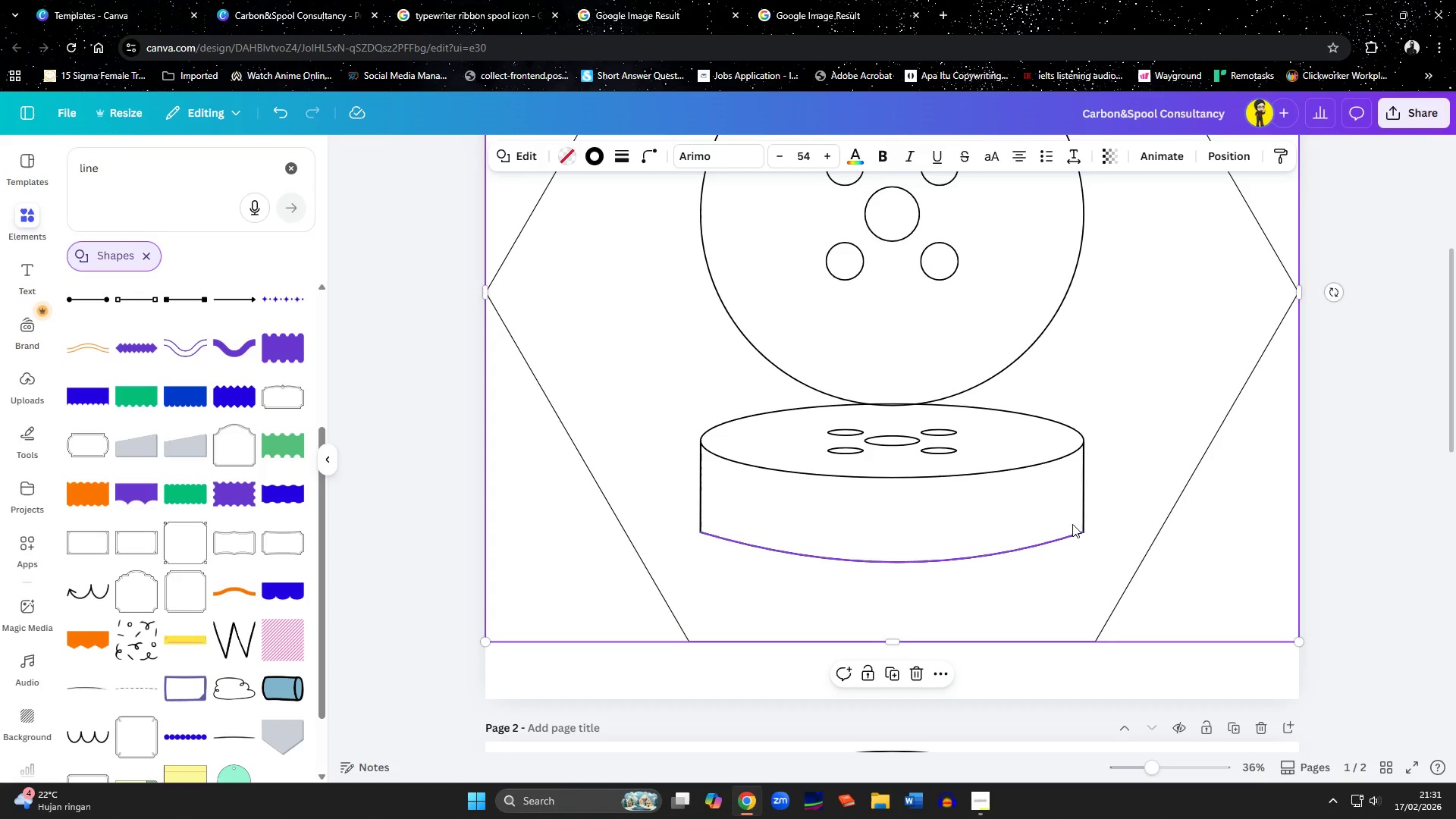 
left_click([1084, 508])
 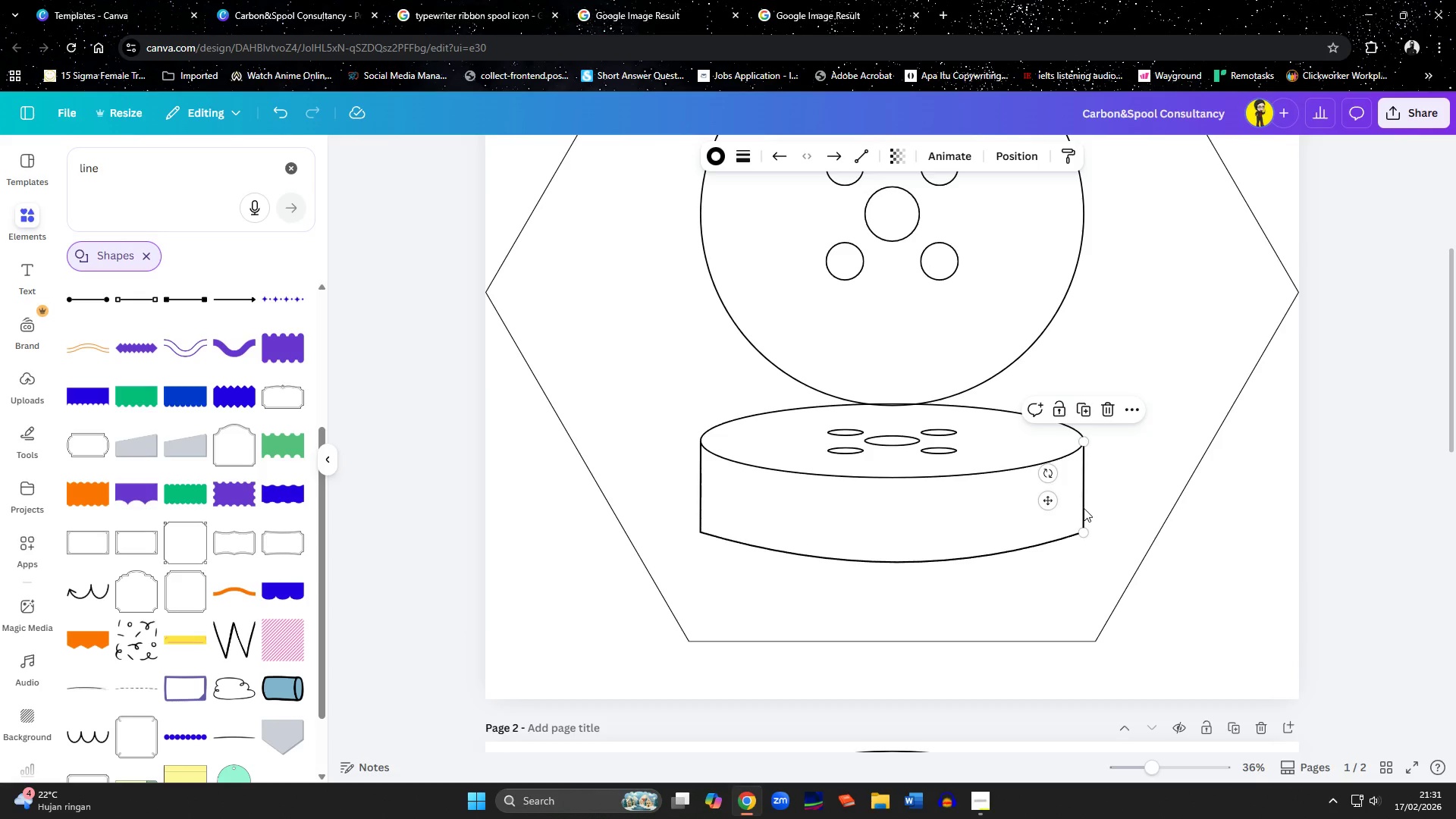 
key(ArrowLeft)
 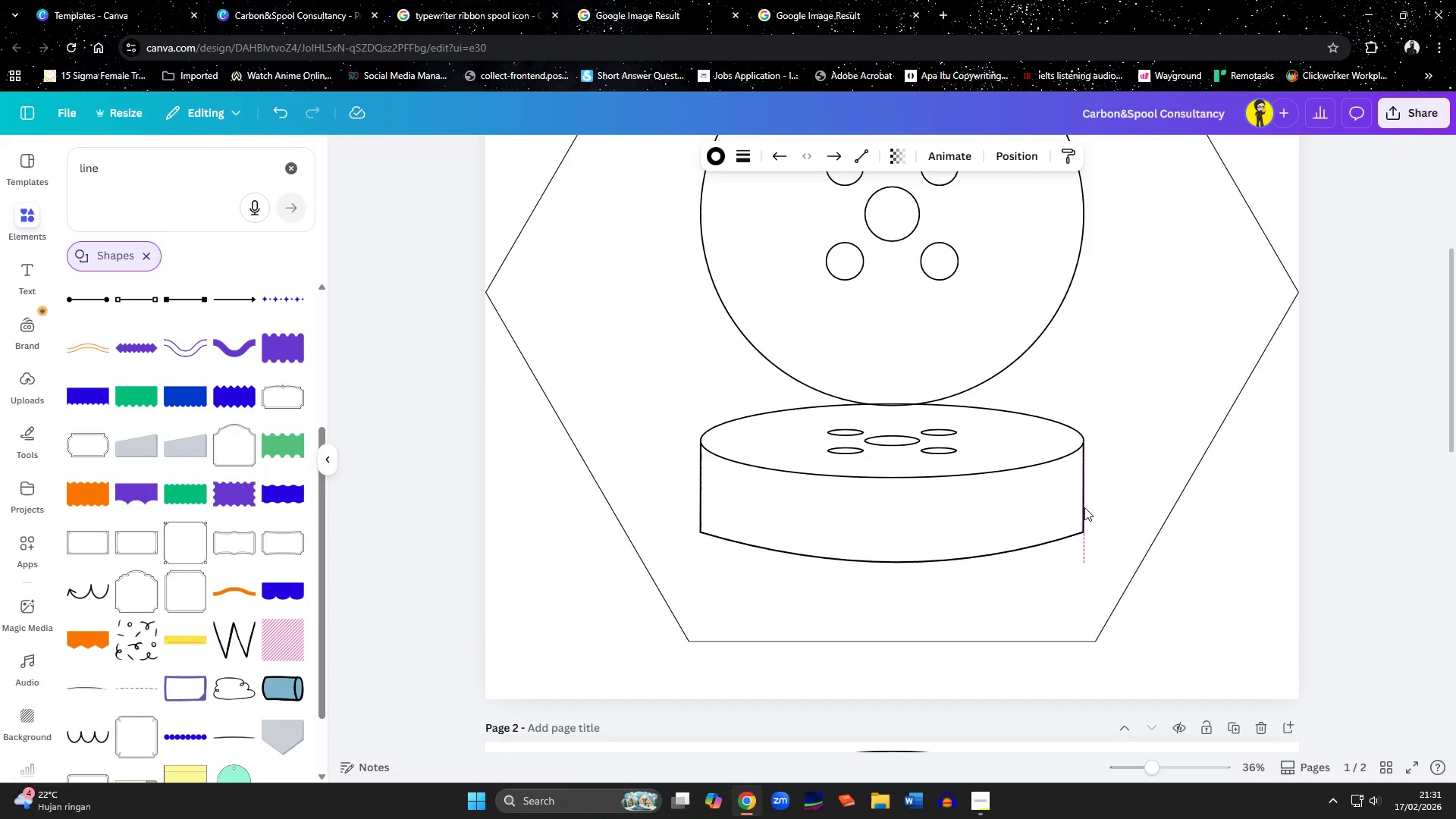 
key(ArrowLeft)
 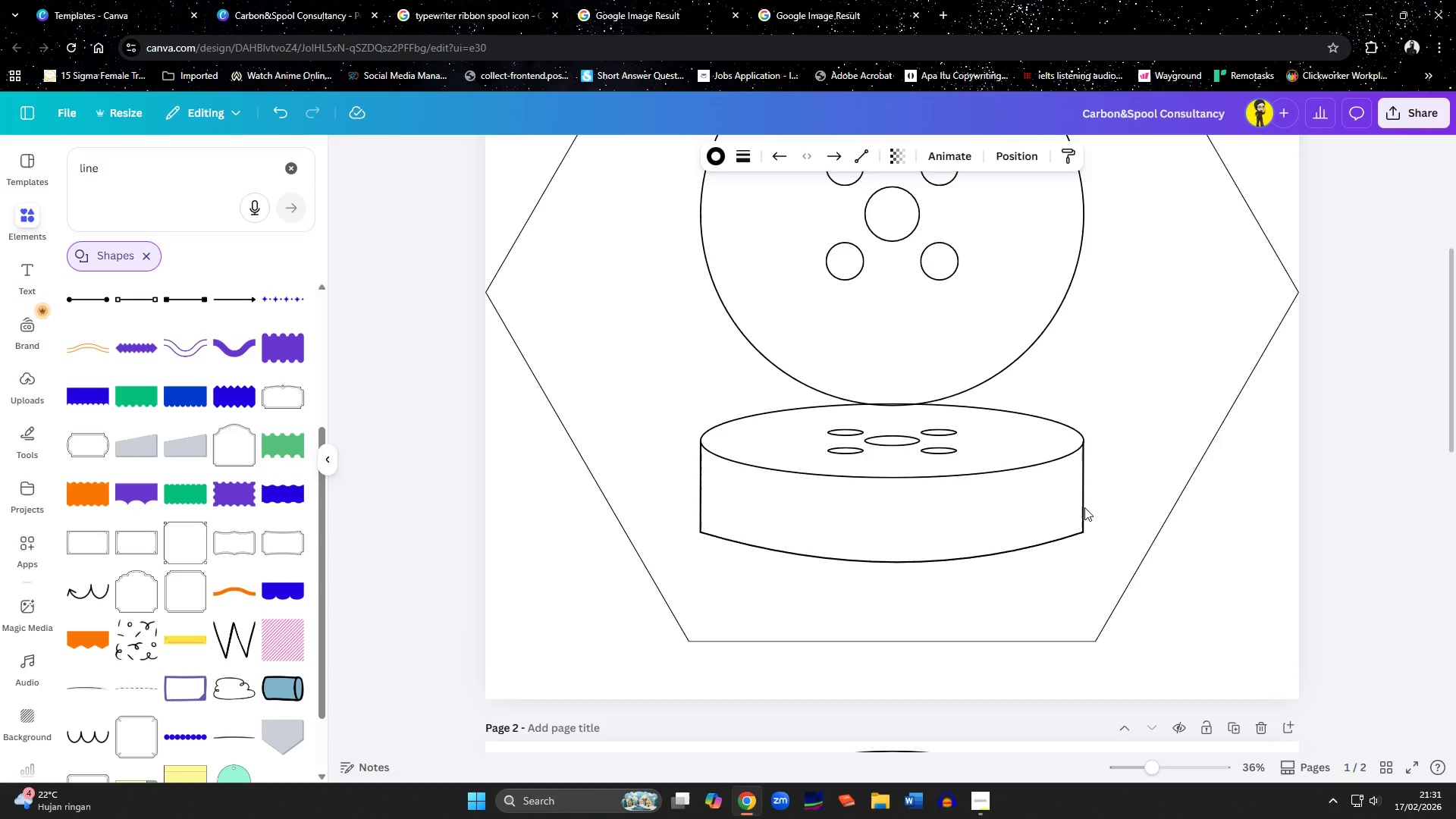 
key(ArrowRight)
 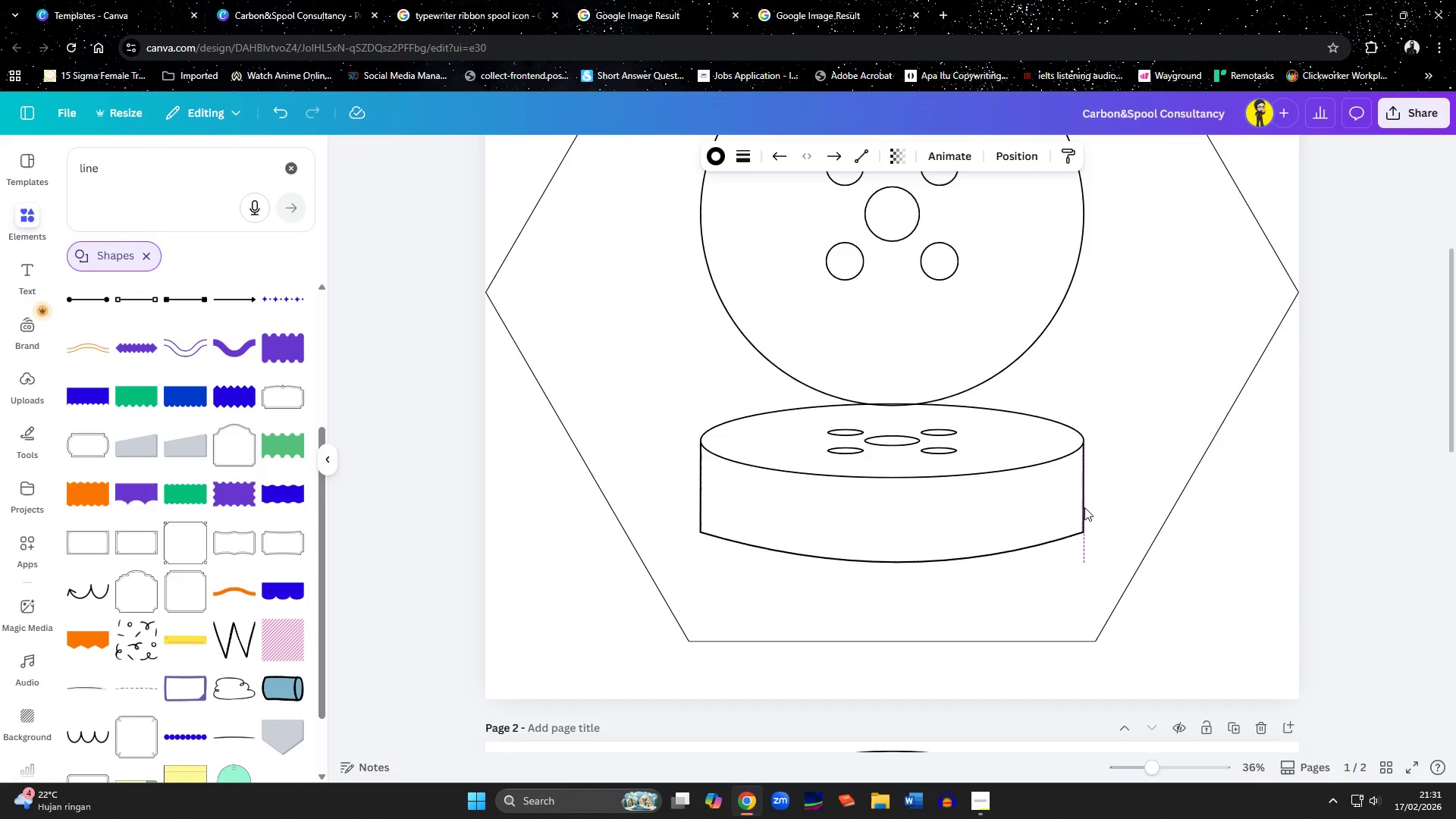 
key(ArrowRight)
 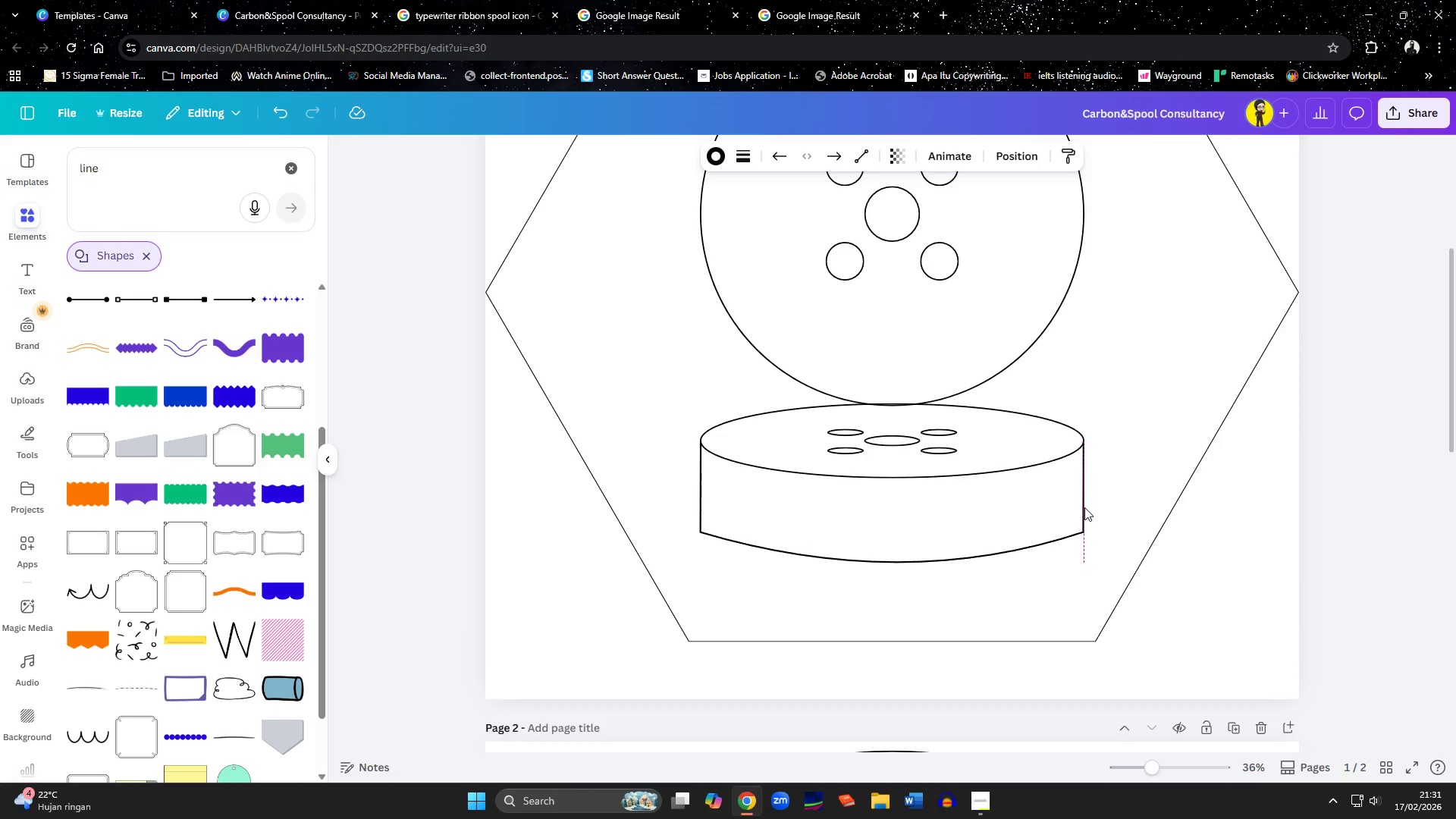 
key(ArrowRight)
 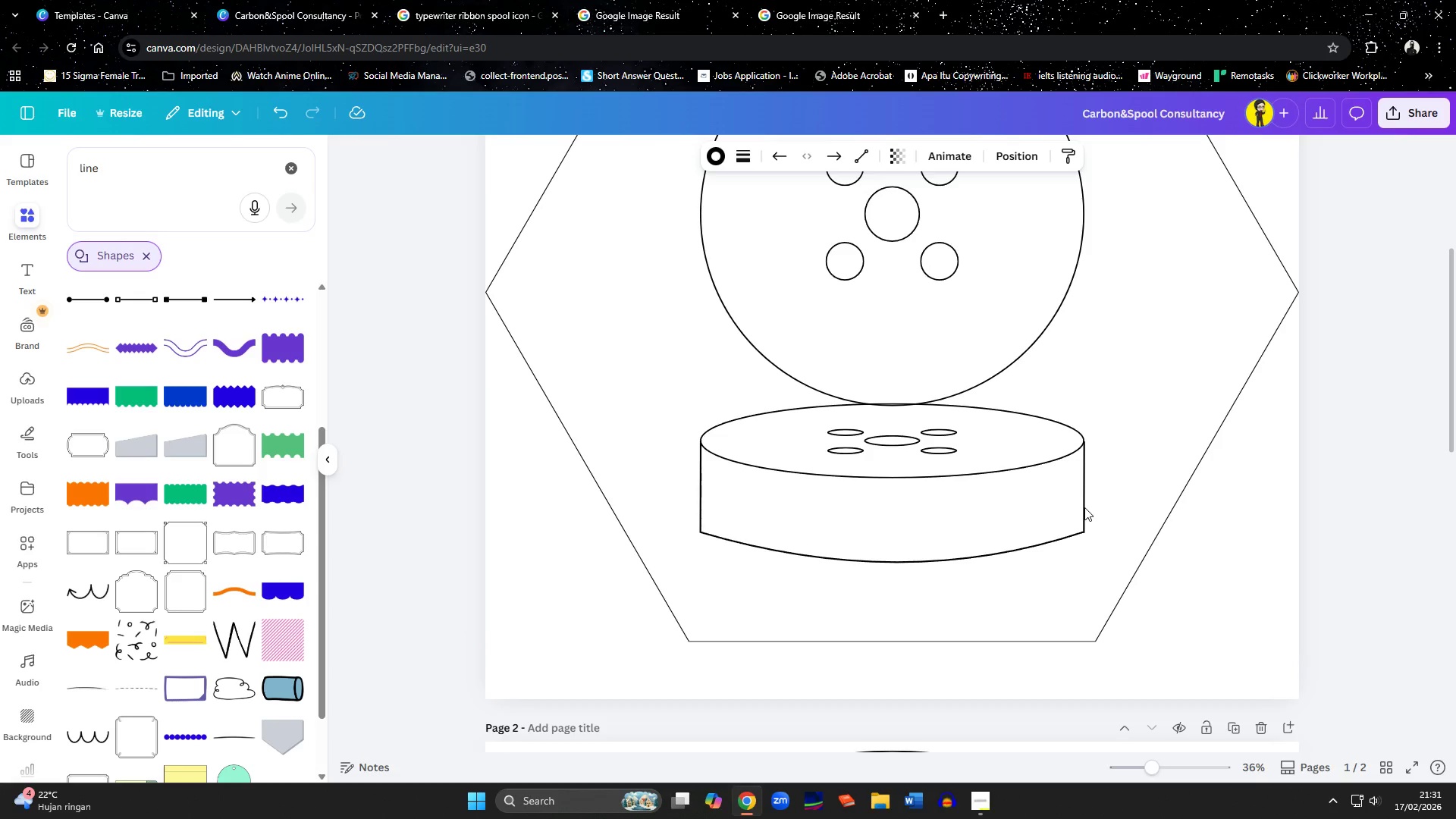 
key(ArrowLeft)
 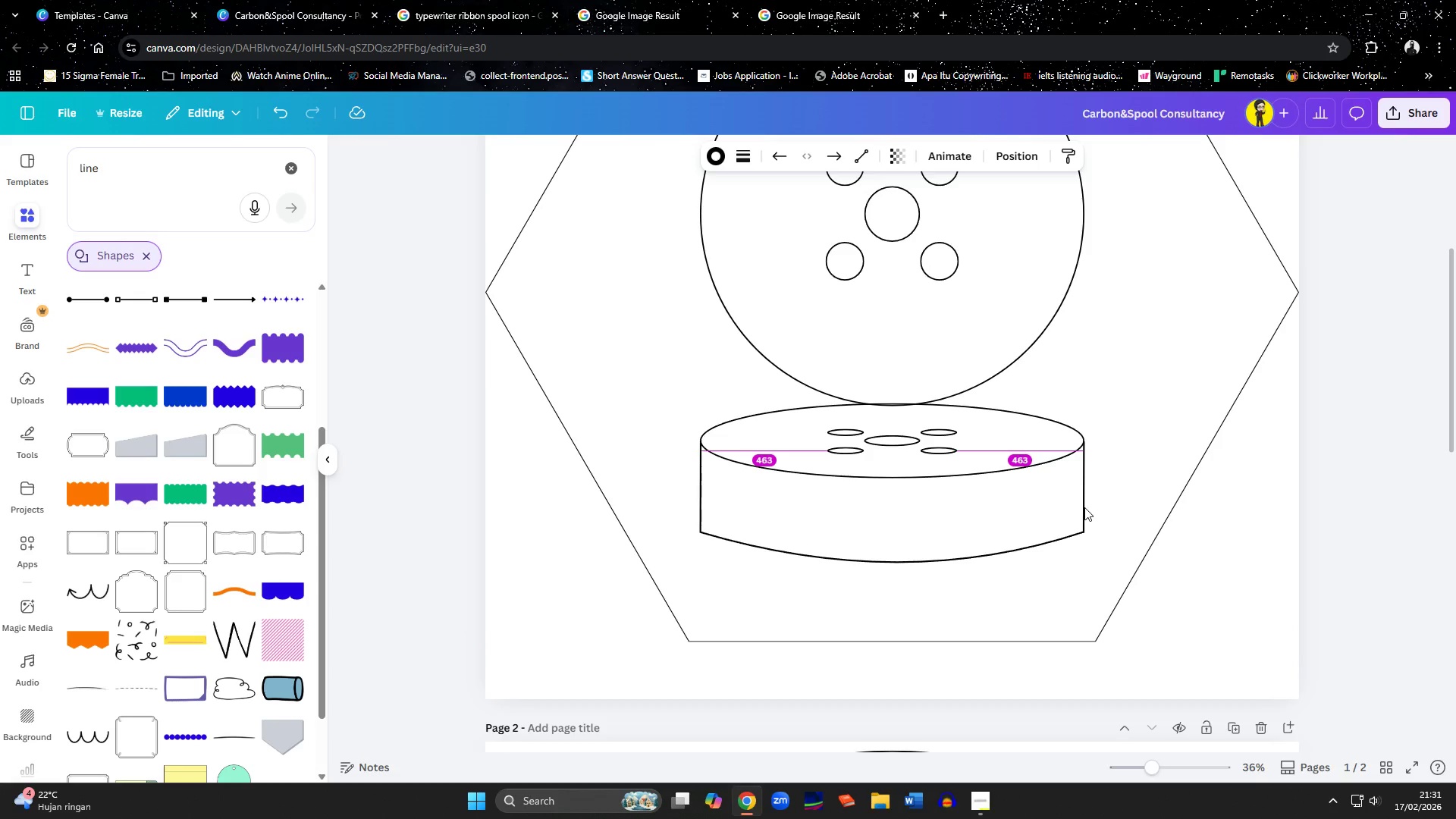 
key(ArrowLeft)
 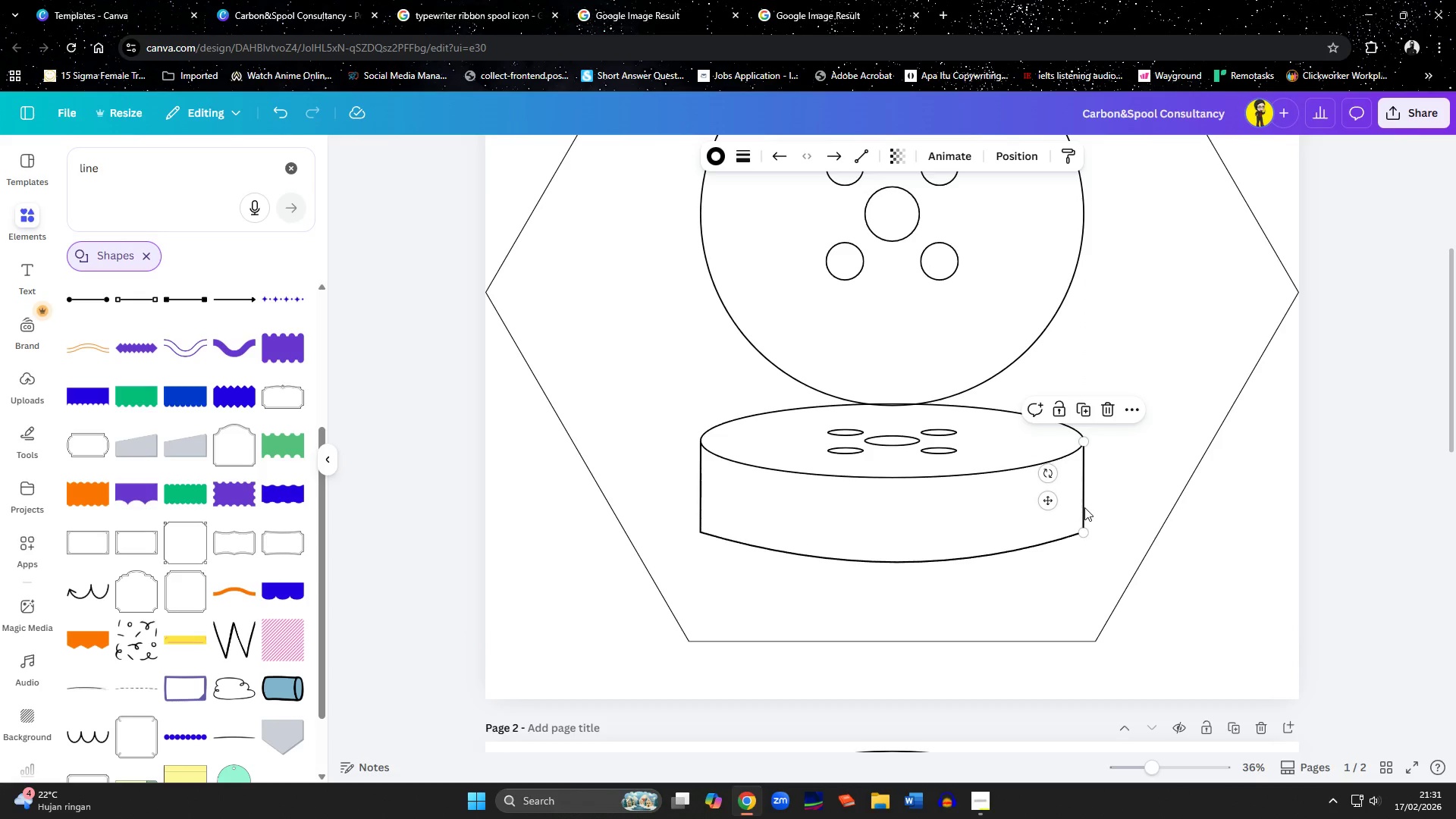 
left_click([1119, 507])
 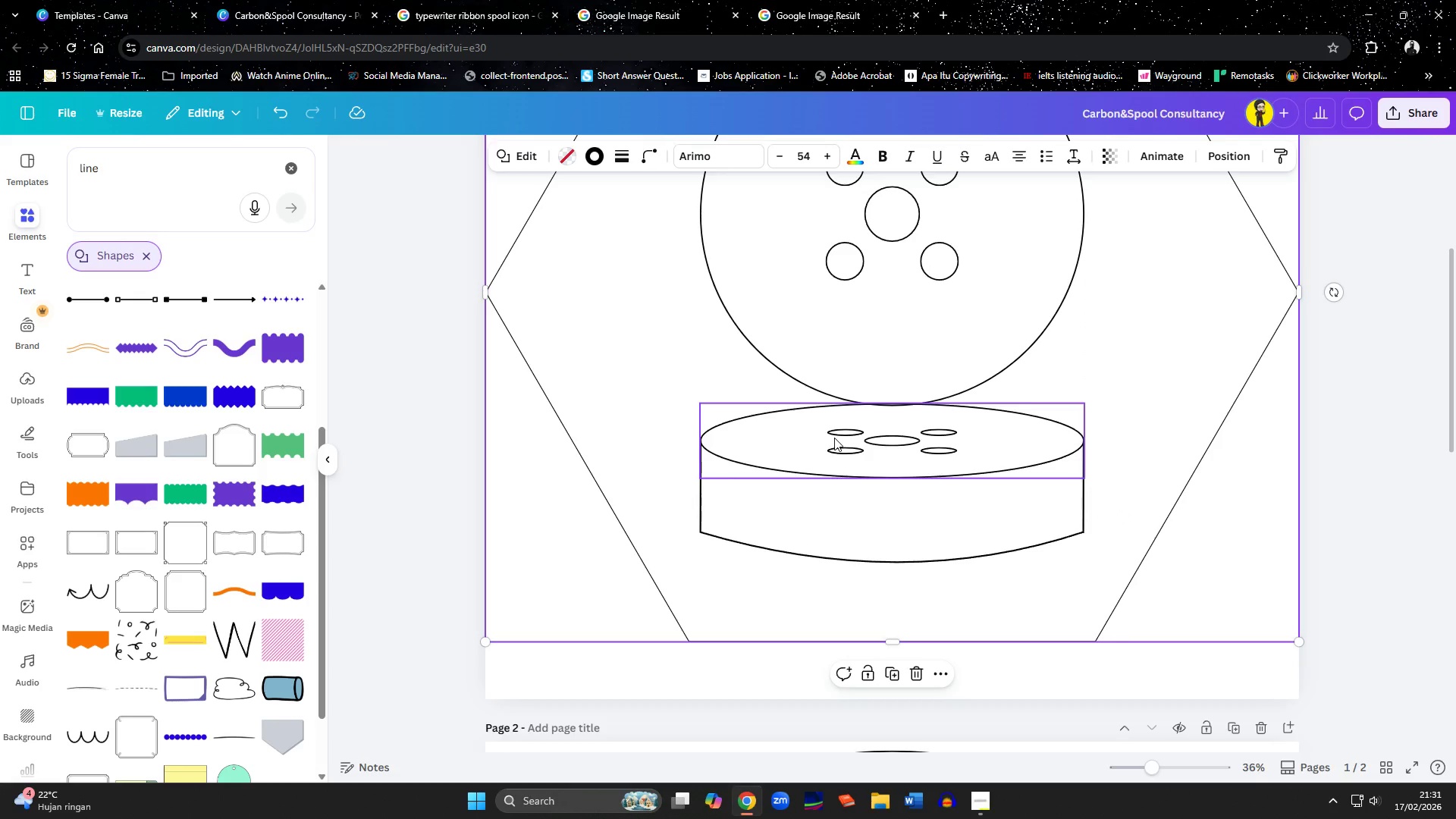 
left_click([838, 431])
 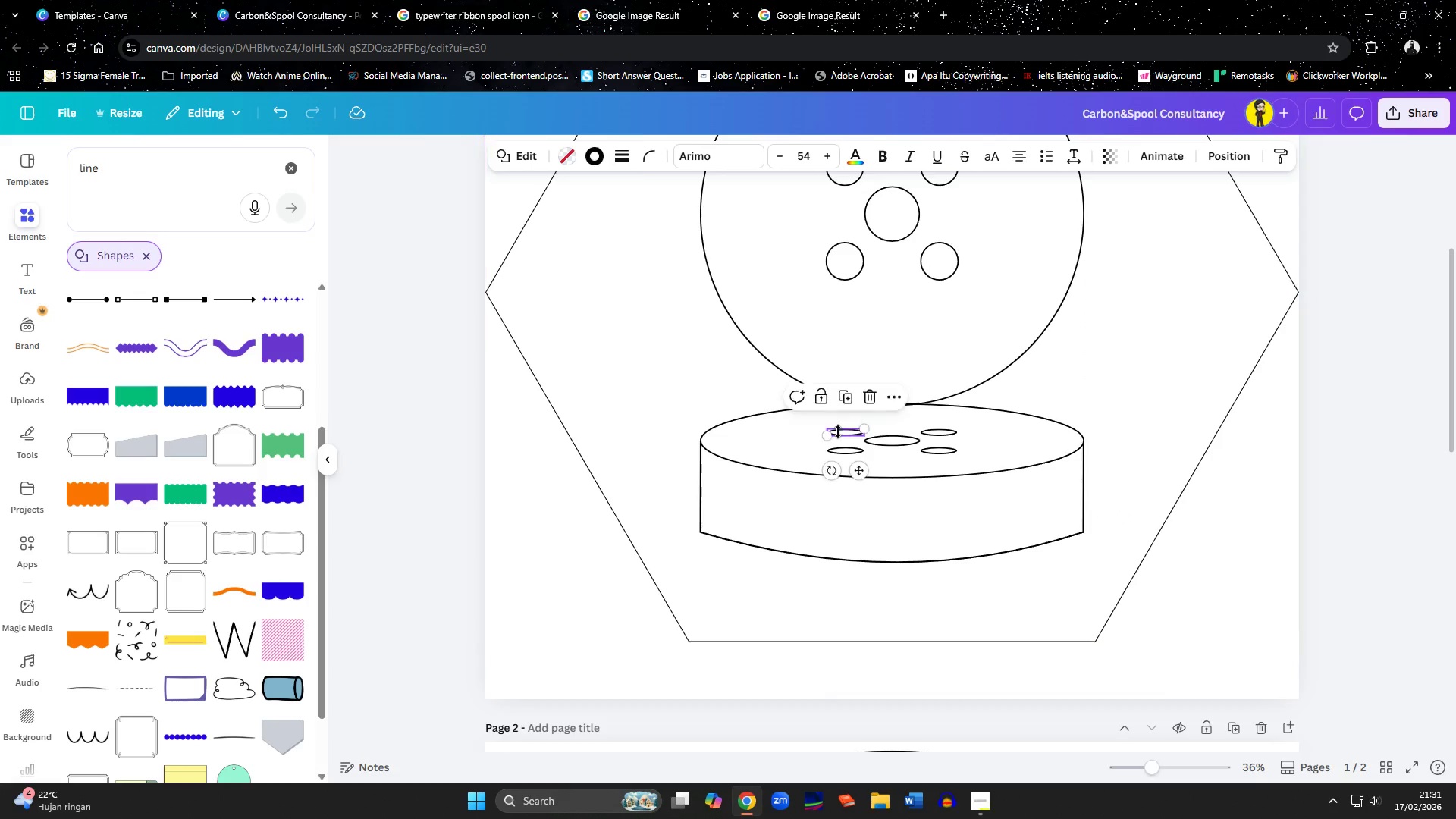 
hold_key(key=ShiftLeft, duration=1.5)
left_click([883, 444])
 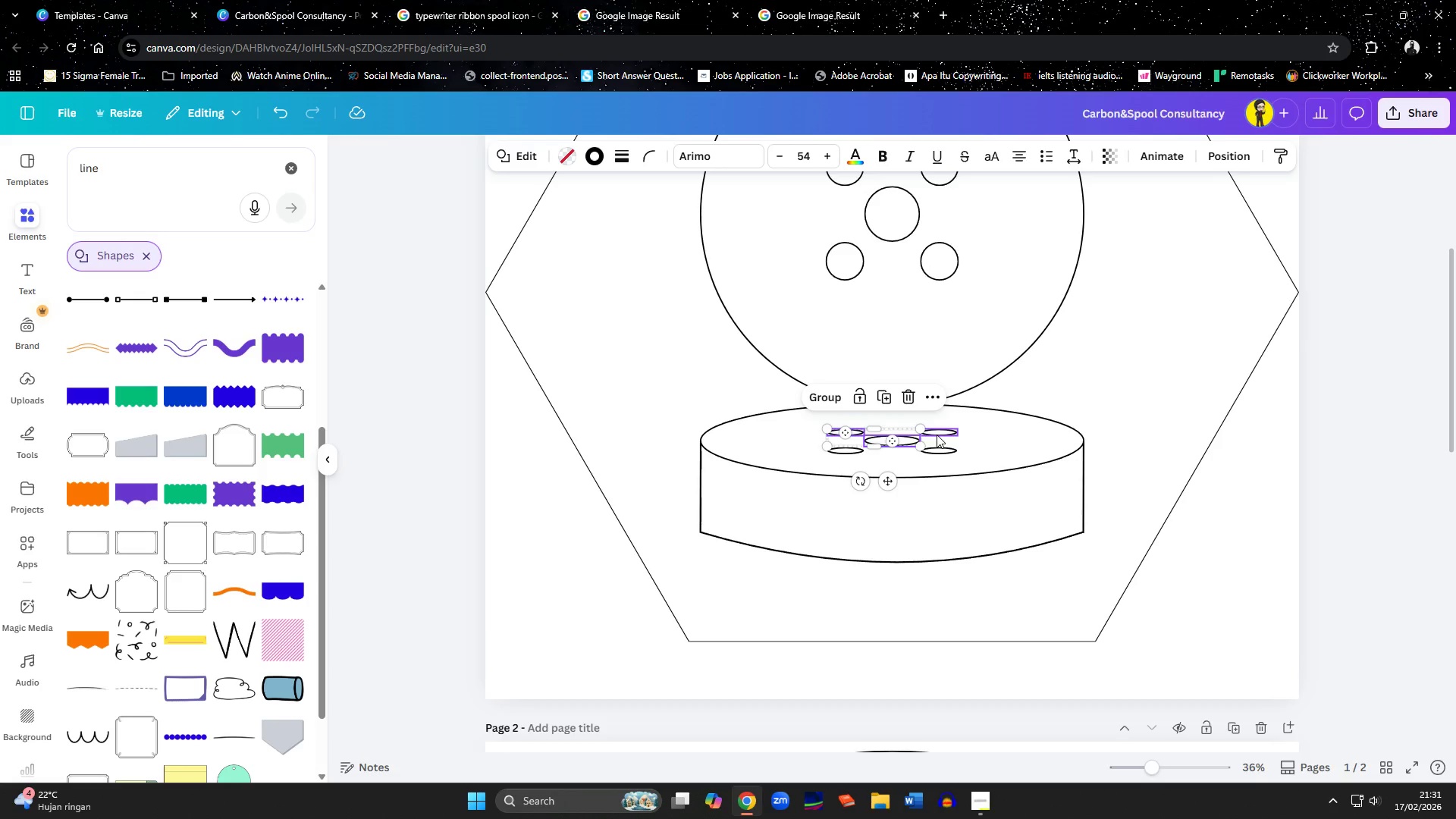 
left_click([937, 435])
 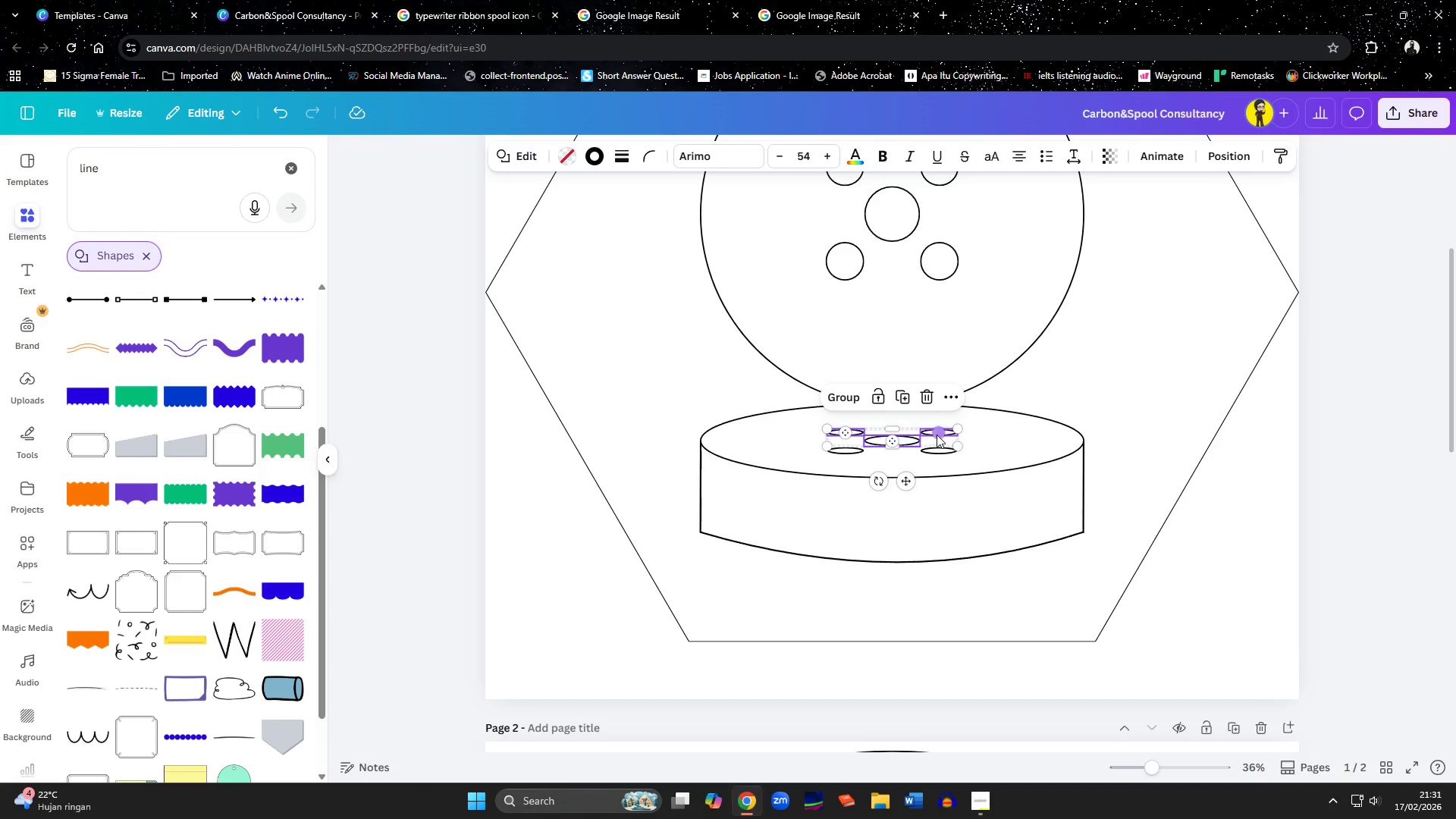 
hold_key(key=ShiftLeft, duration=1.52)
left_click([943, 453])
 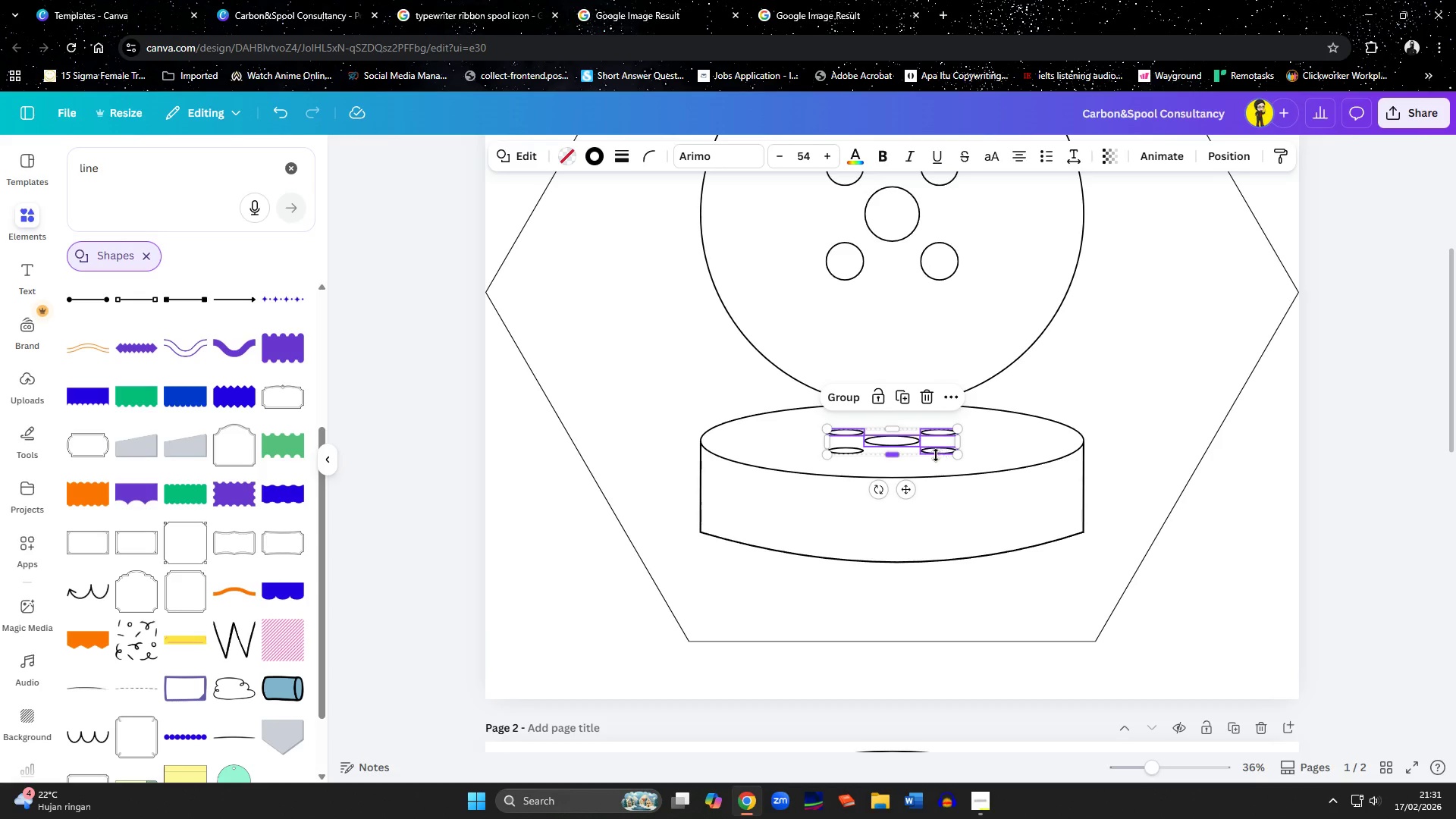 
hold_key(key=ShiftLeft, duration=1.51)
left_click([839, 448])
 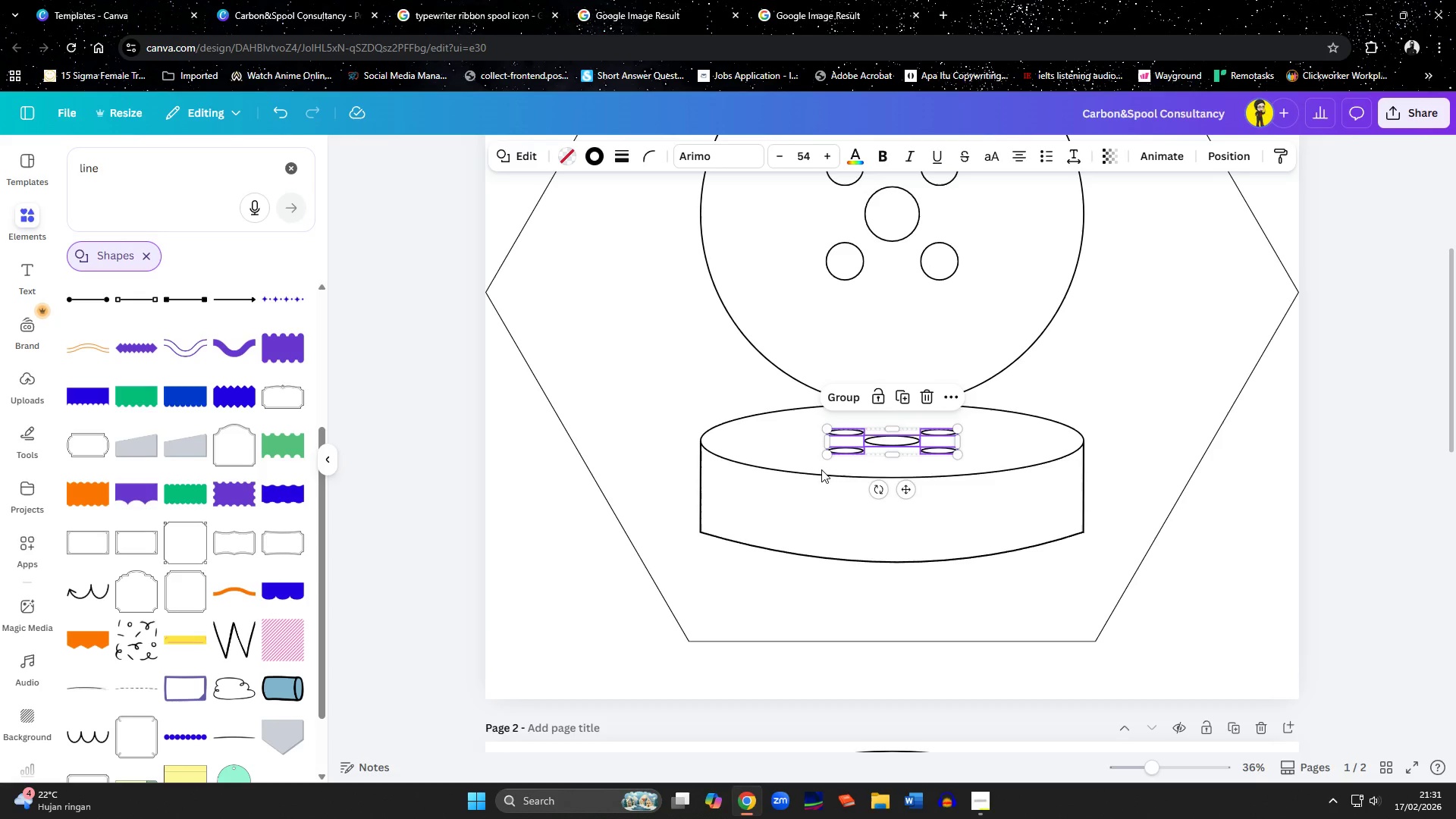 
hold_key(key=ShiftLeft, duration=1.5)
left_click([746, 464])
 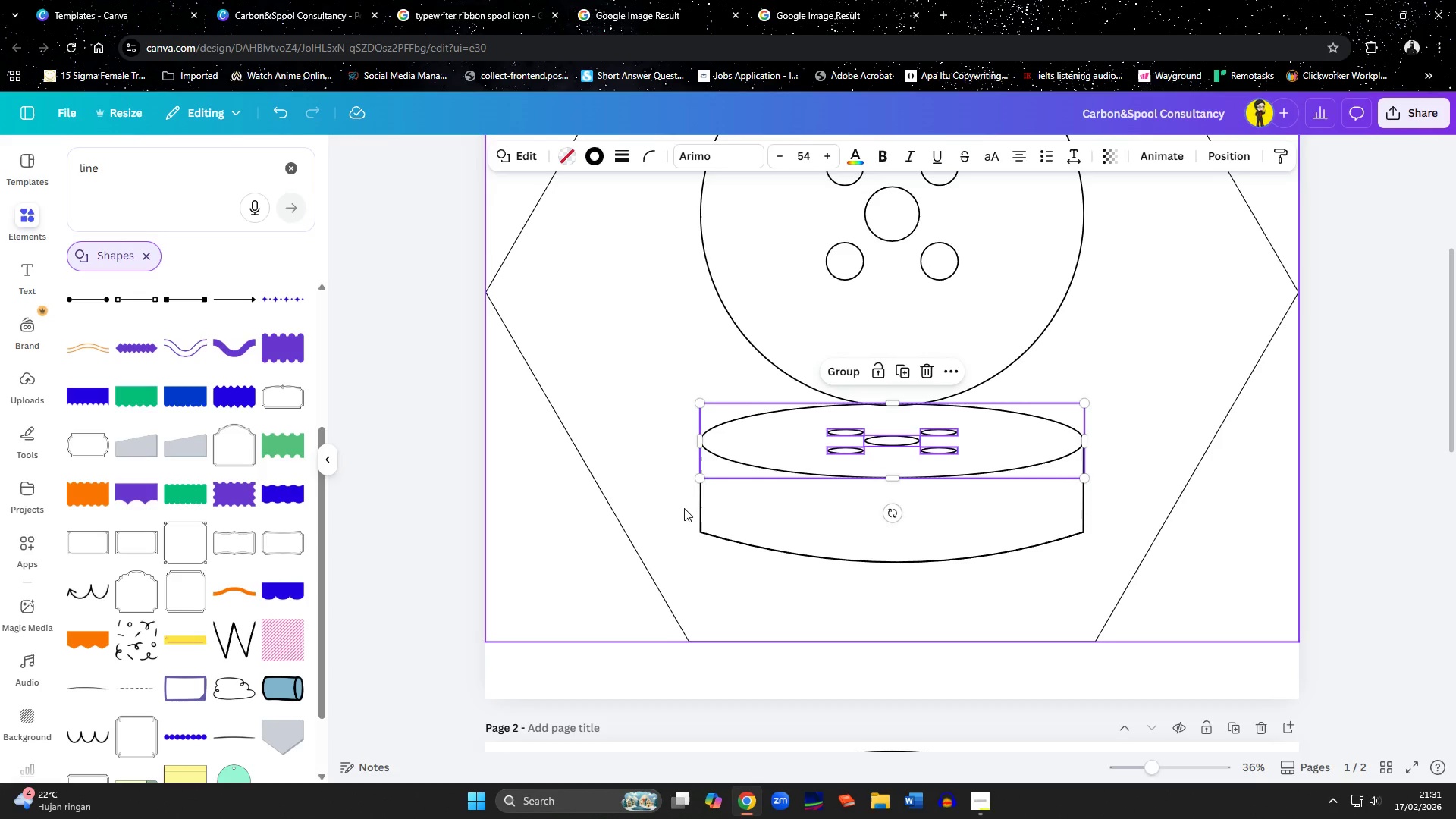 
hold_key(key=ShiftLeft, duration=1.52)
left_click([699, 510])
 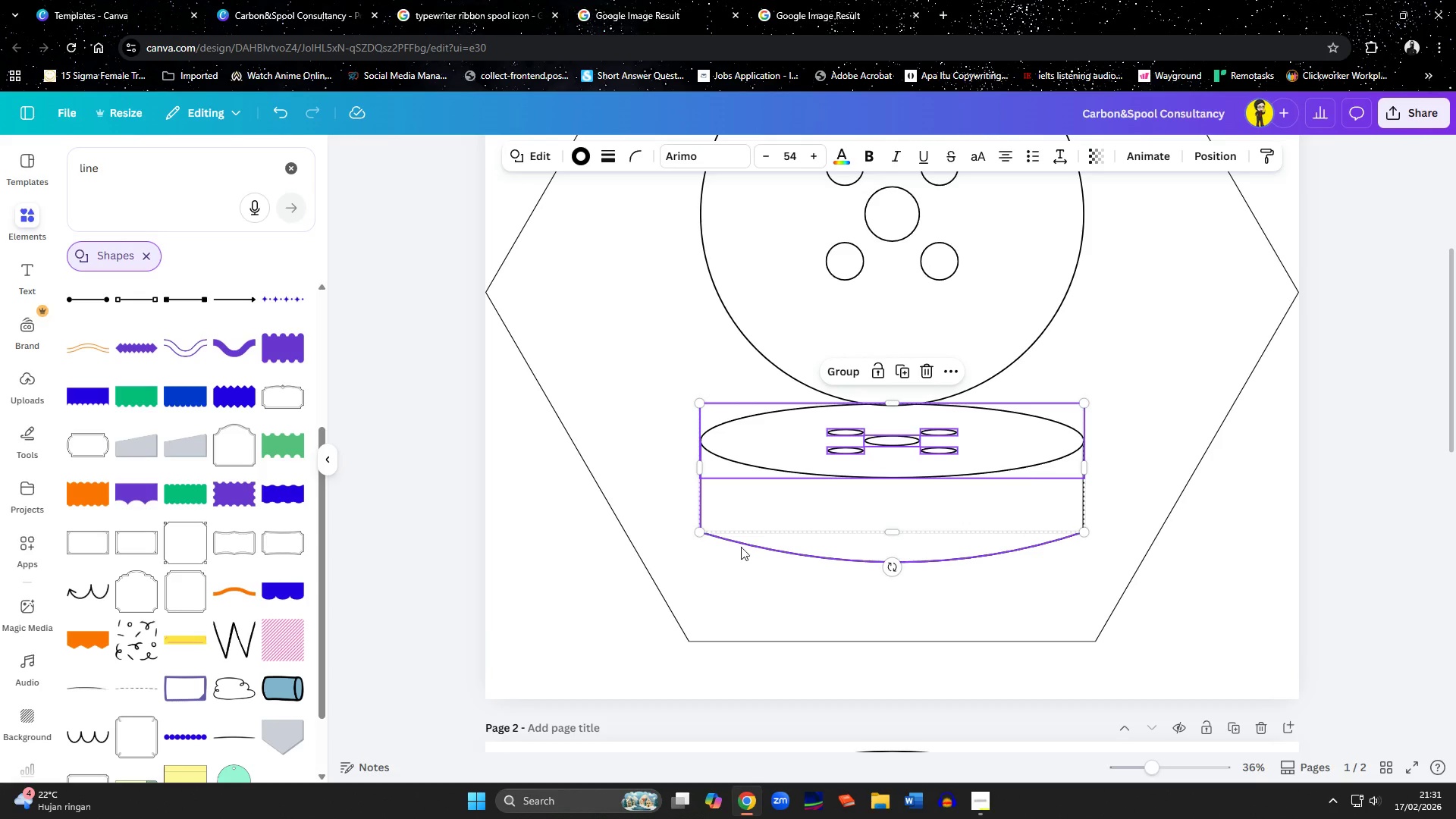 
hold_key(key=ShiftLeft, duration=1.51)
left_click([742, 547])
 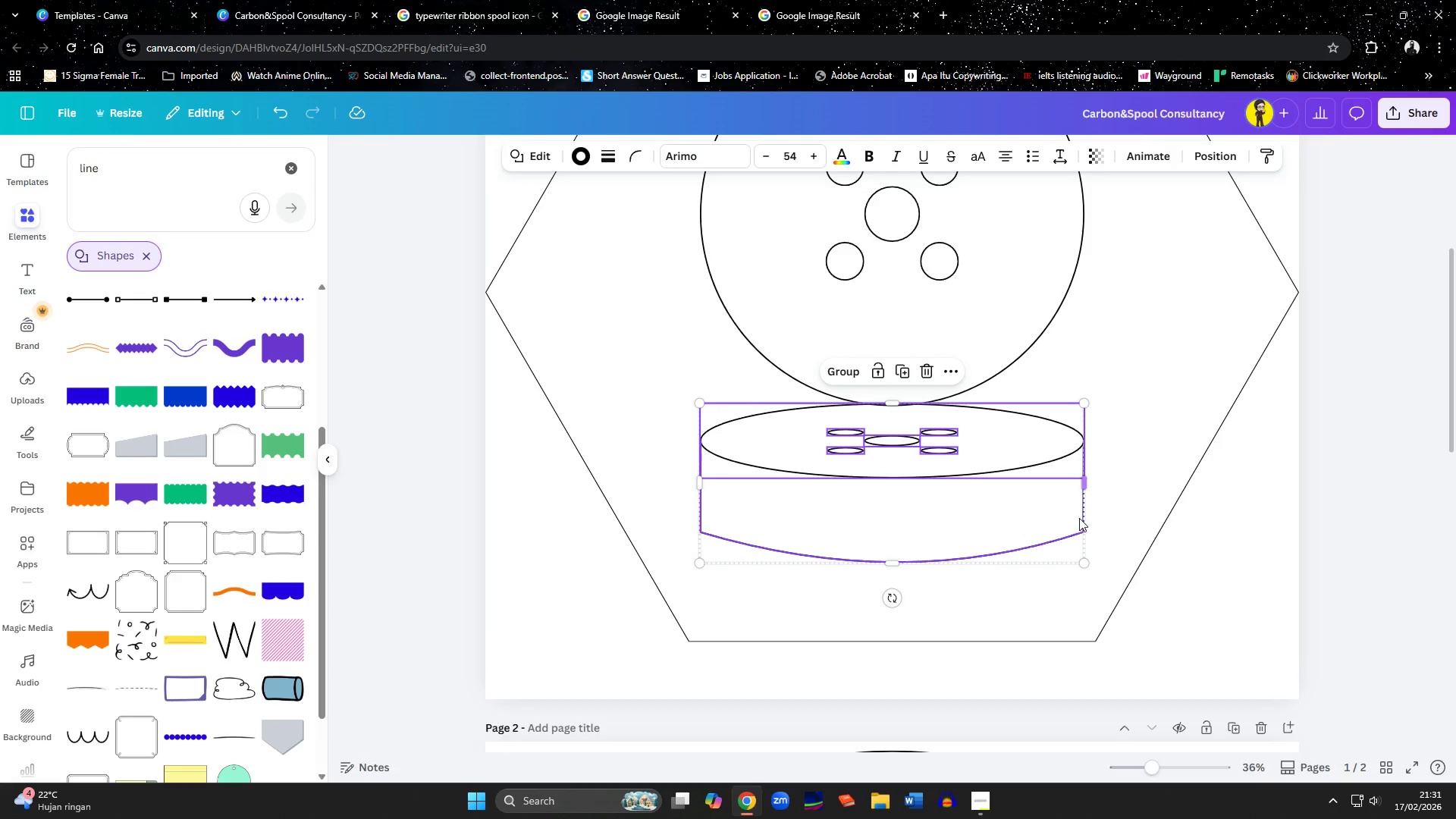 
hold_key(key=ShiftLeft, duration=1.5)
 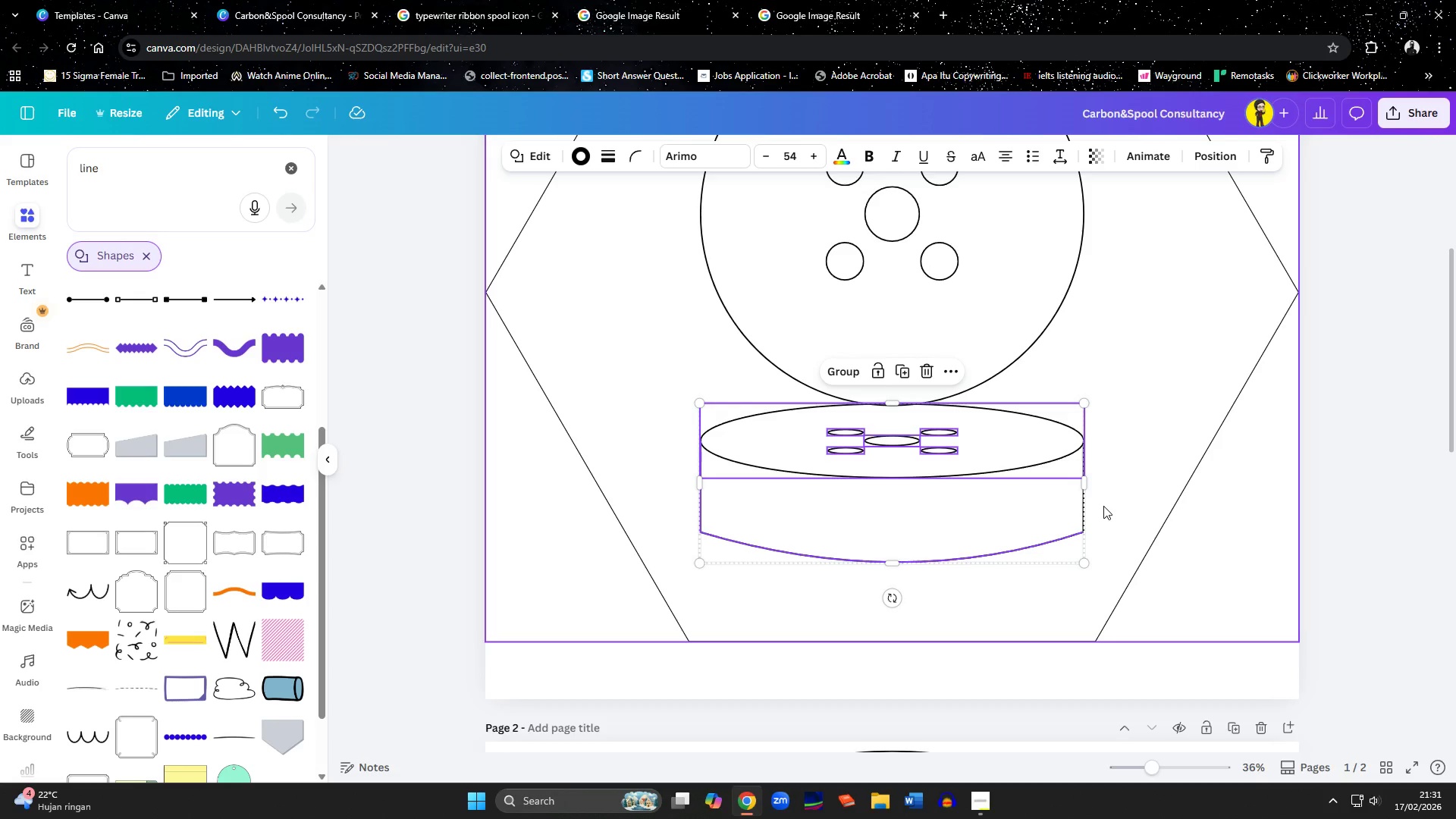 
hold_key(key=ShiftLeft, duration=0.48)
 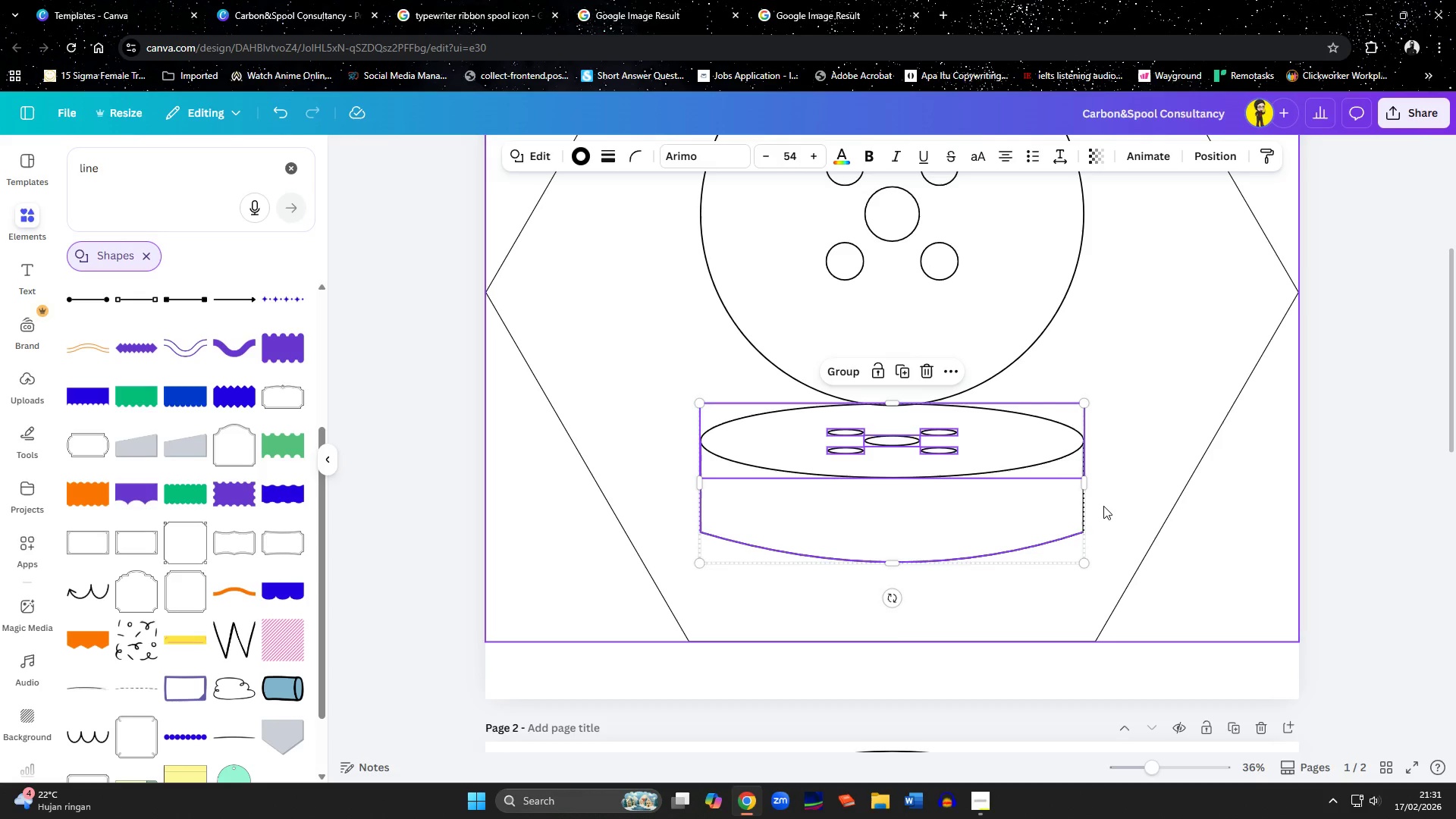 
left_click([1103, 506])
 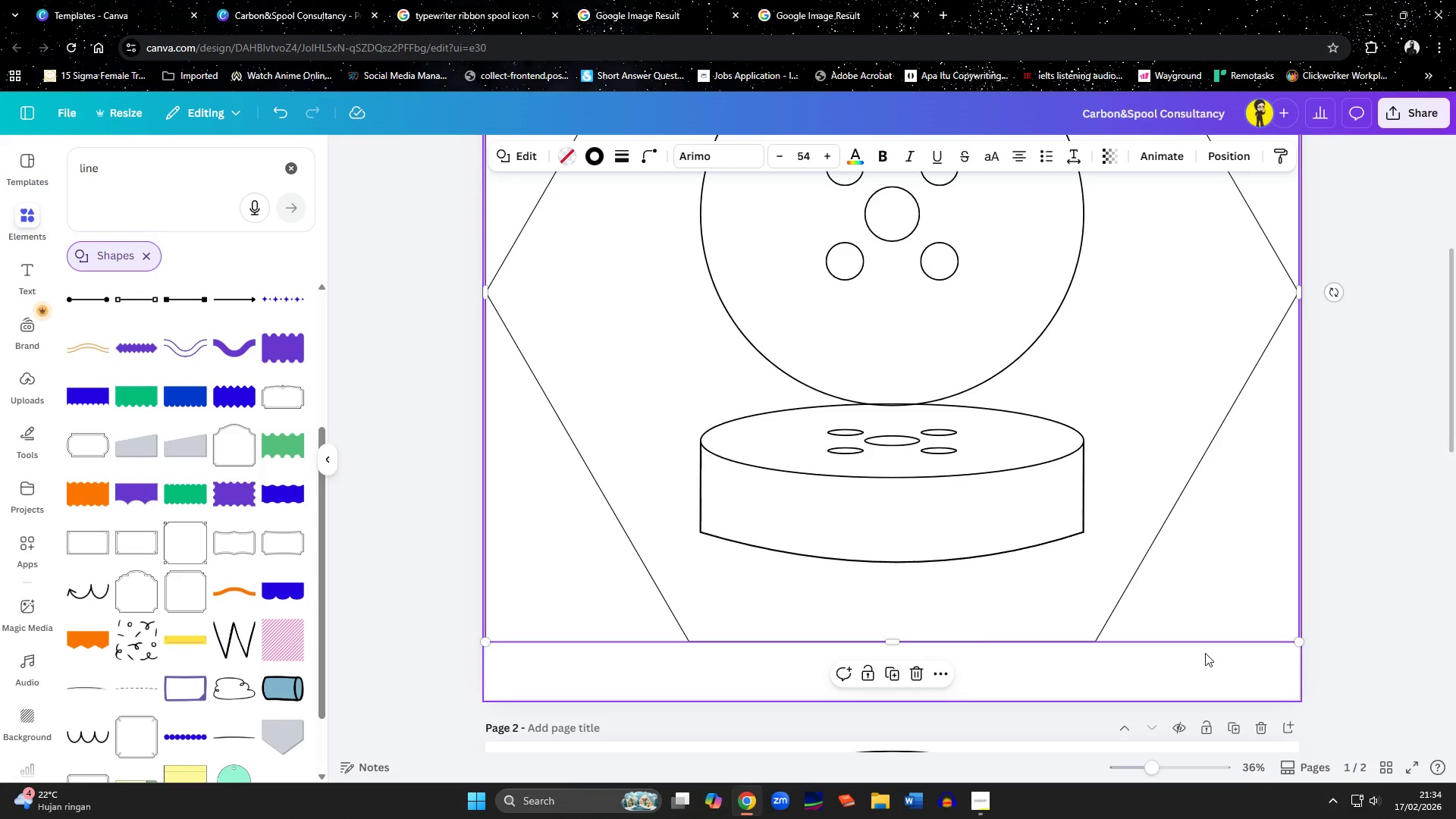 
wait(202.39)
 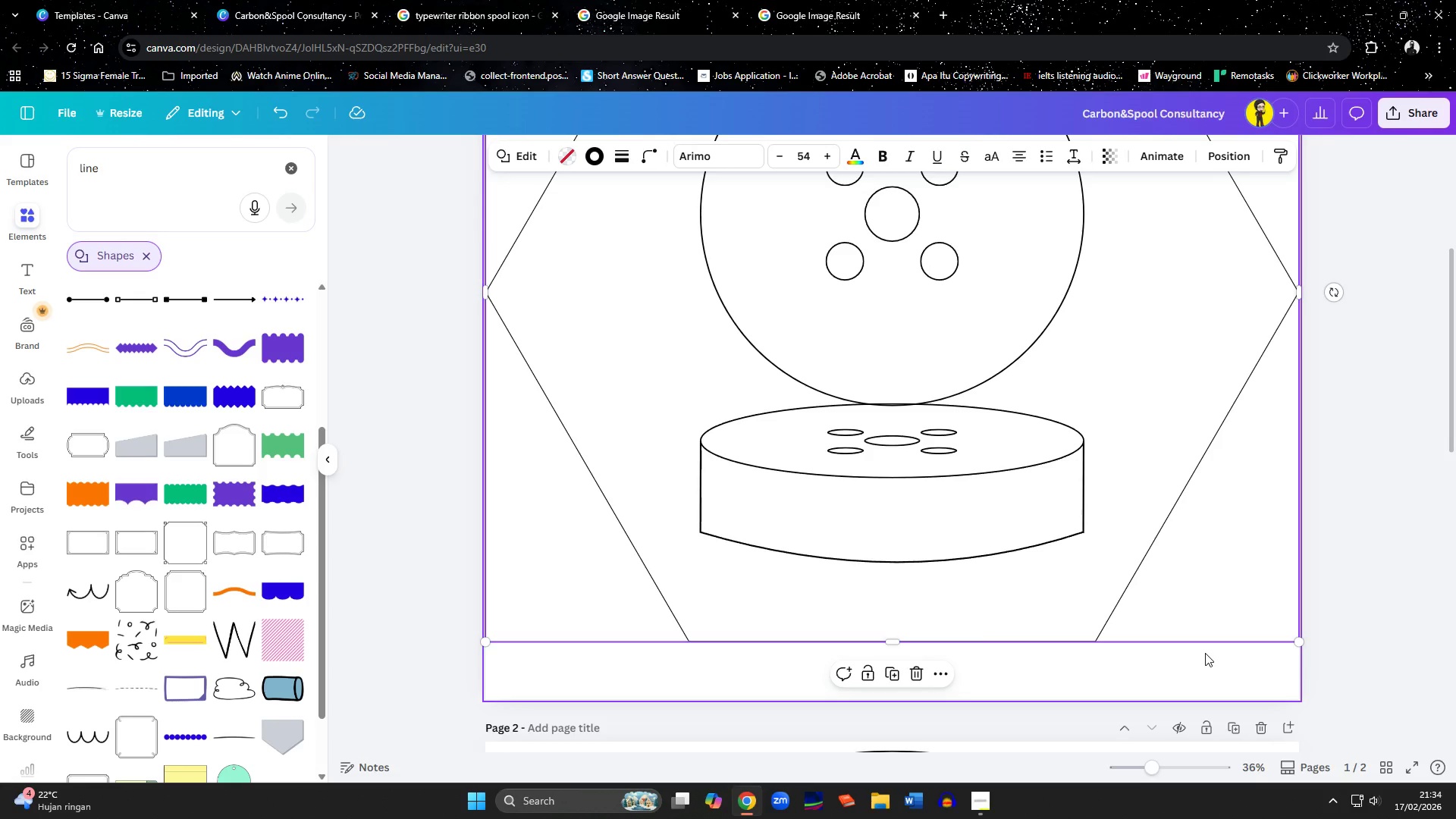 
hold_key(key=ControlLeft, duration=0.89)
scroll: coordinate [1357, 475], scroll_direction: down, amount: 2.0
 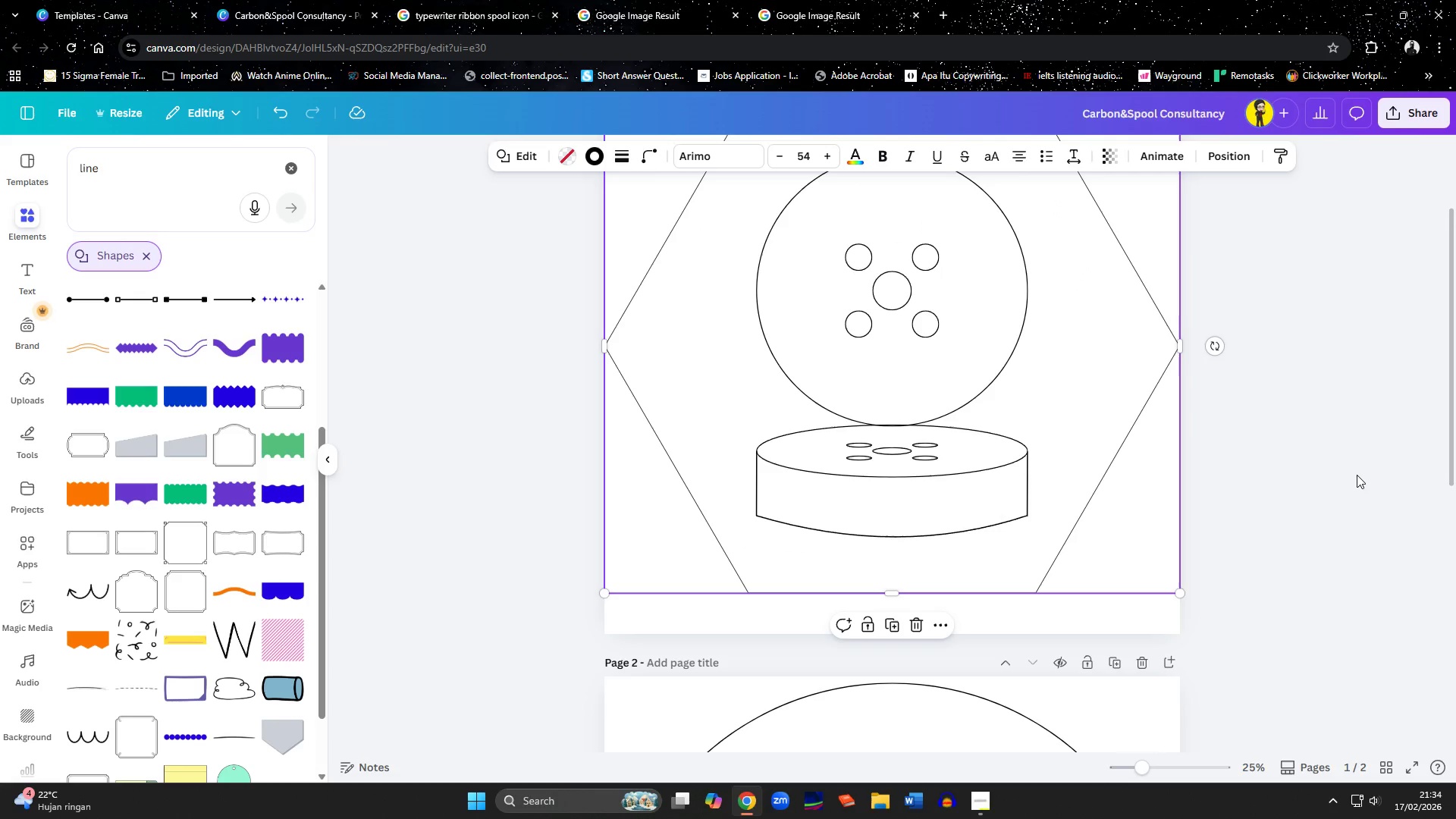 
left_click([1348, 484])
 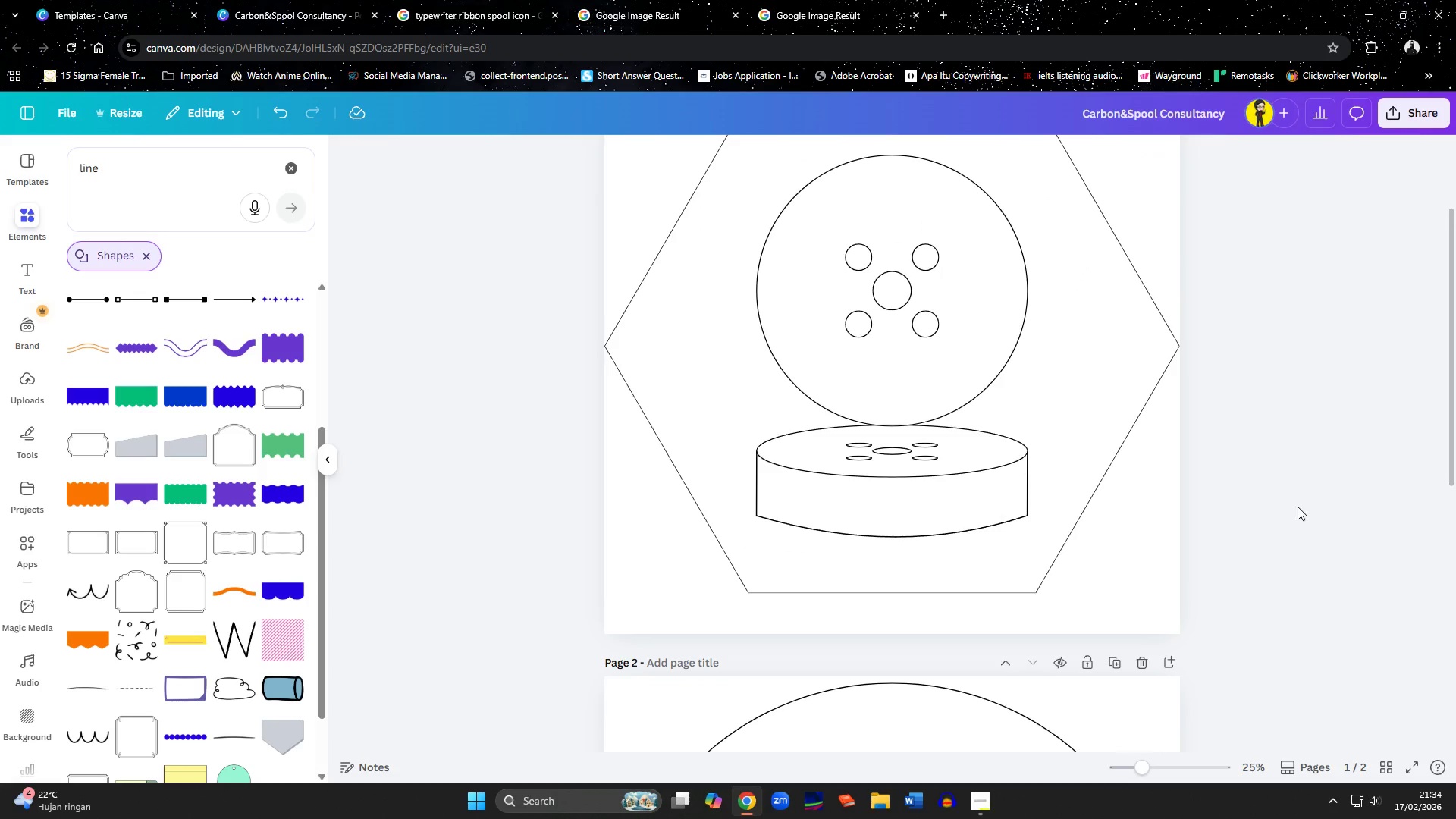 
scroll: coordinate [1298, 507], scroll_direction: up, amount: 2.0
 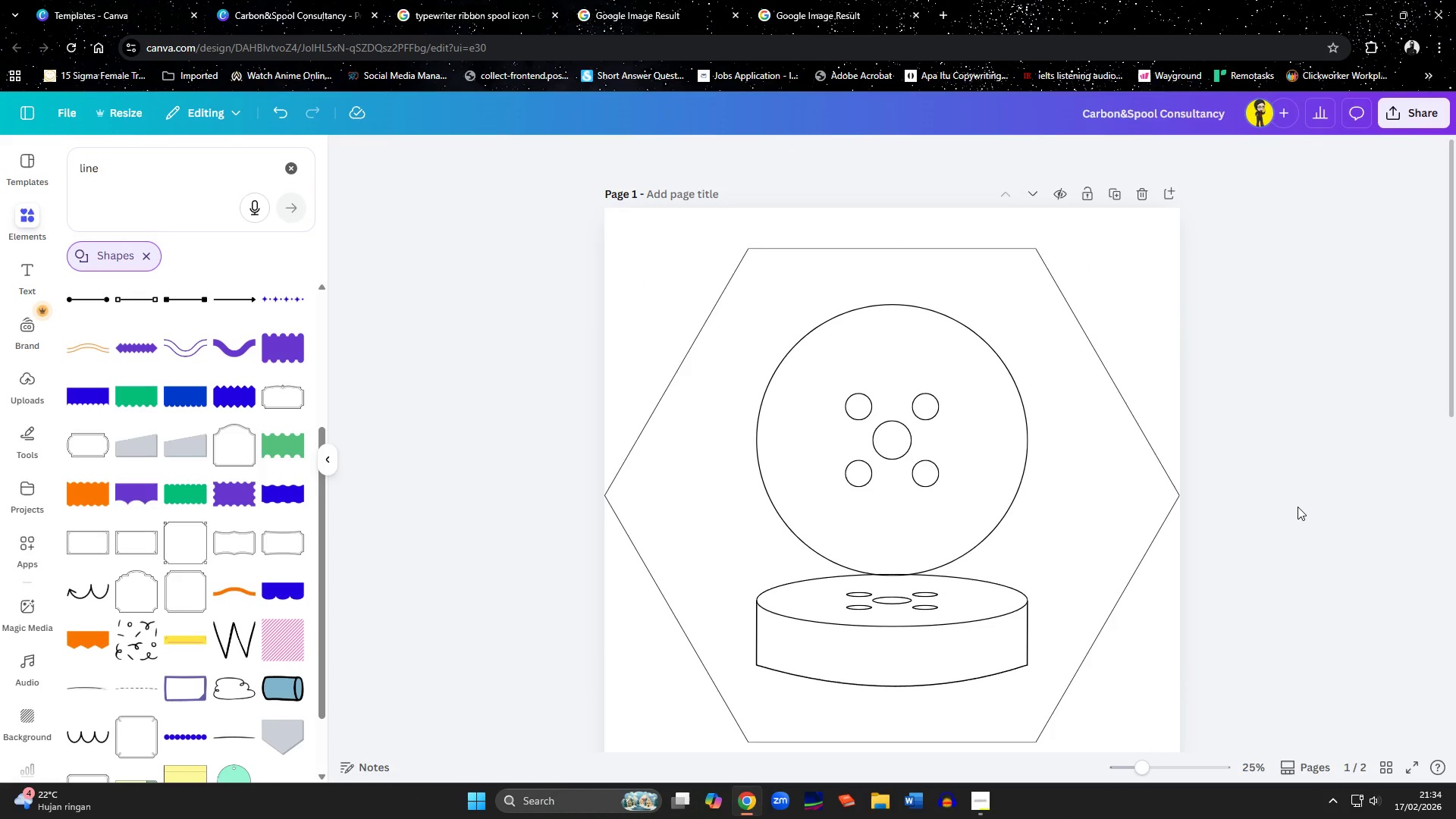 
scroll: coordinate [1298, 507], scroll_direction: down, amount: 1.0
 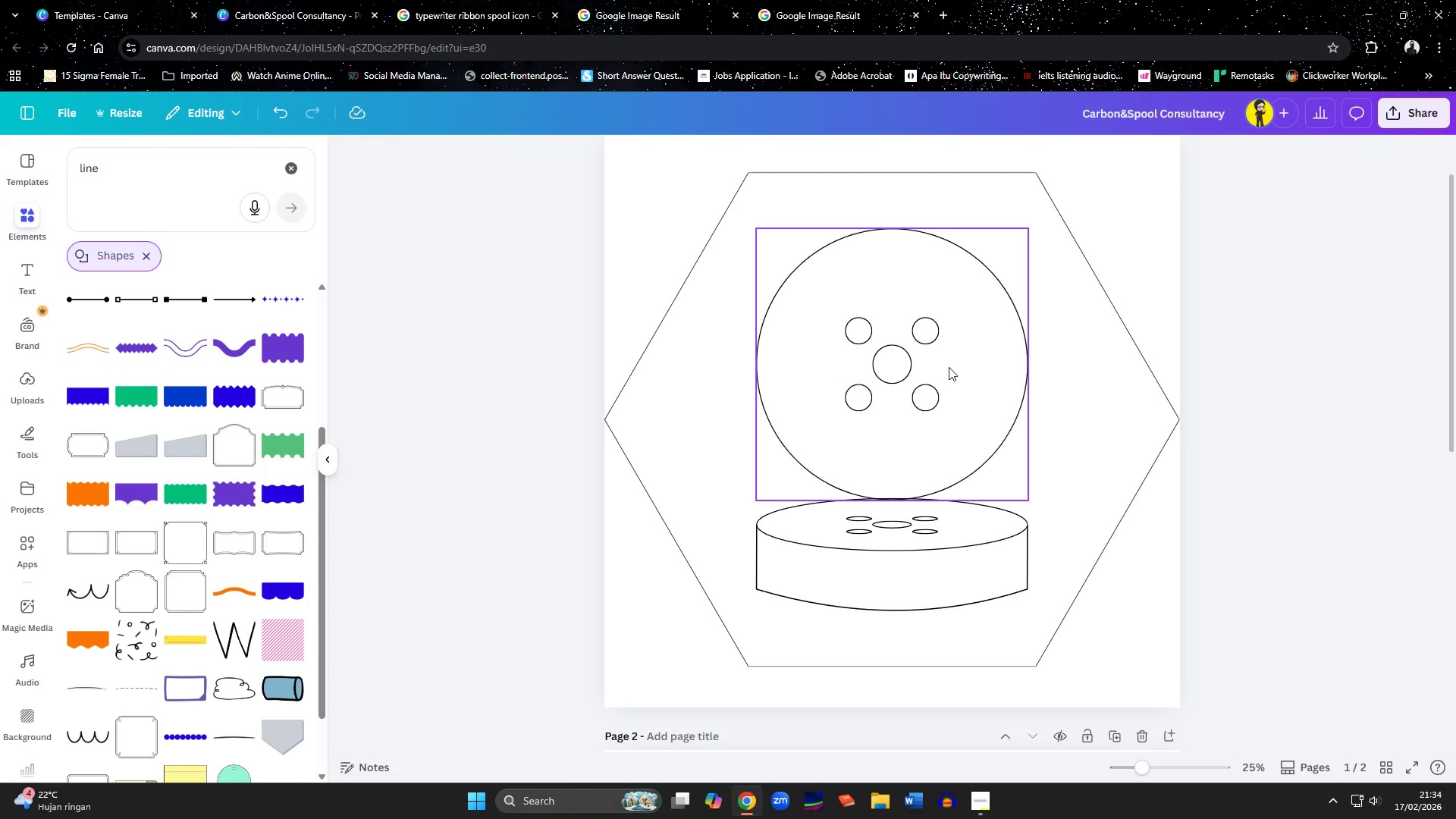 
scroll: coordinate [1095, 221], scroll_direction: up, amount: 1.0
 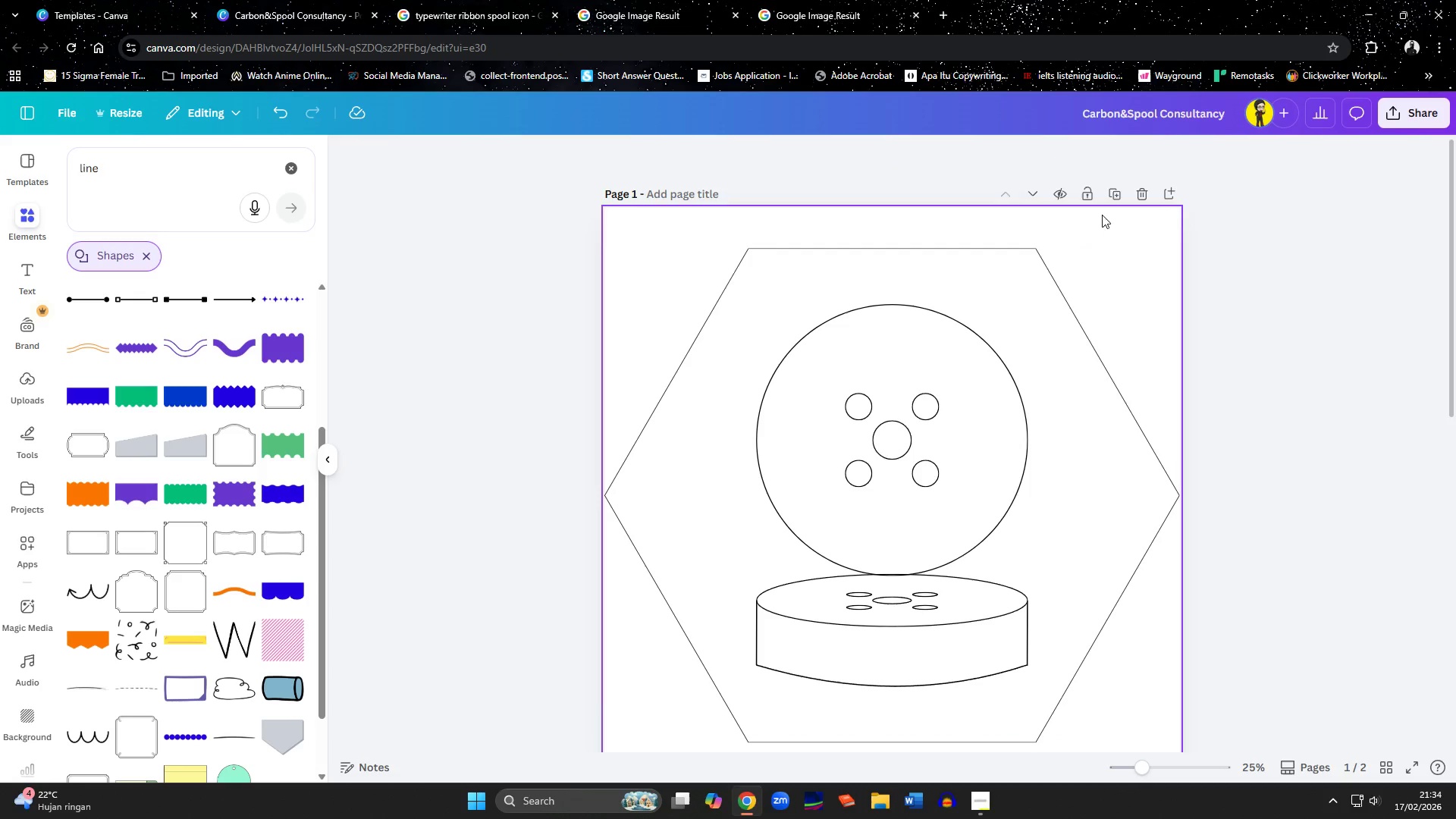 
left_click([1115, 201])
 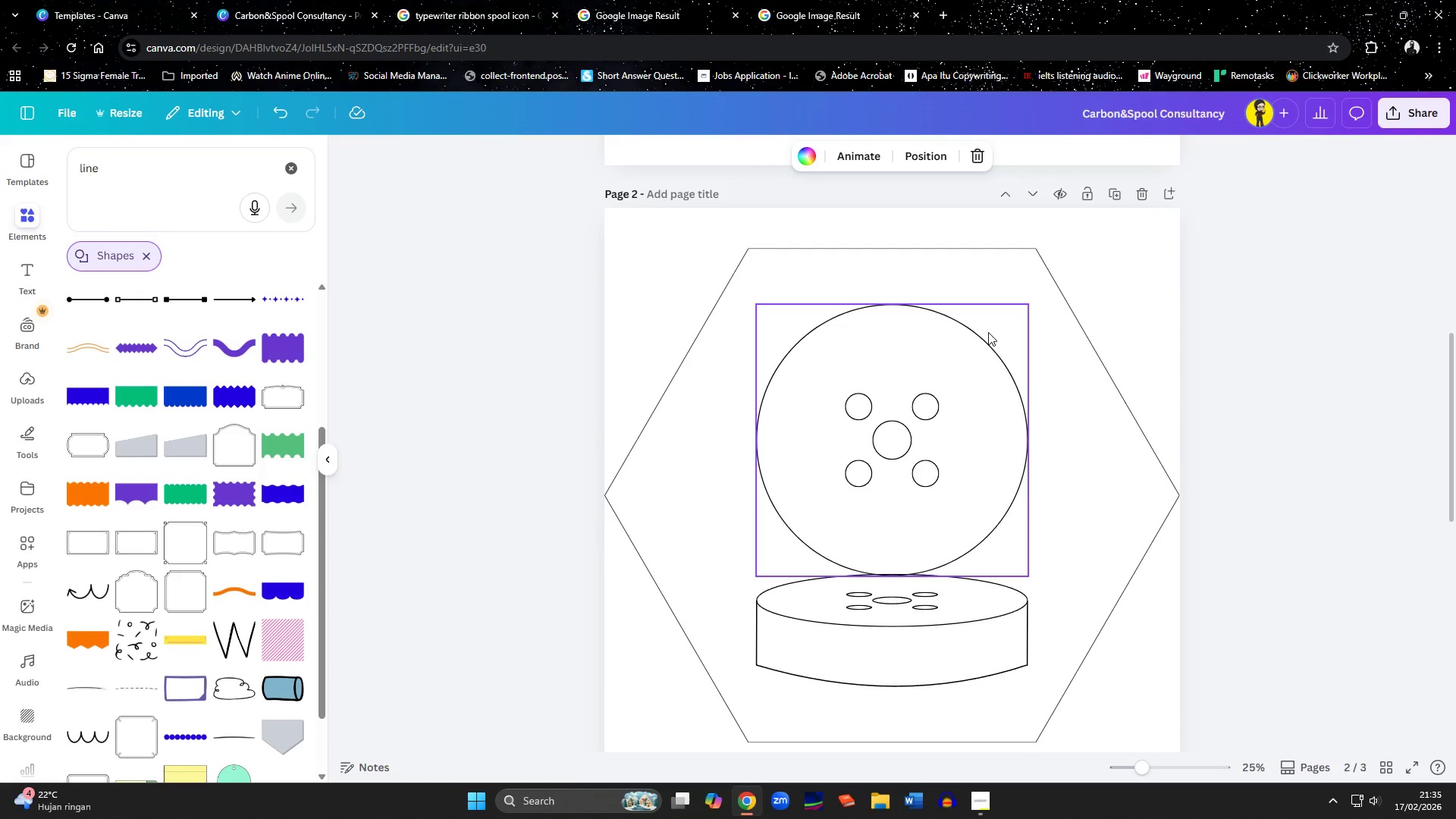 
left_click([988, 332])
 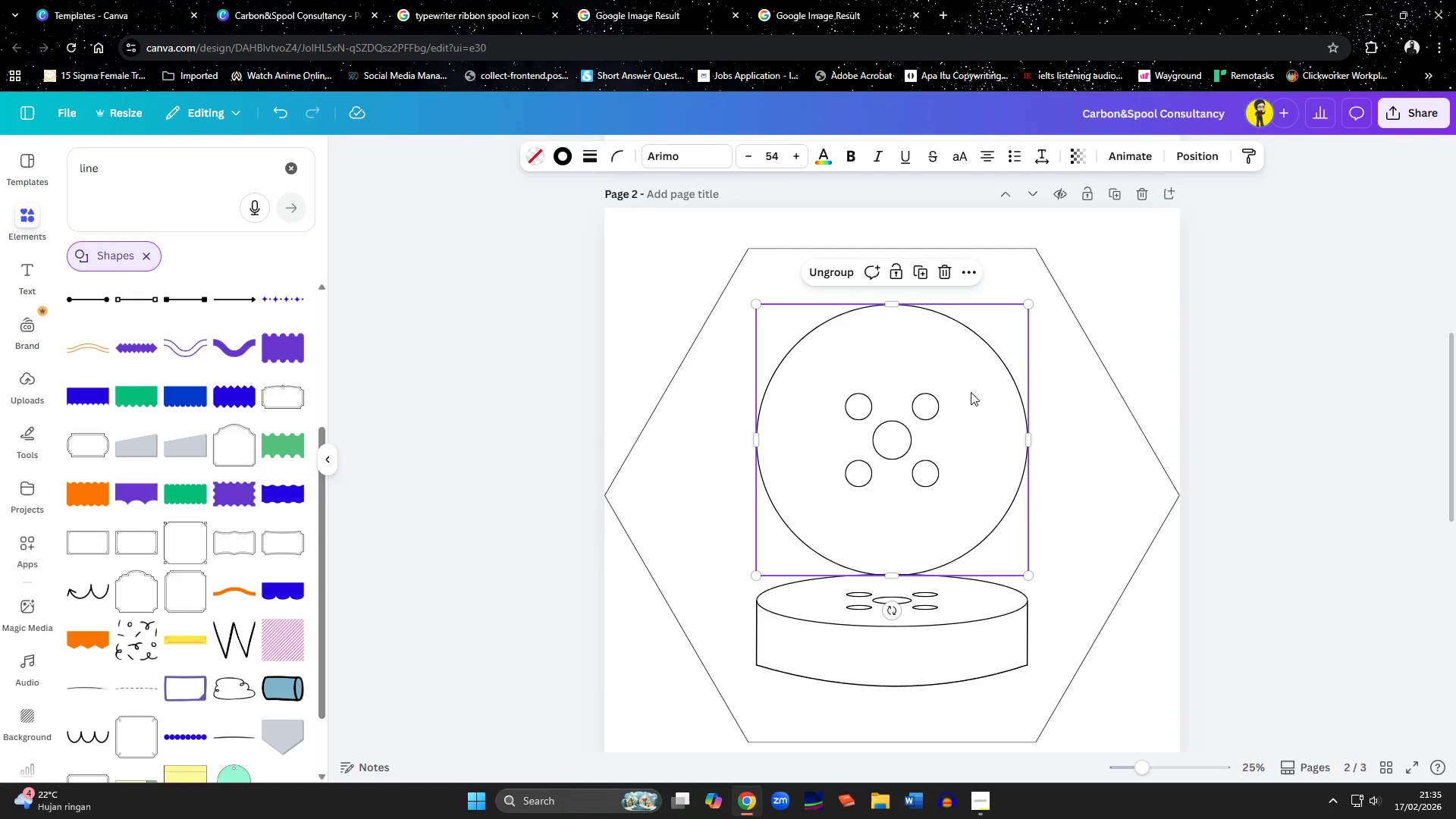 
hold_key(key=ShiftLeft, duration=0.78)
 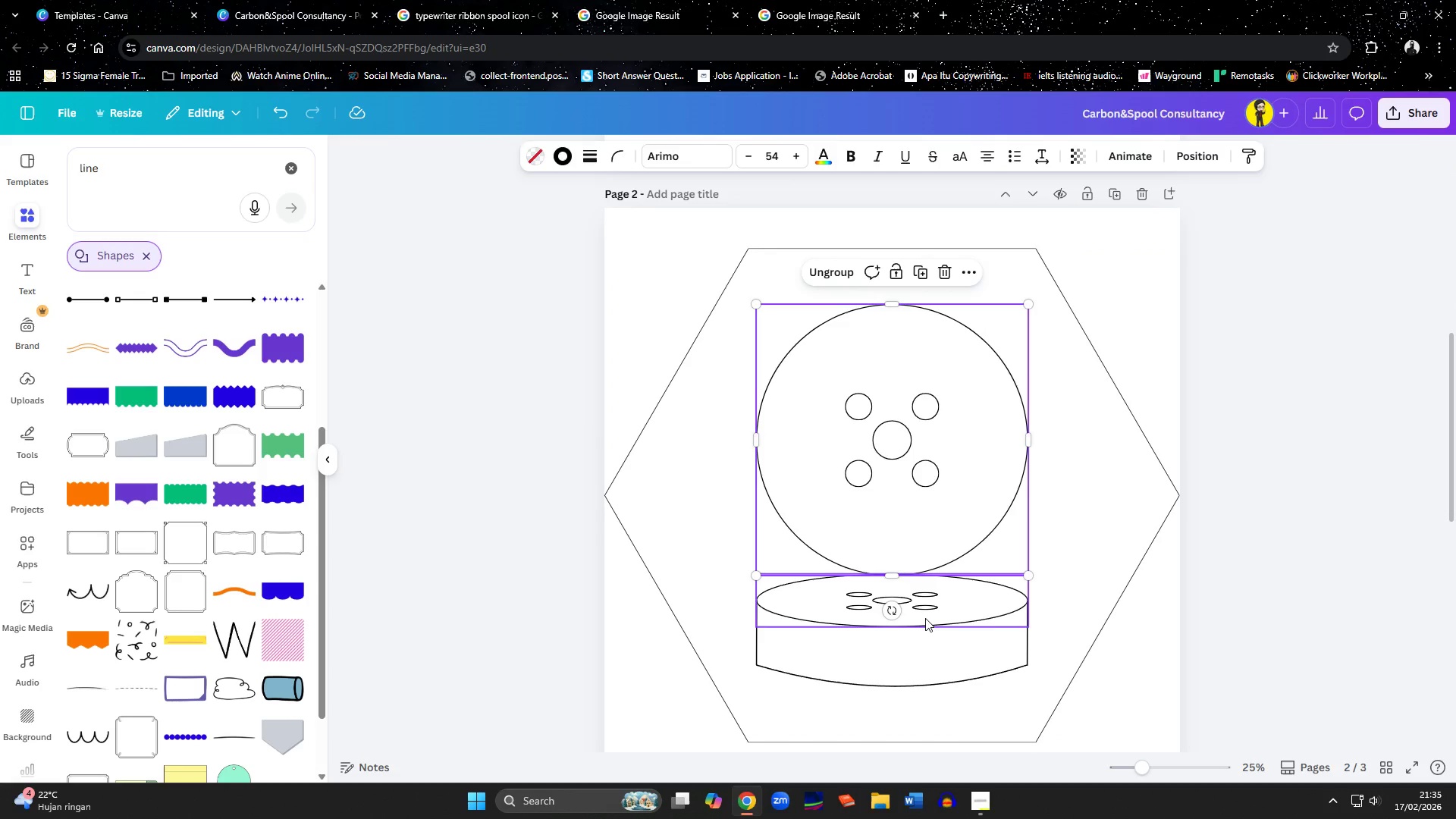 
left_click([925, 618])
 